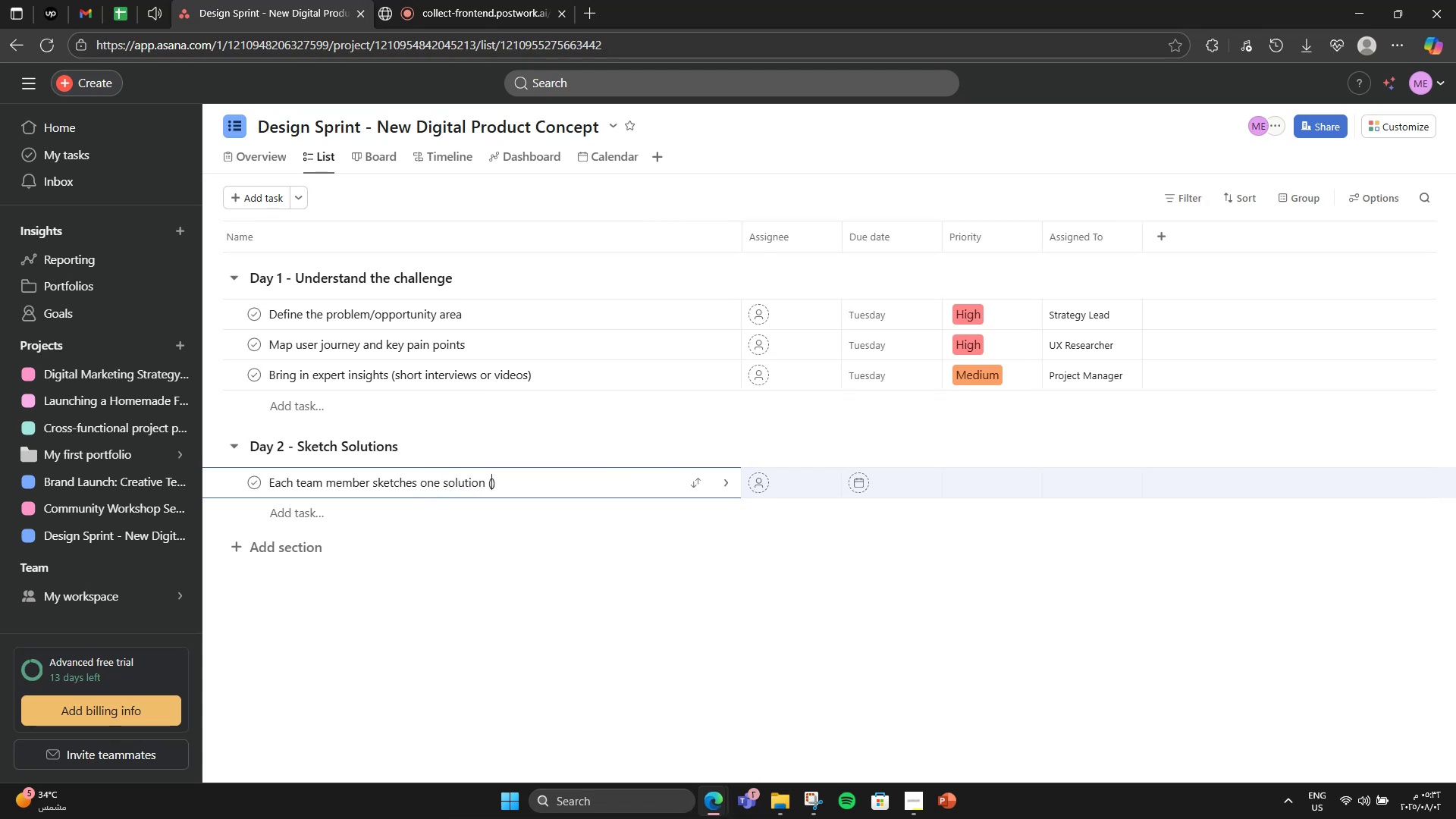 
key(C)
 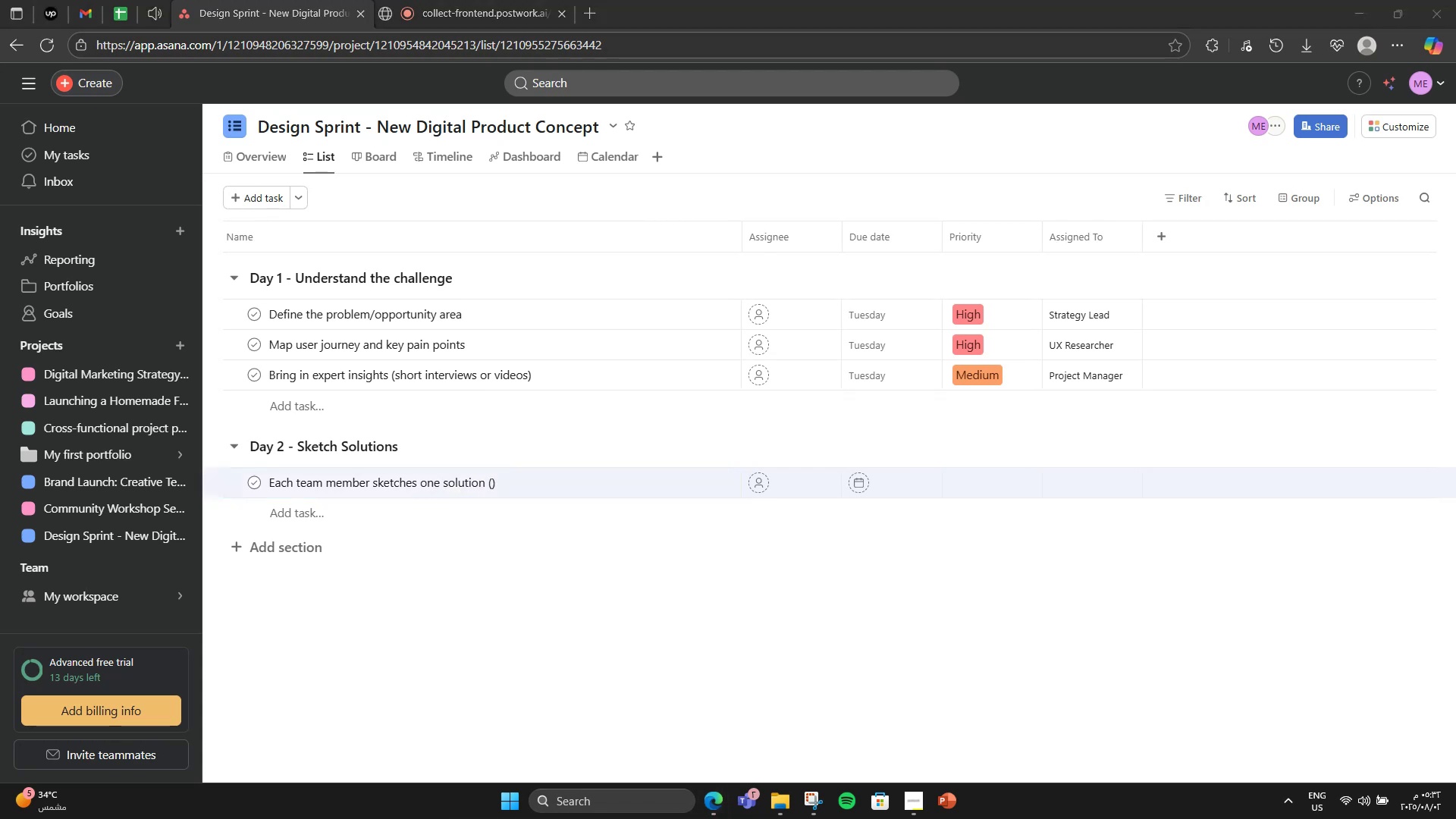 
left_click([447, 818])
 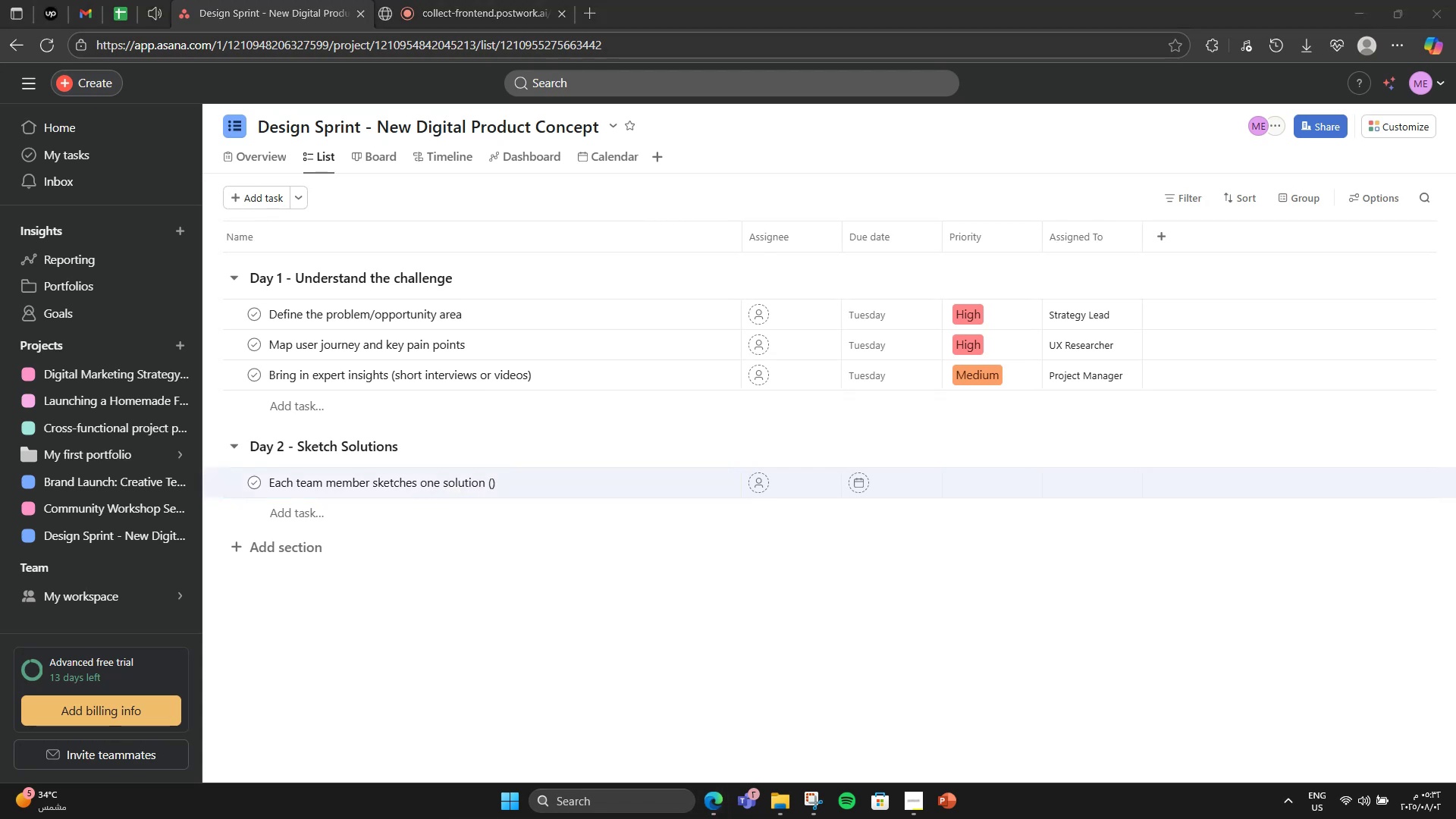 
type(razy)
 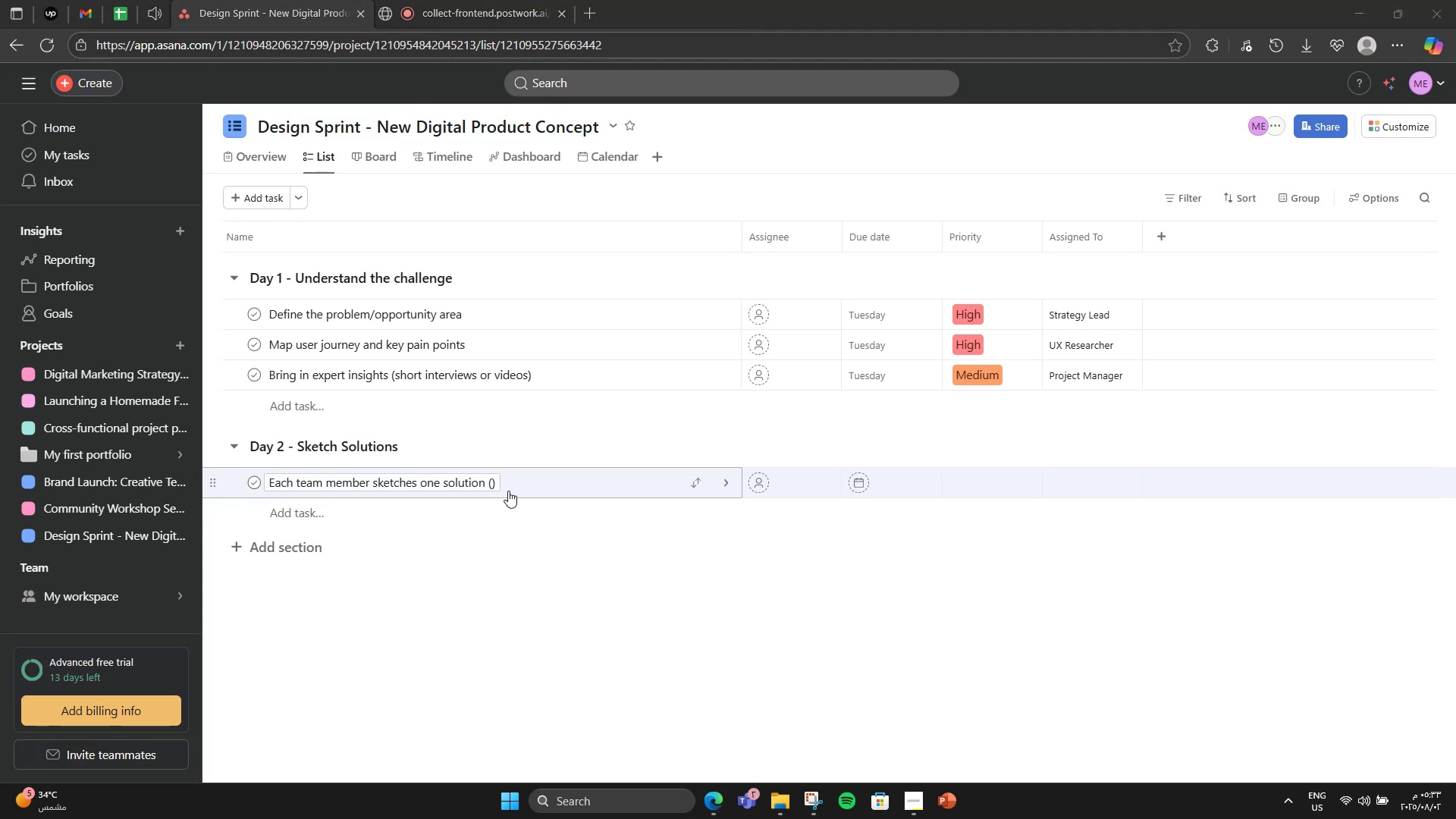 
left_click([493, 482])
 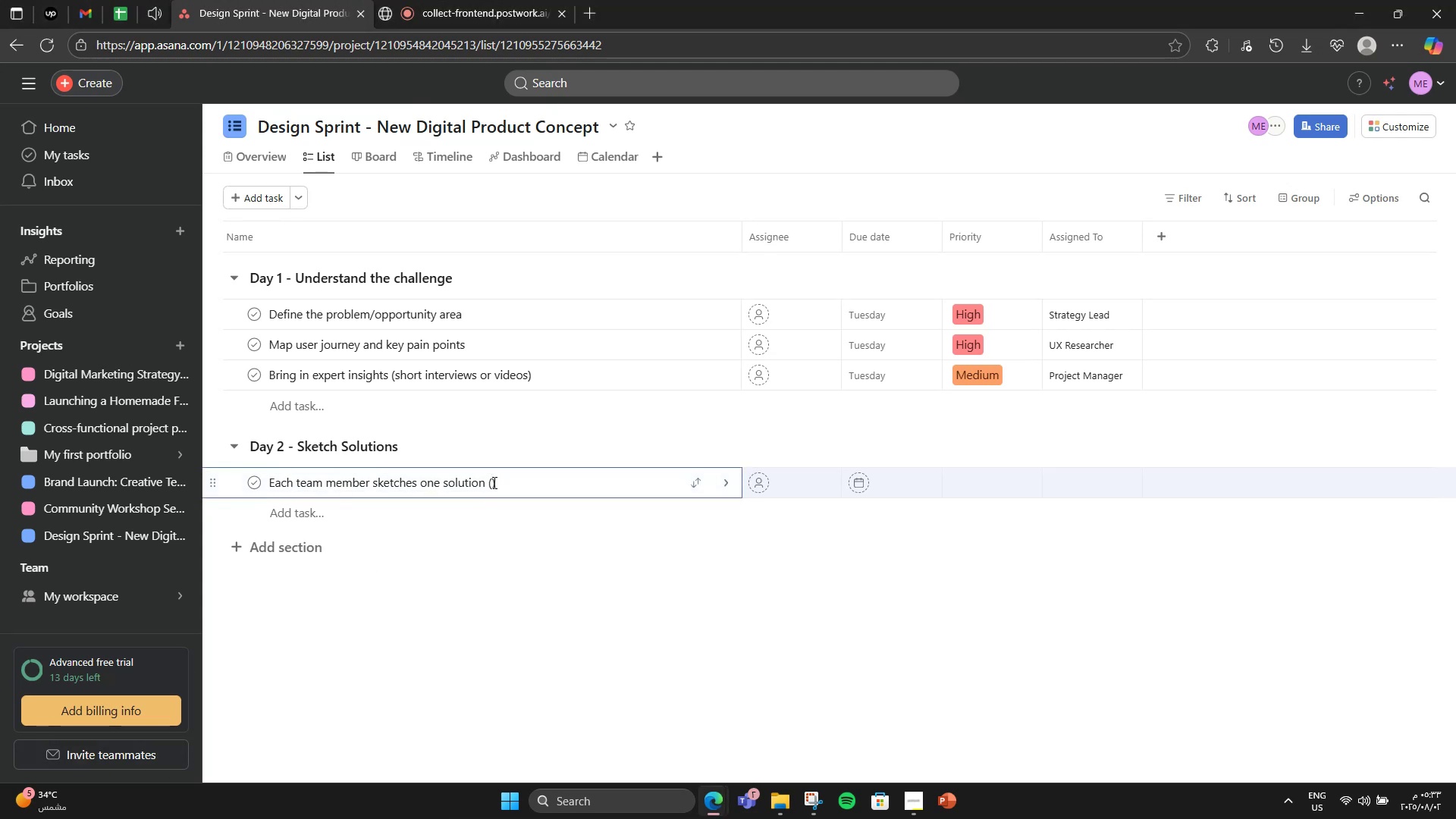 
type(Crazy 8s)
 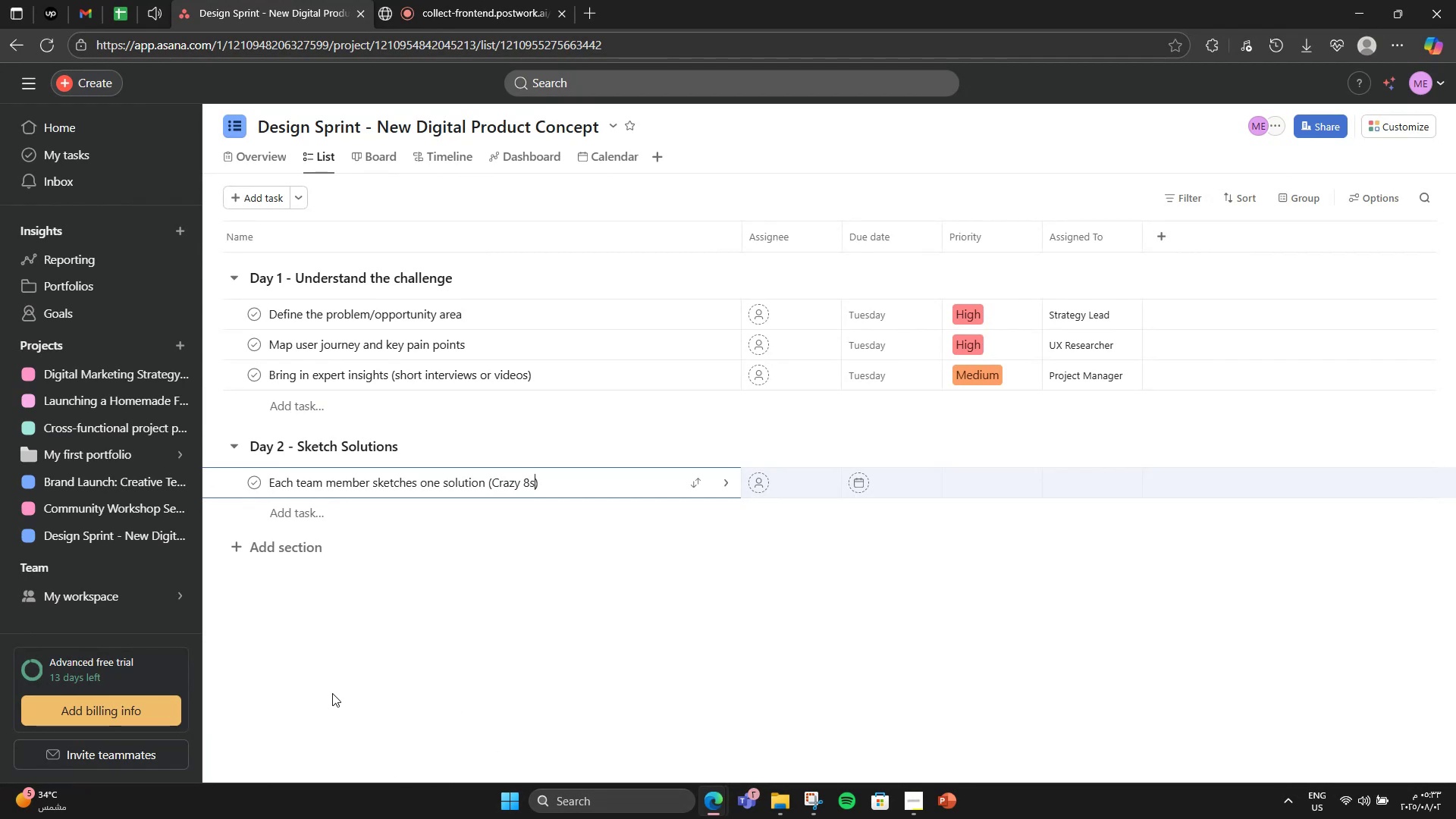 
left_click([287, 504])
 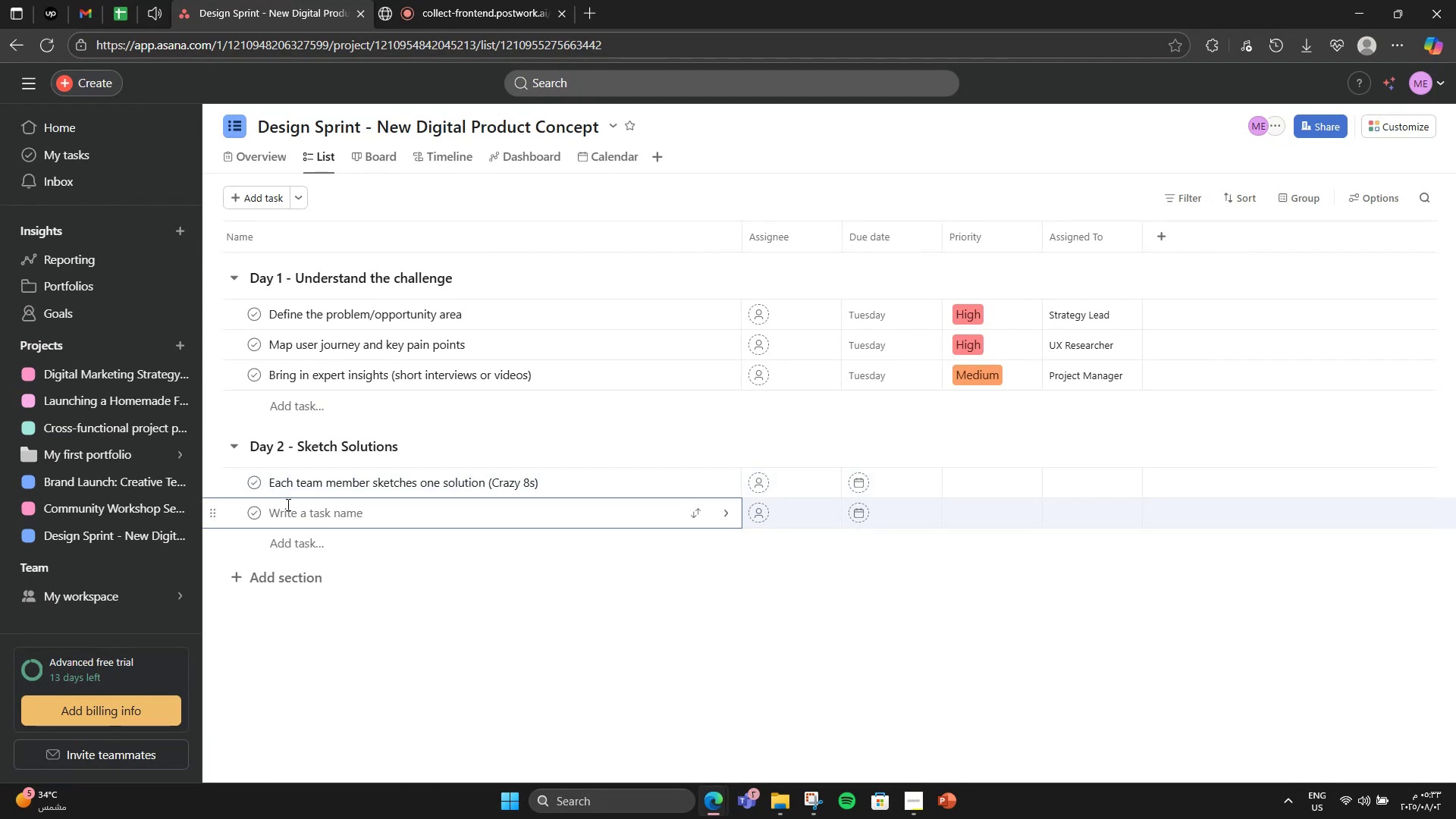 
type(Collect all sketches and upload to shared folder)
 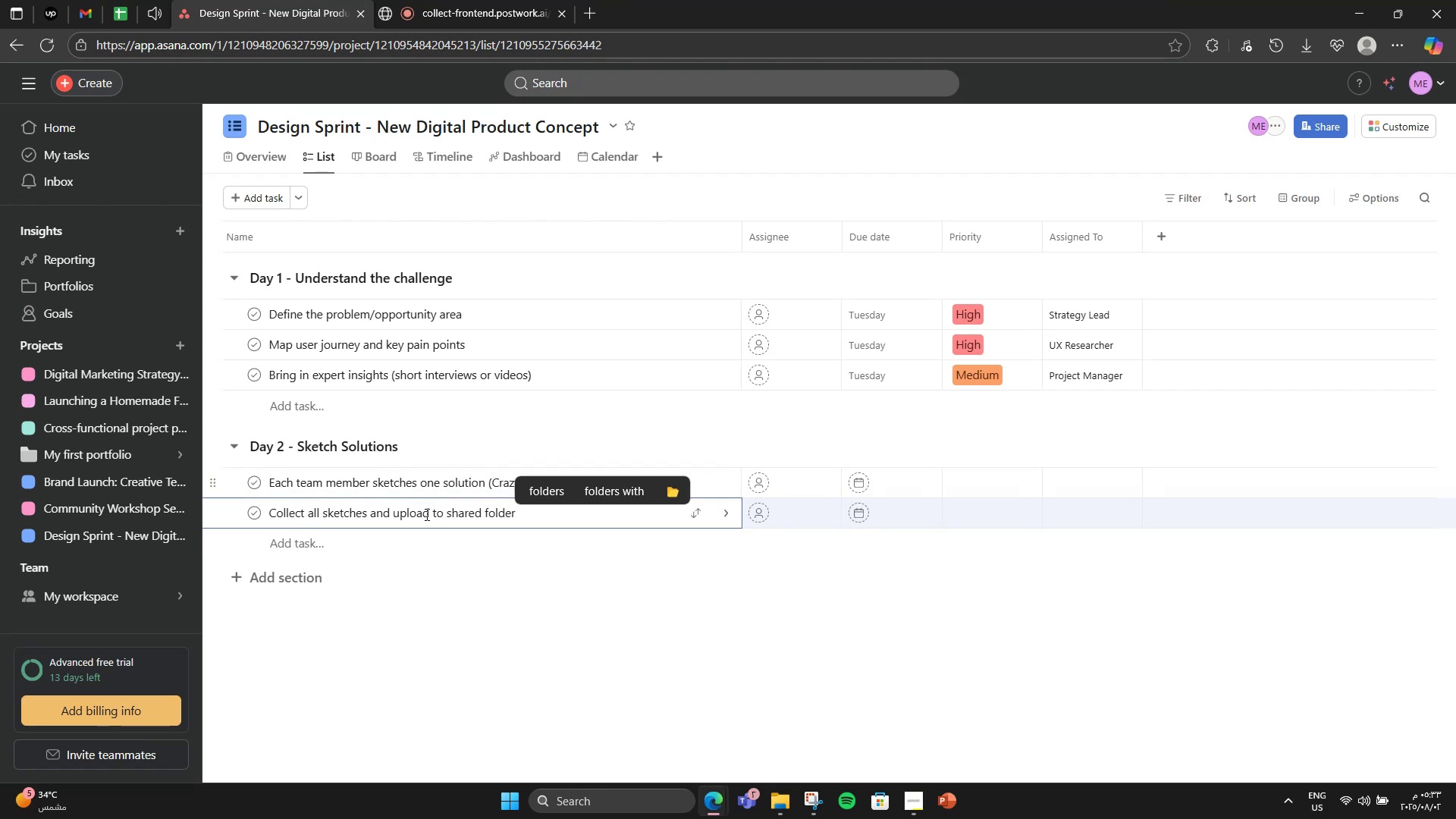 
left_click([861, 474])
 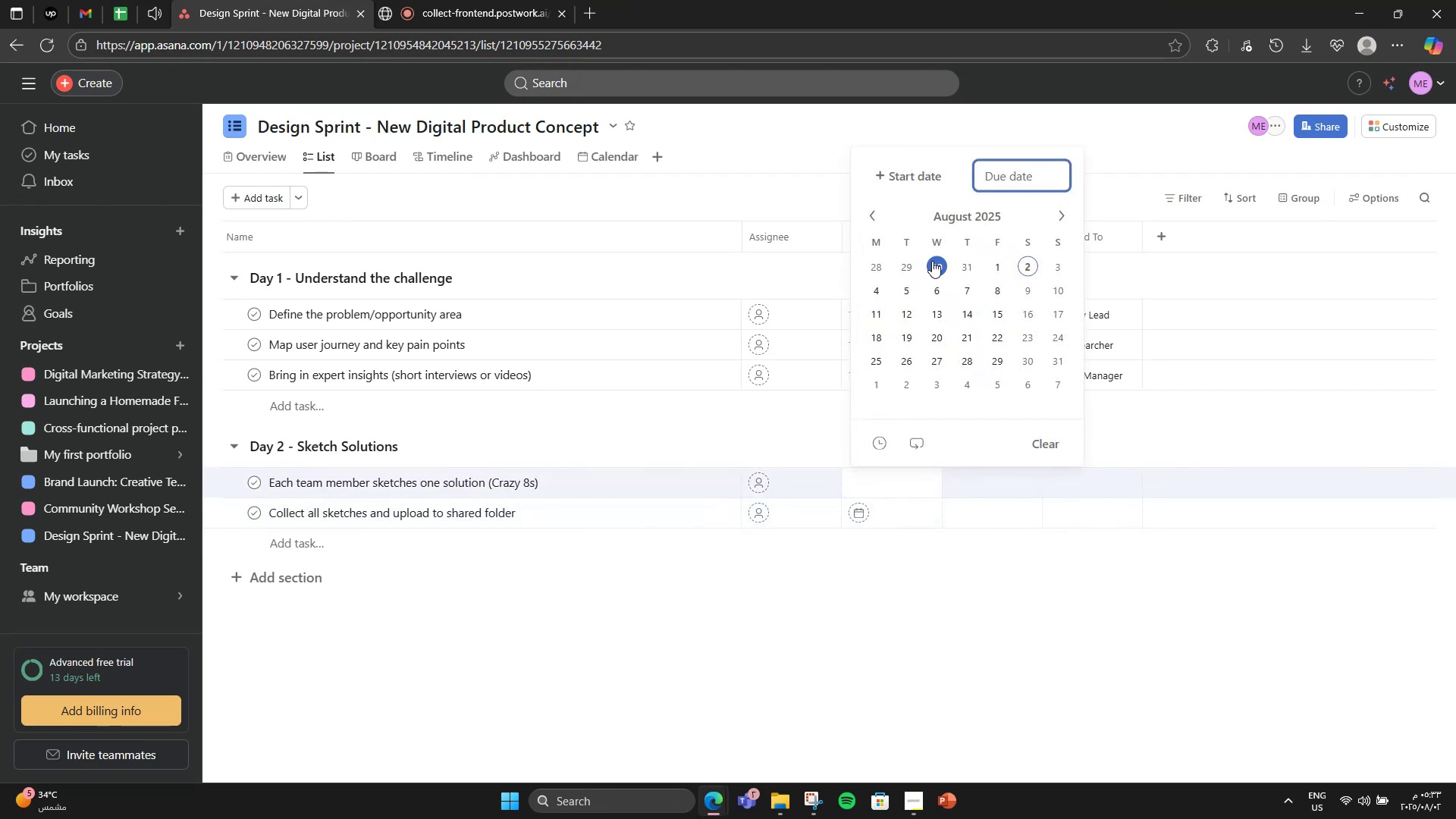 
left_click([942, 290])
 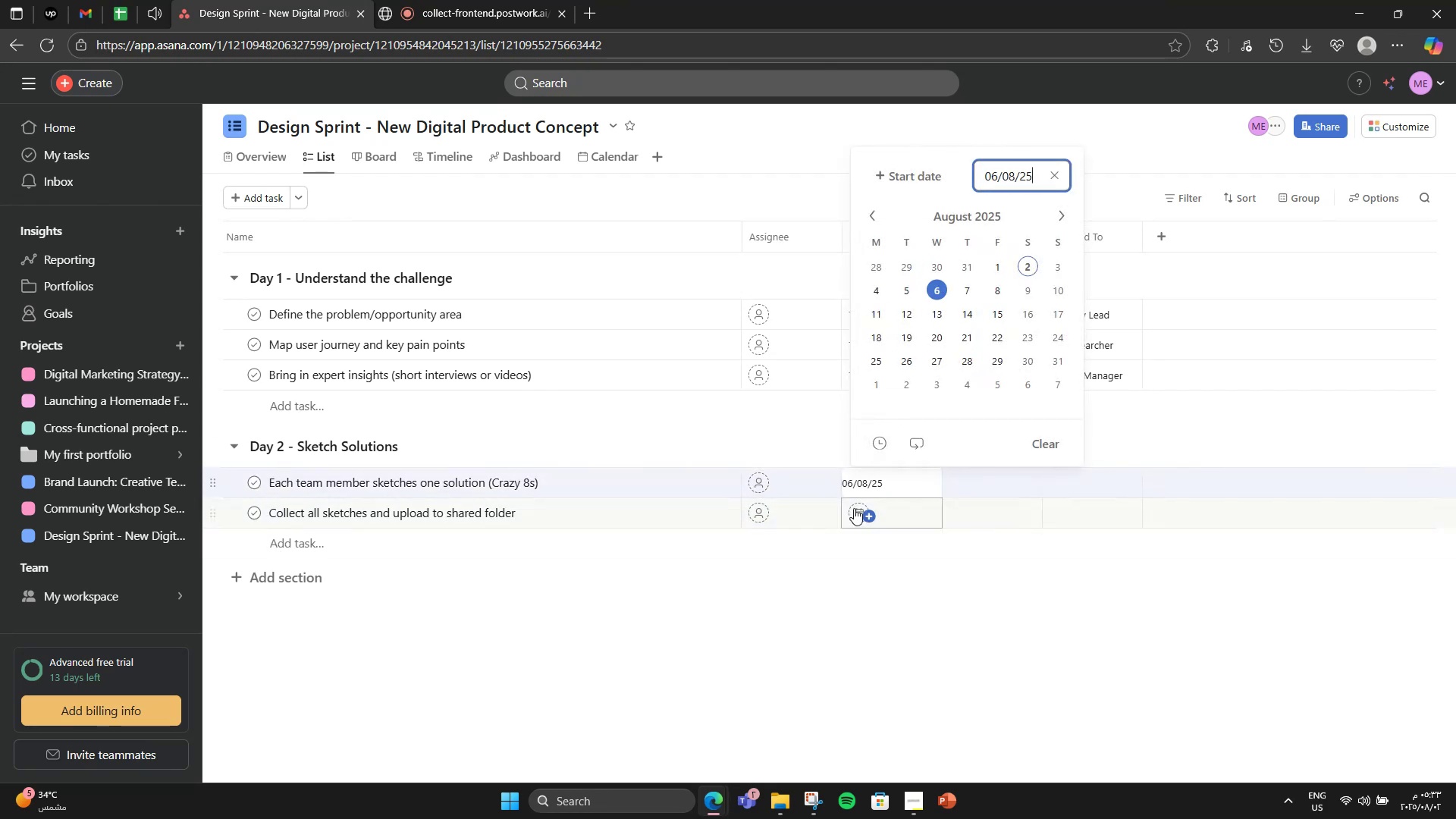 
left_click([853, 509])
 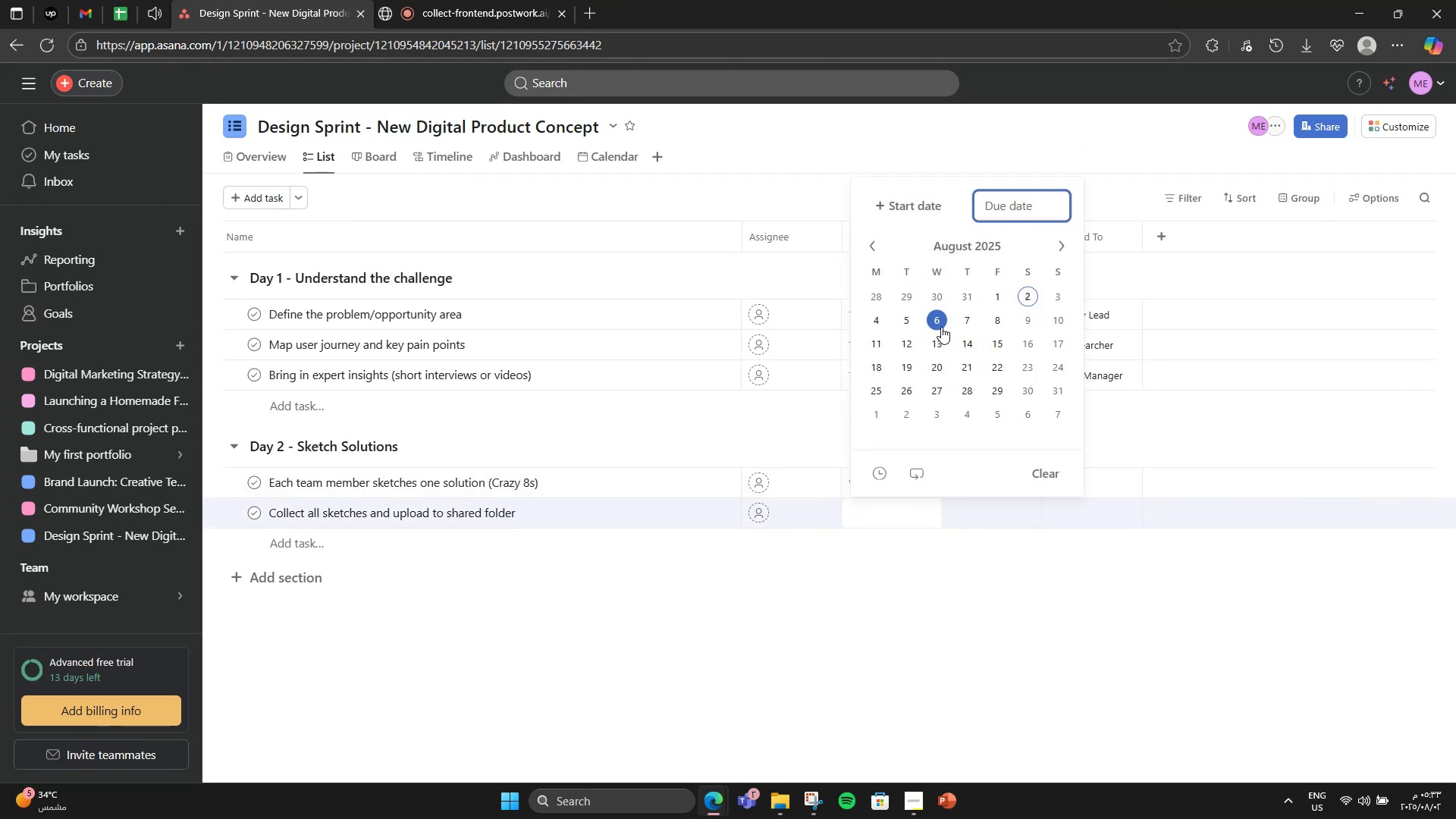 
left_click([942, 326])
 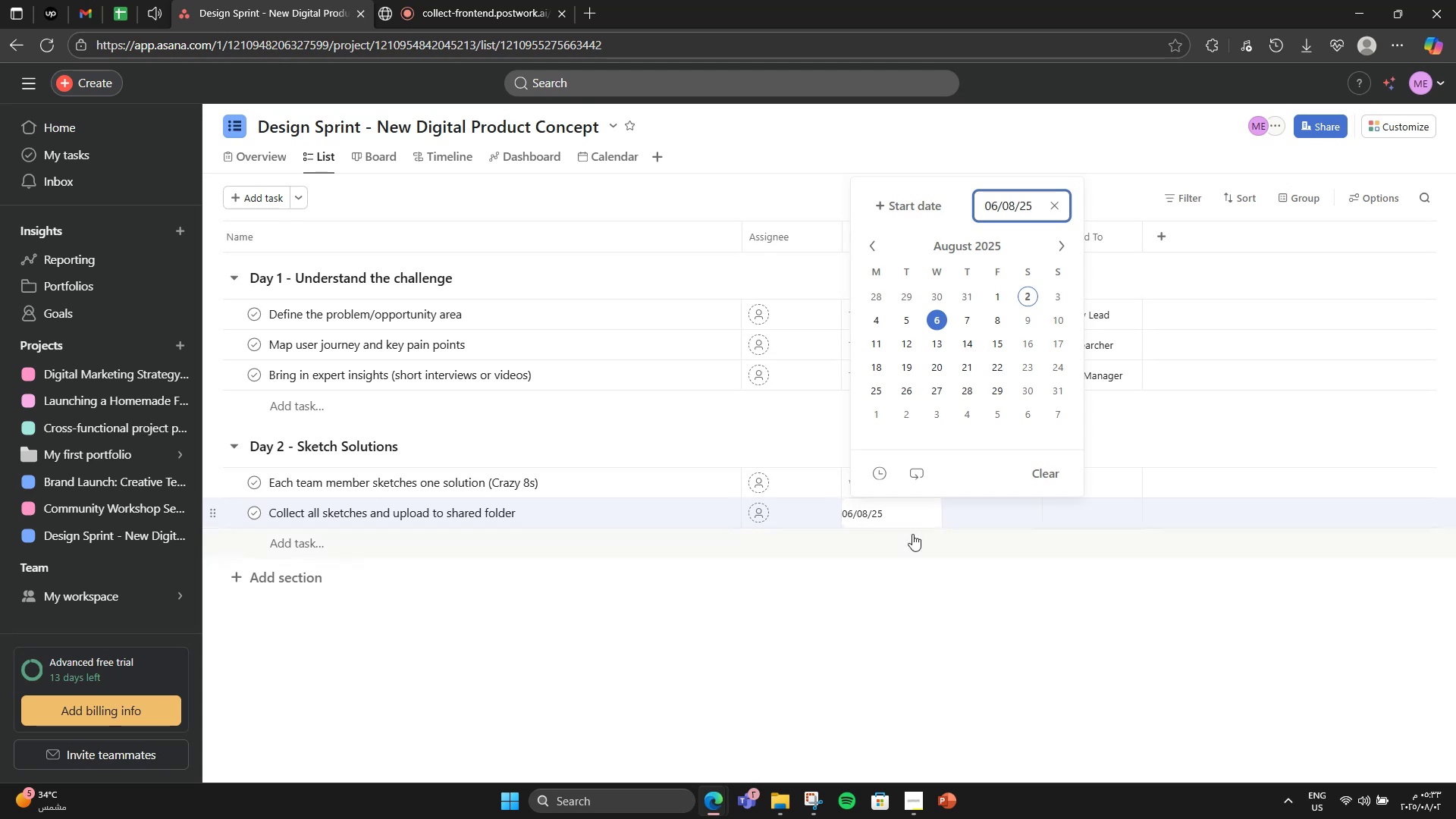 
left_click([890, 577])
 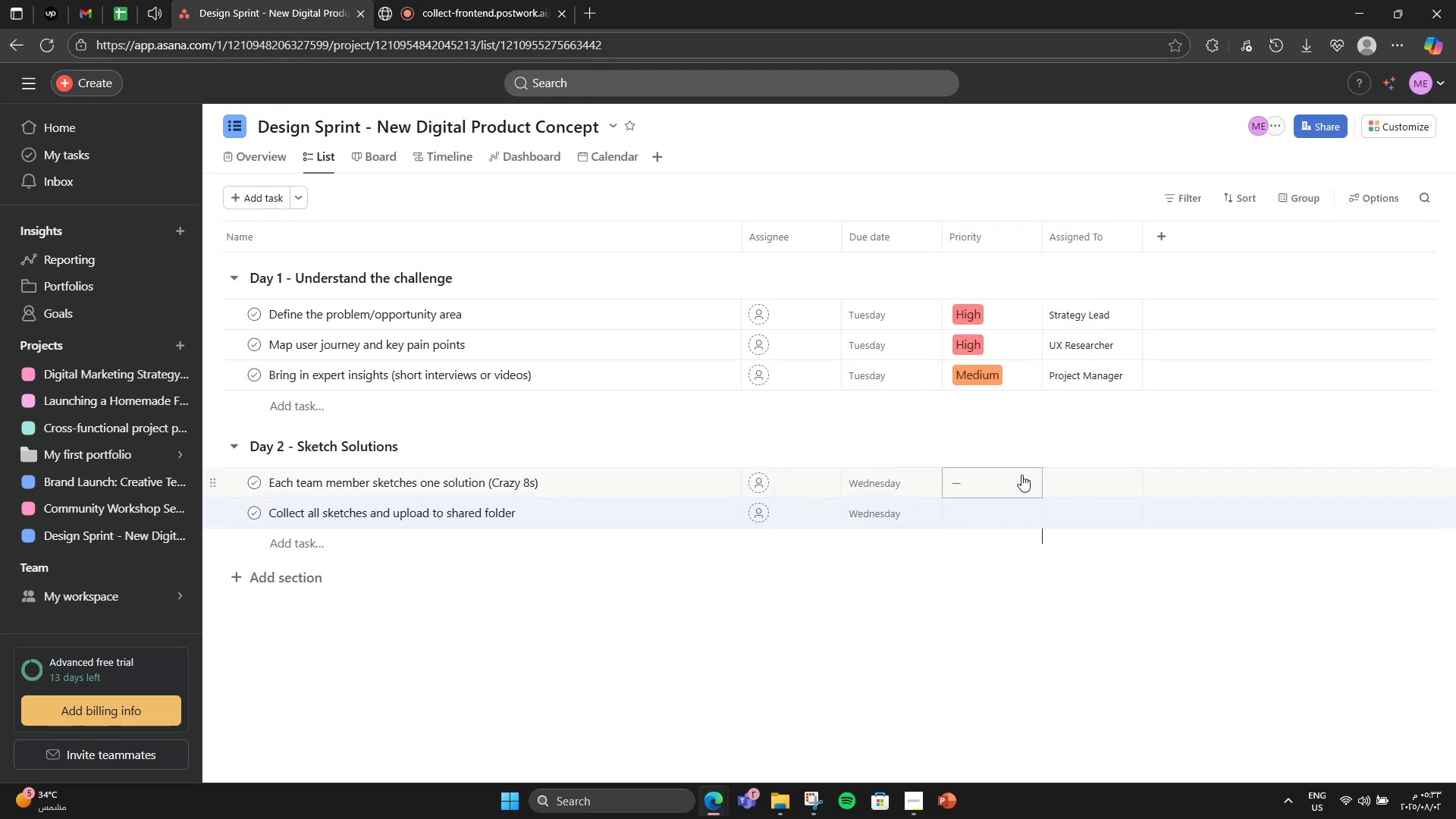 
left_click([1021, 475])
 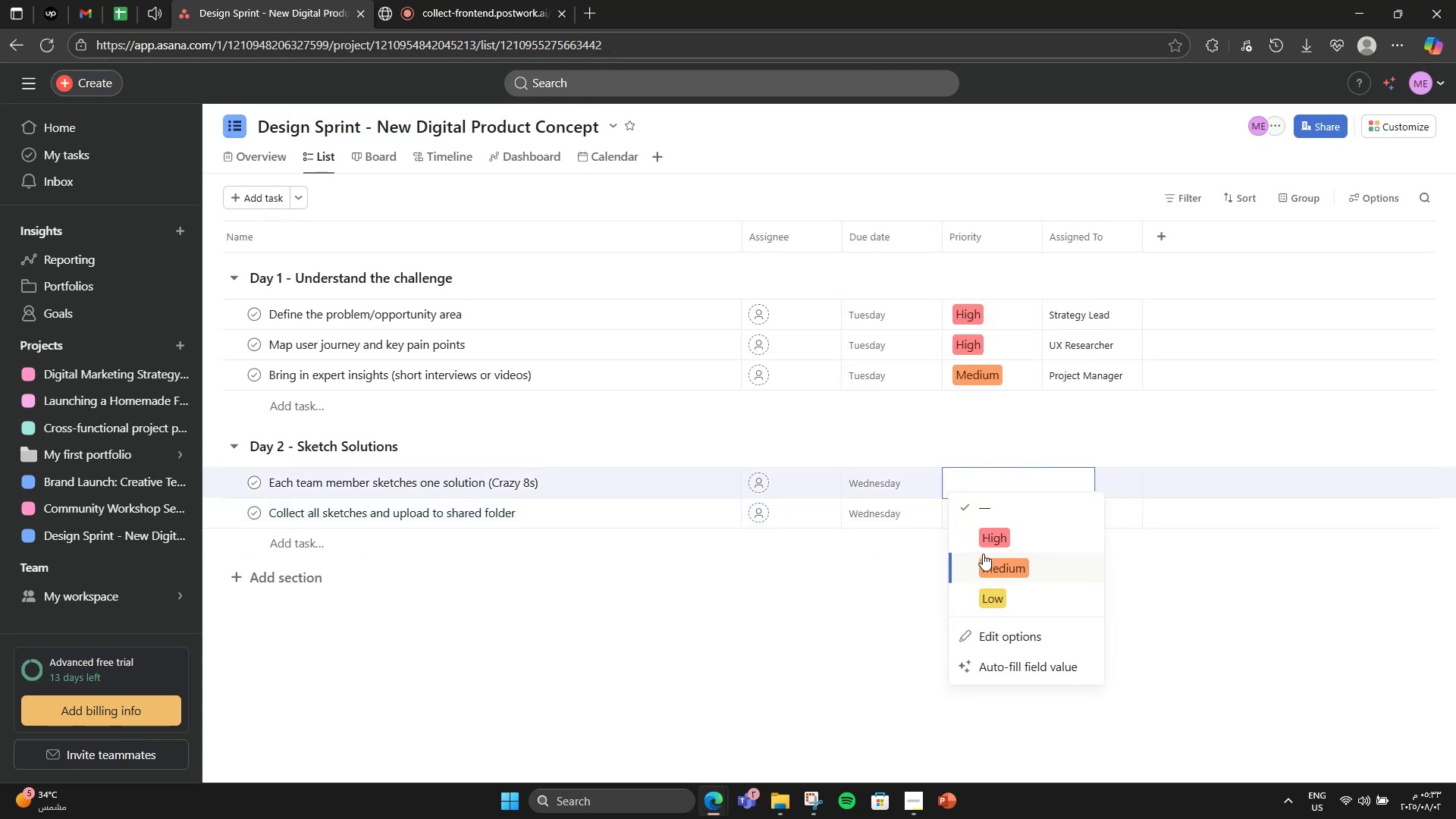 
left_click([980, 548])
 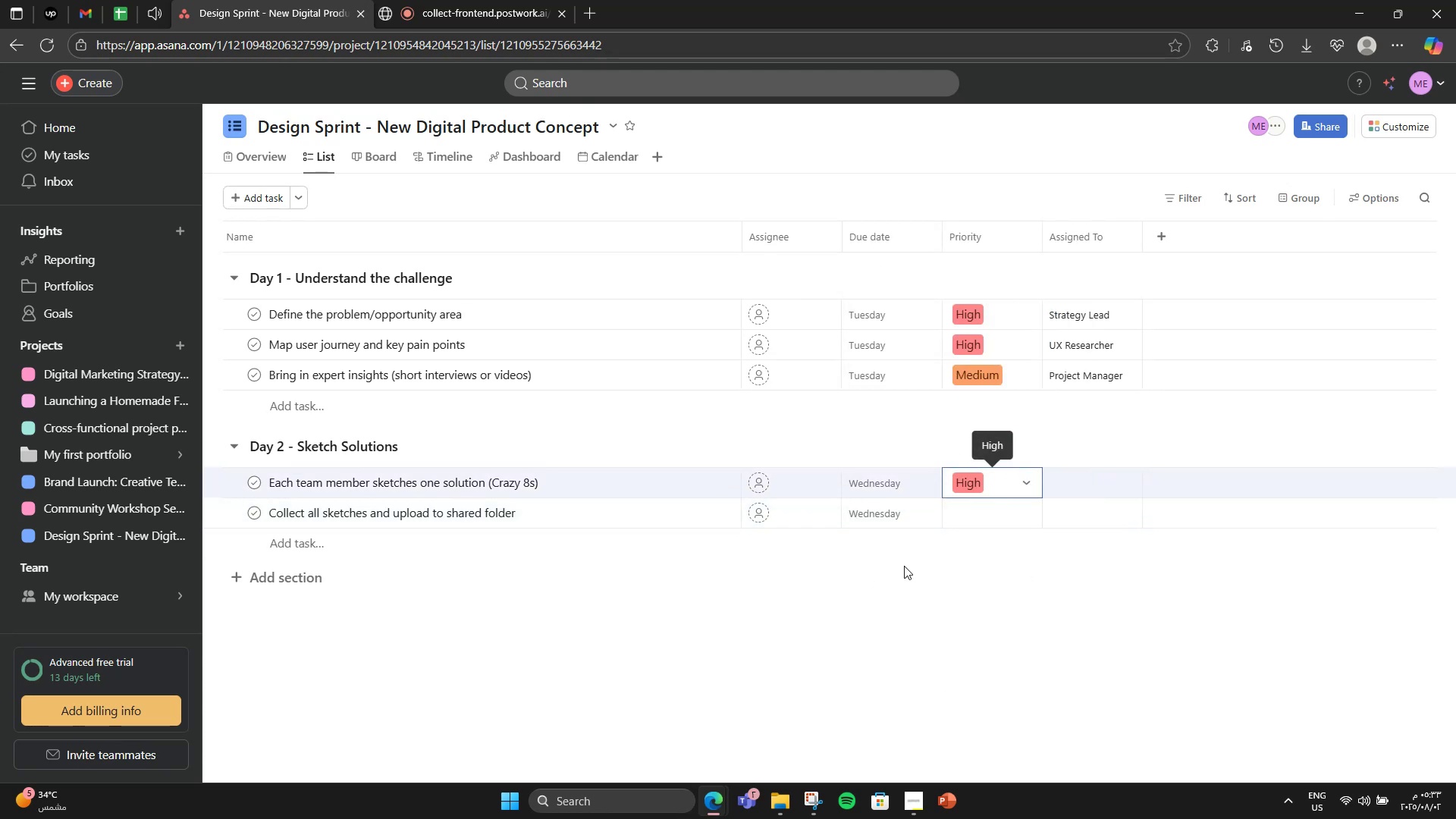 
left_click([904, 566])
 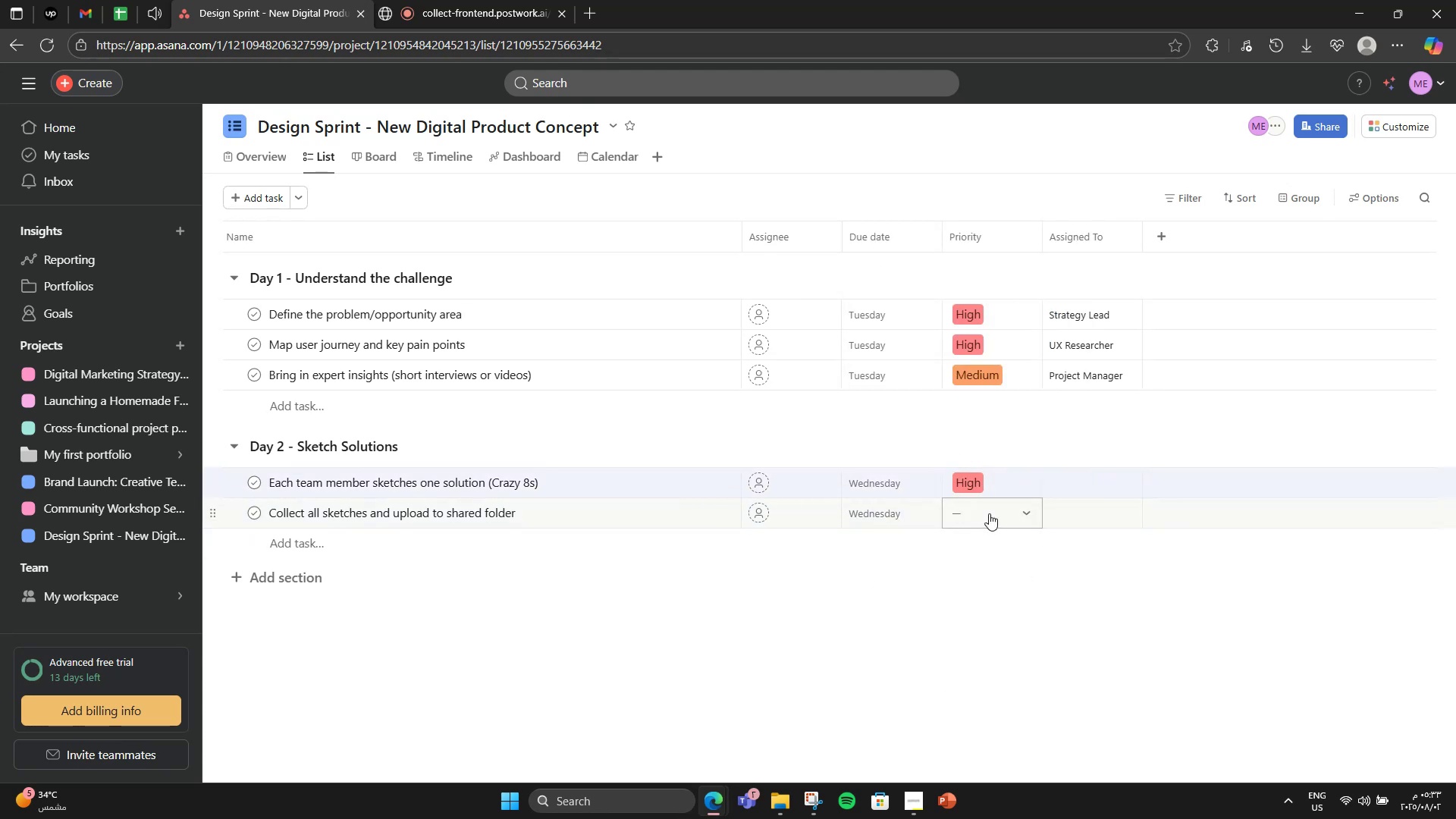 
left_click([989, 513])
 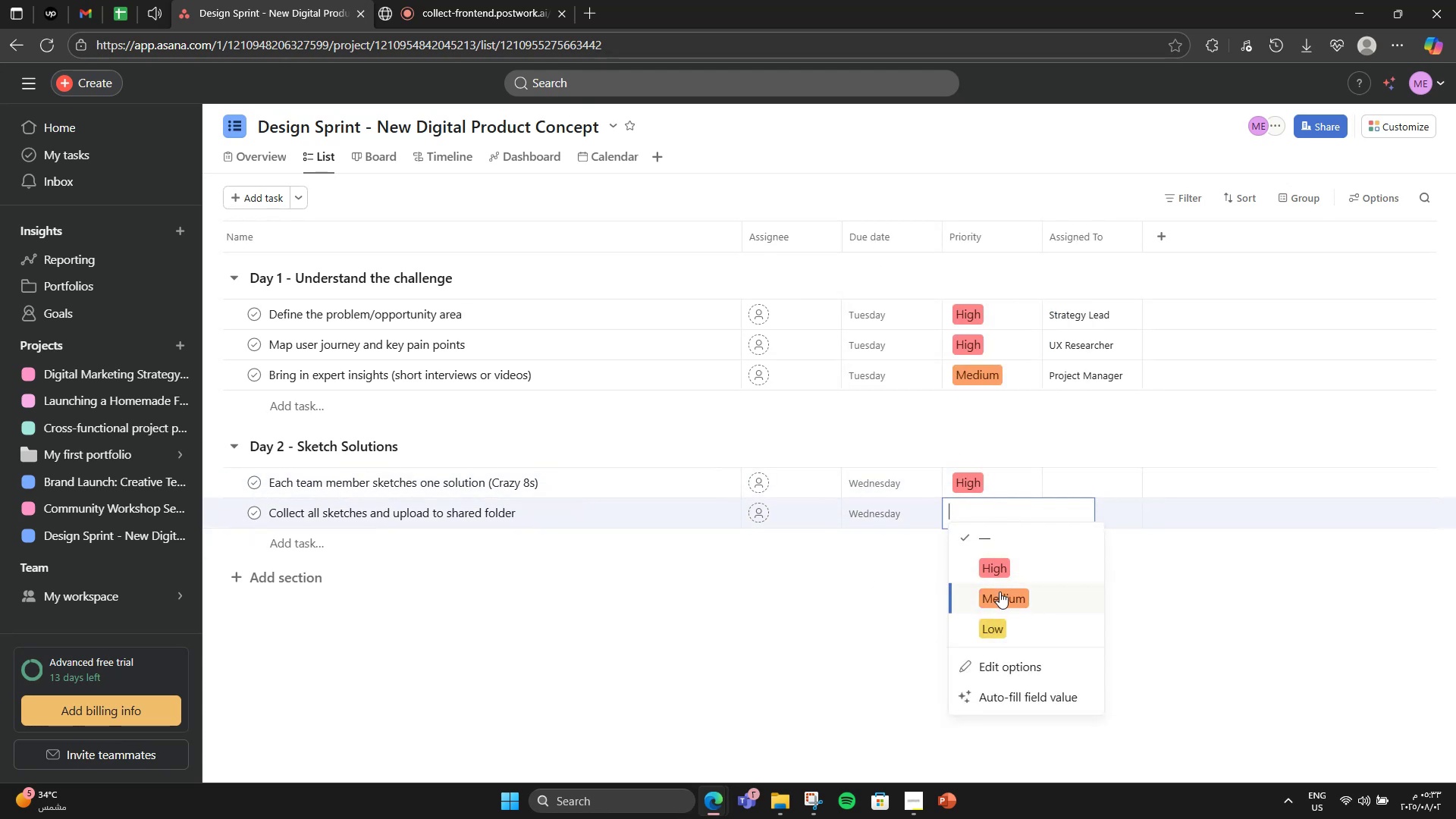 
left_click([999, 592])
 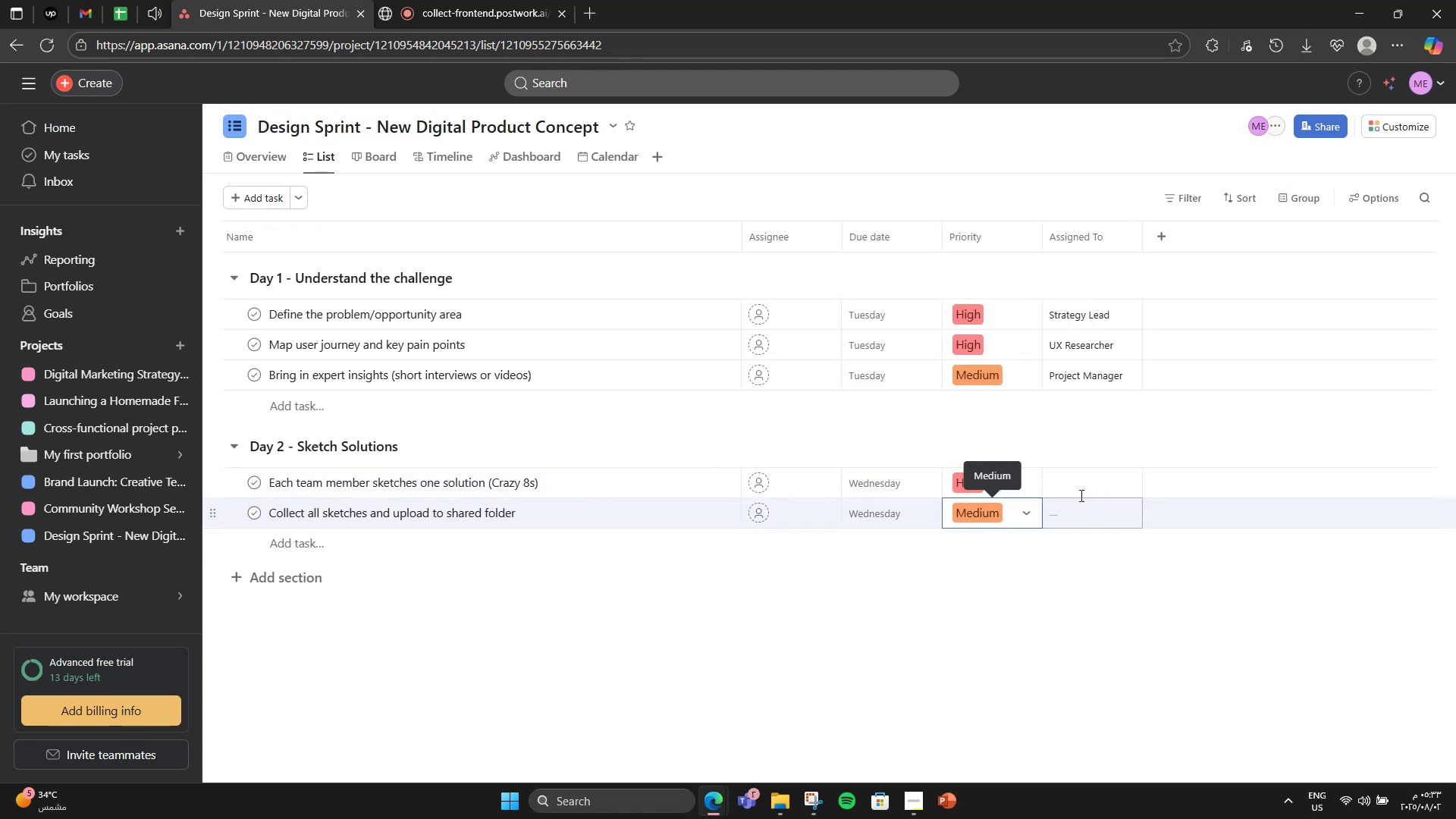 
left_click([1080, 475])
 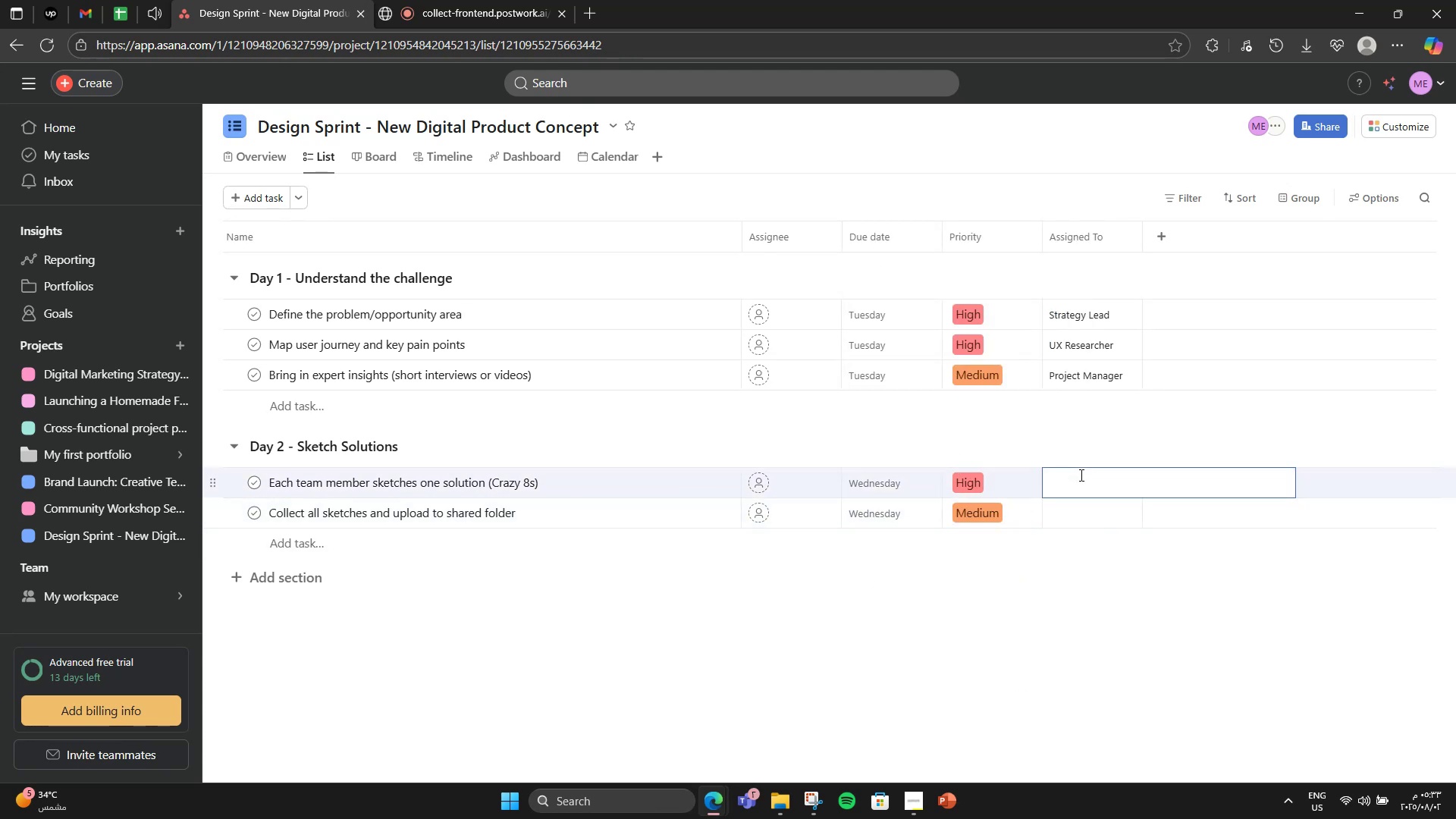 
type(All Team)
 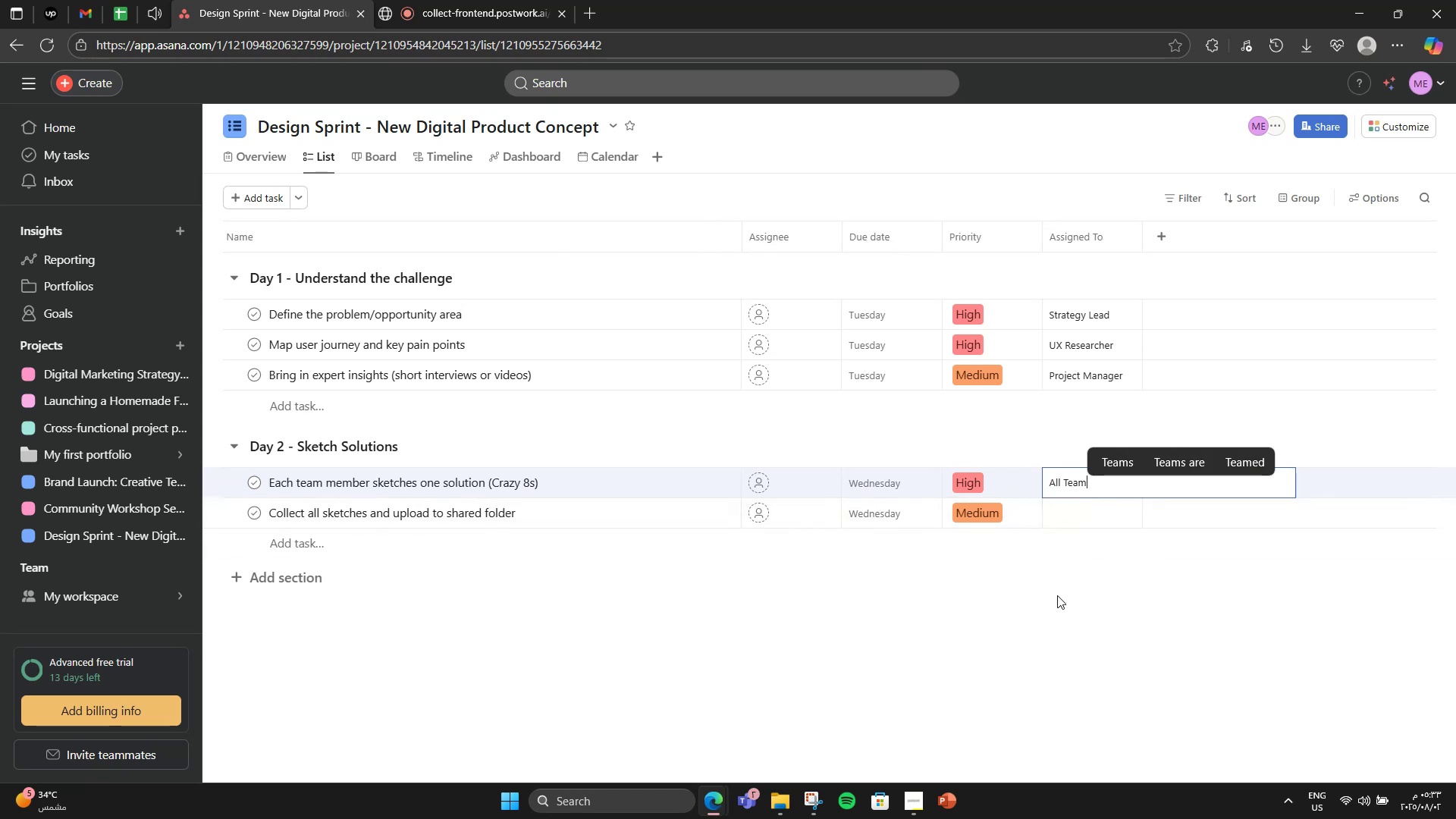 
left_click([1075, 508])
 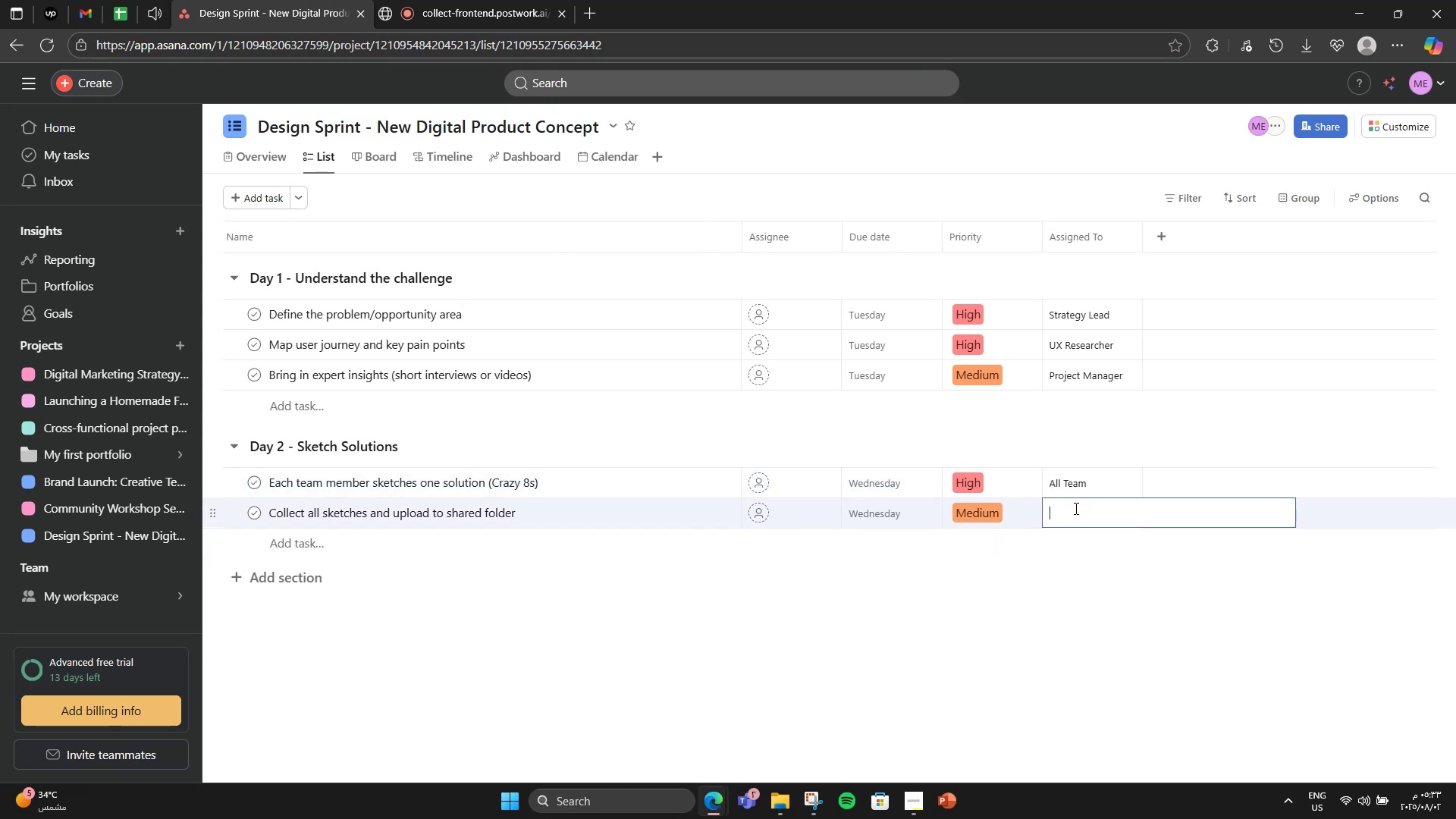 
type(Coordinatoe)
key(Backspace)
type(r)
 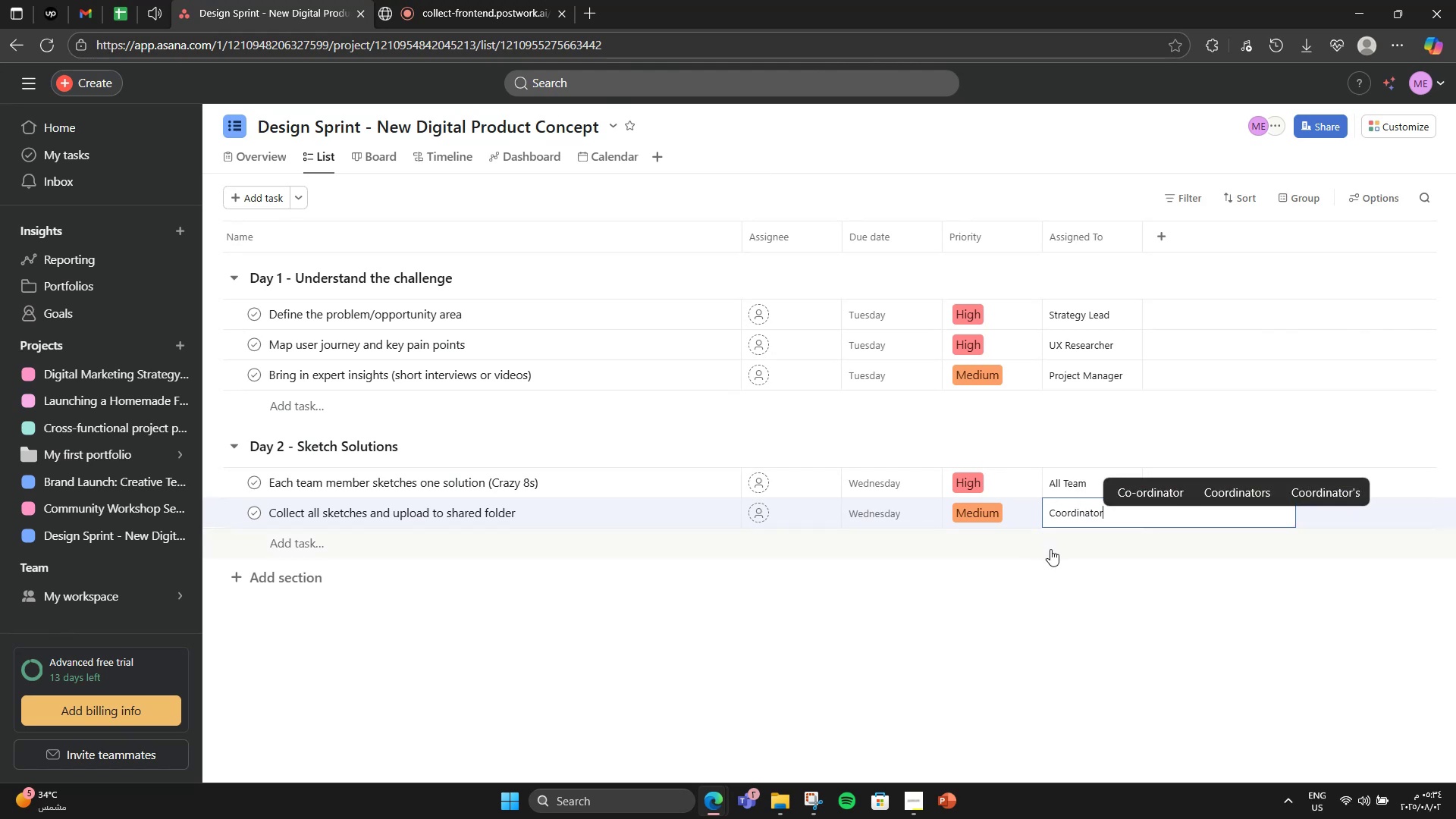 
left_click([1050, 576])
 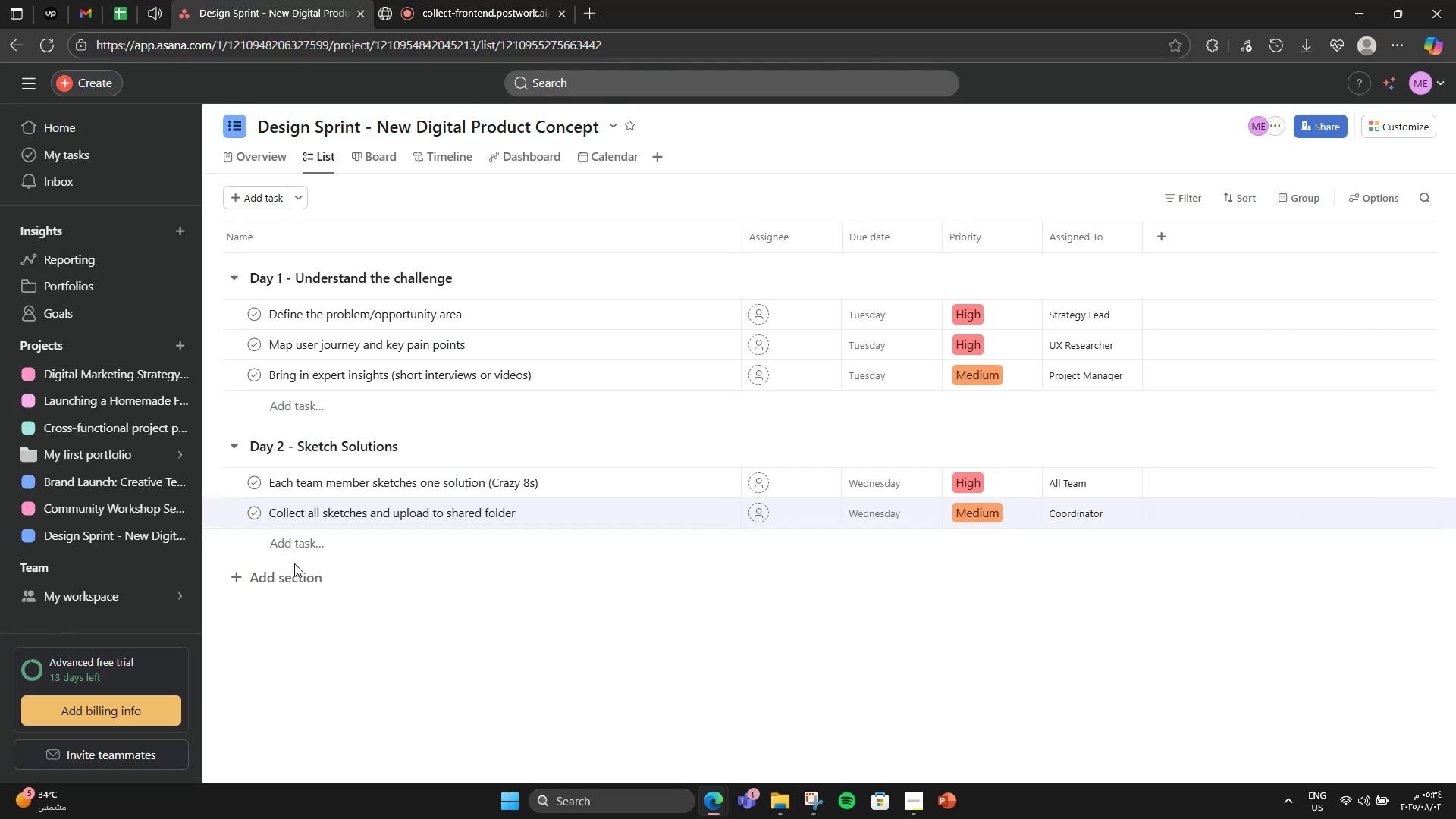 
left_click([290, 575])
 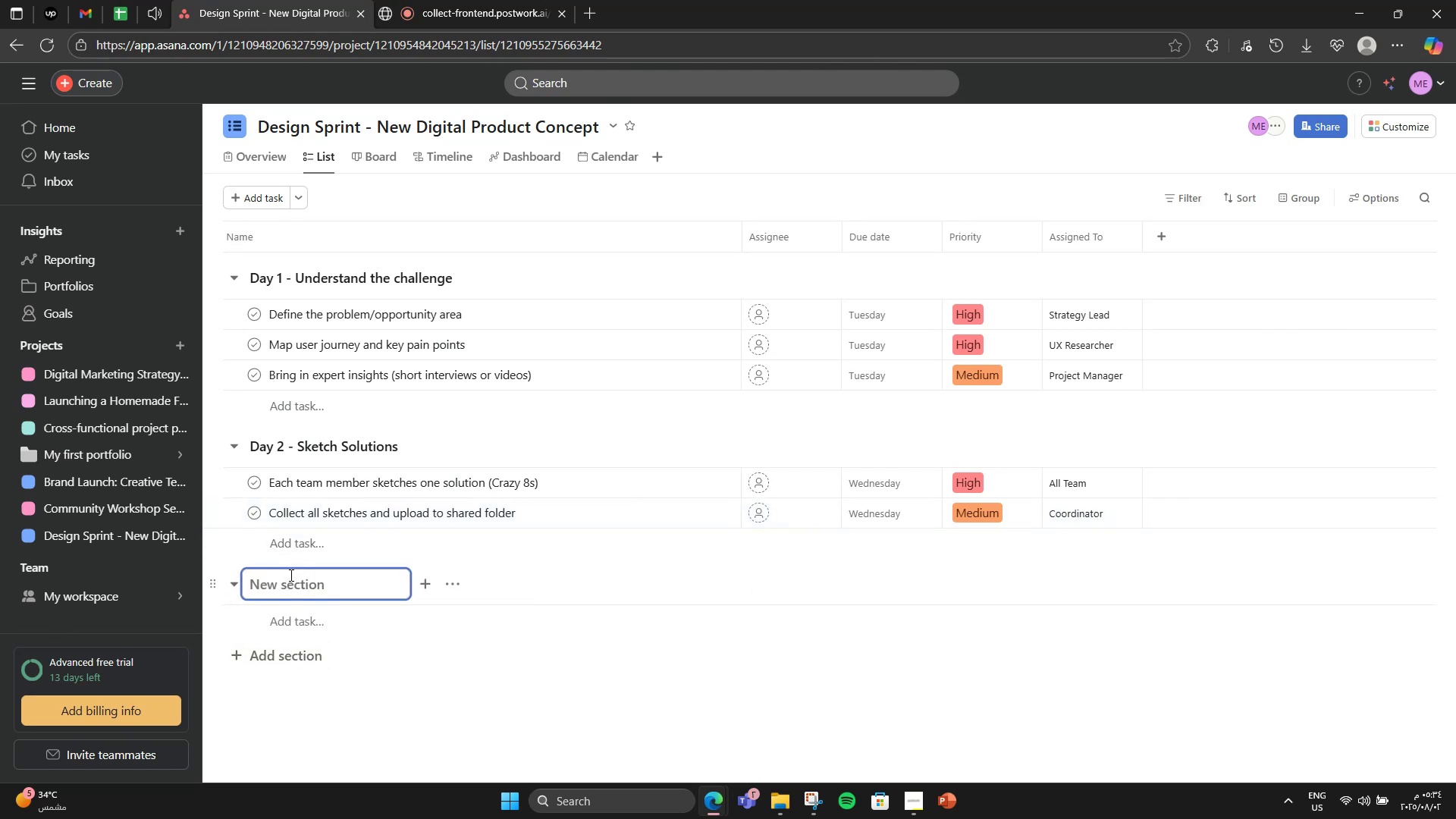 
type(d)
key(Backspace)
type(Day 3 - Decide on Direction)
 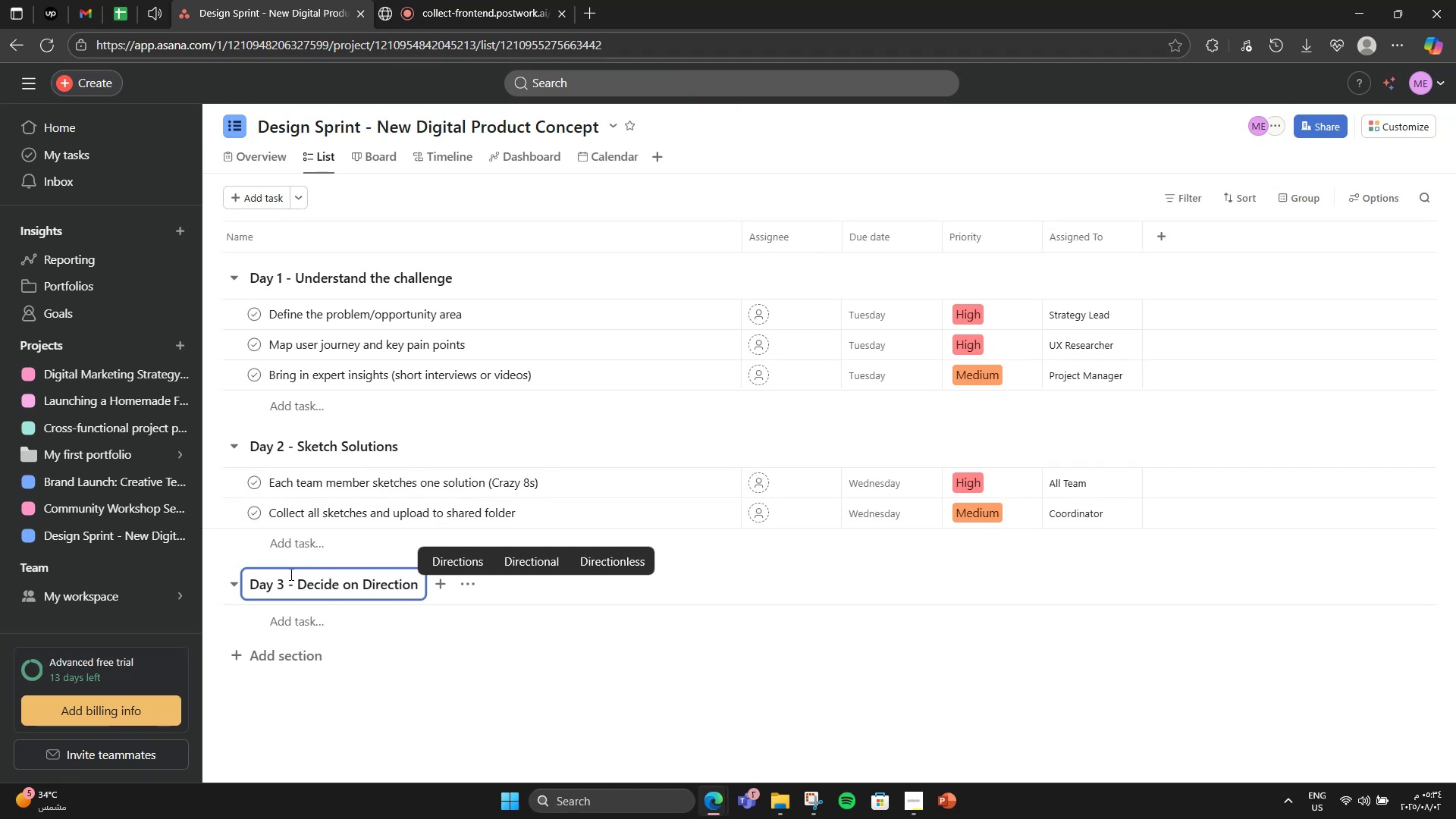 
left_click([293, 629])
 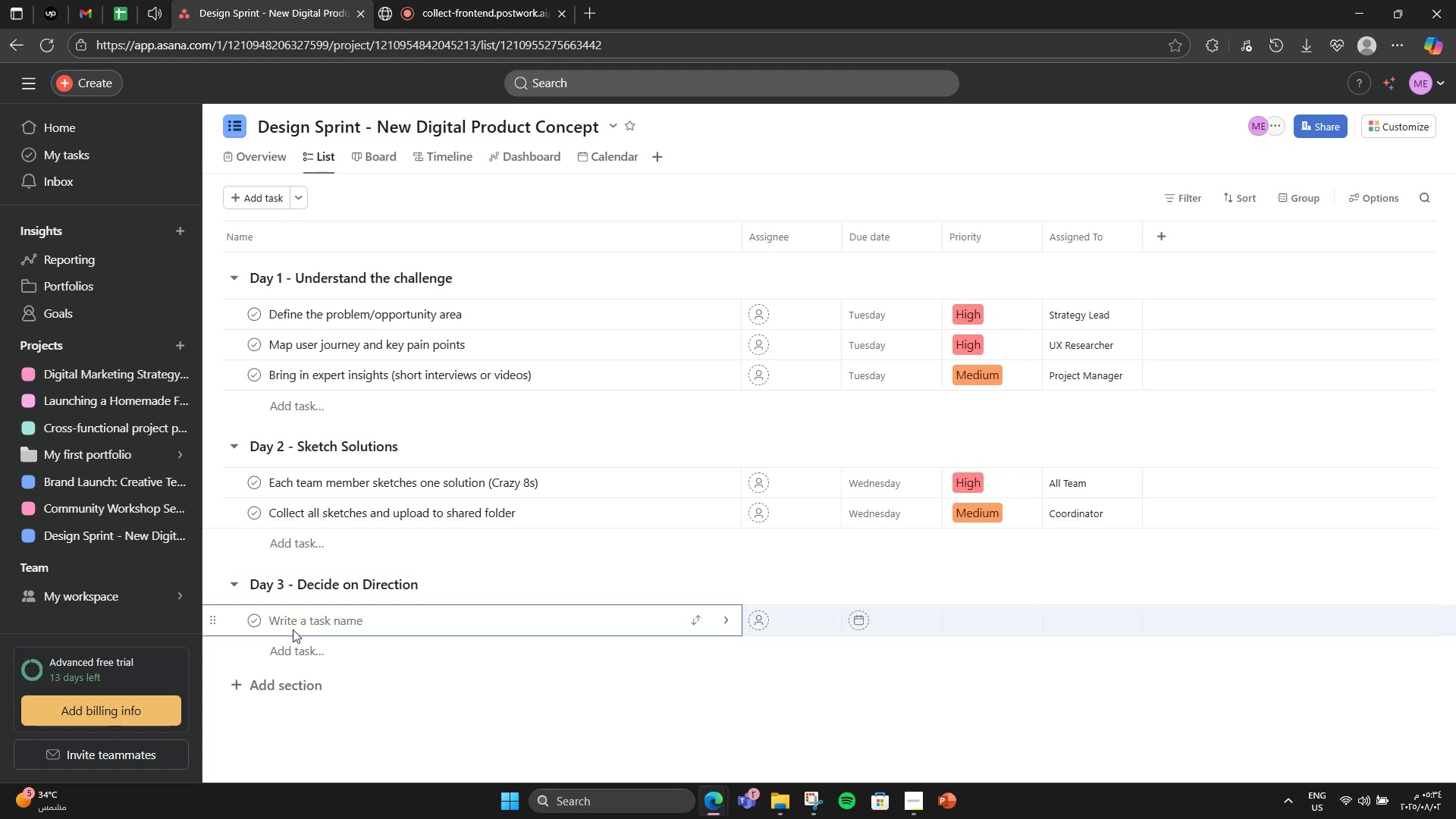 
type(Vote on strongest solution)
 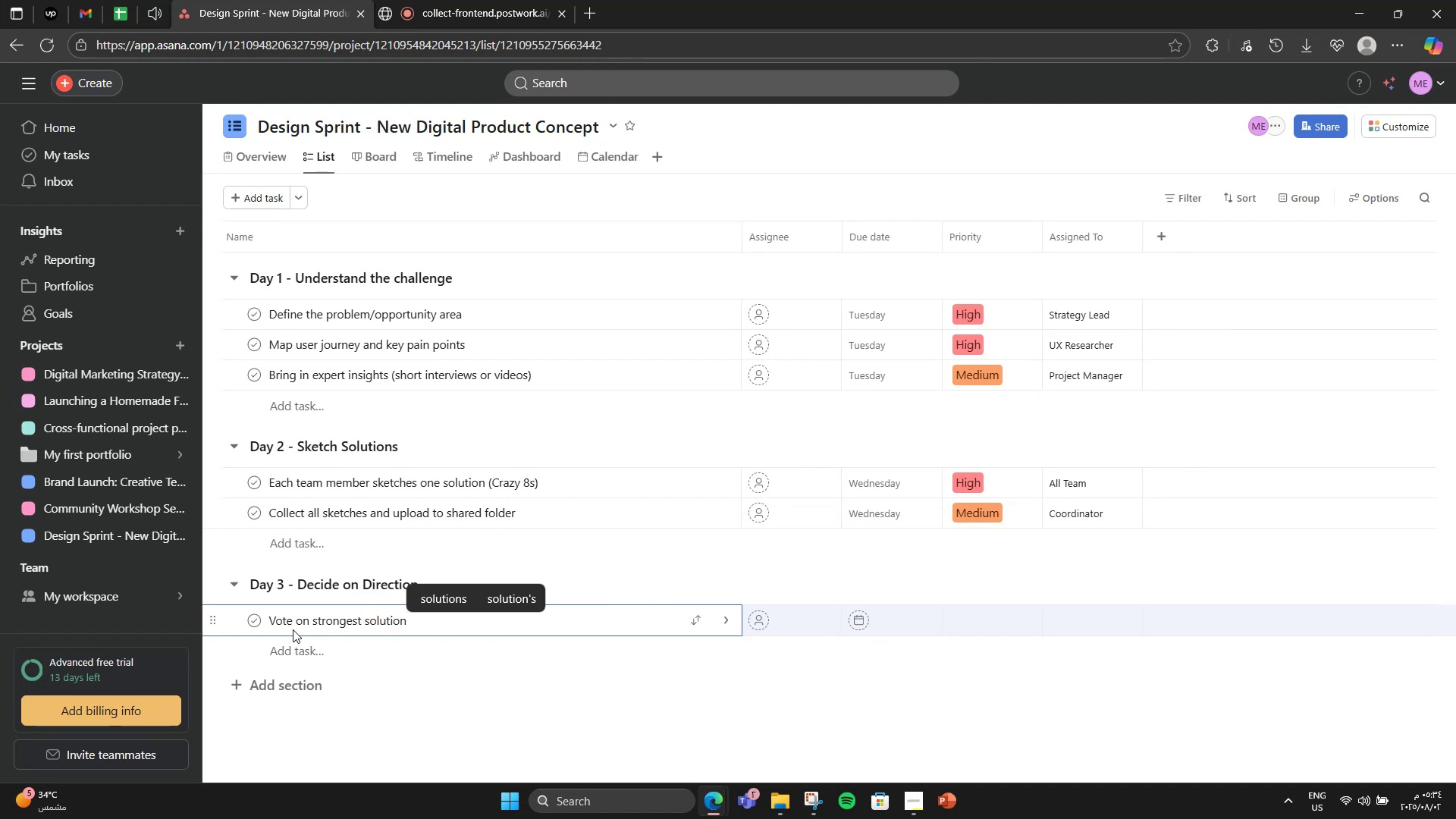 
type(())
 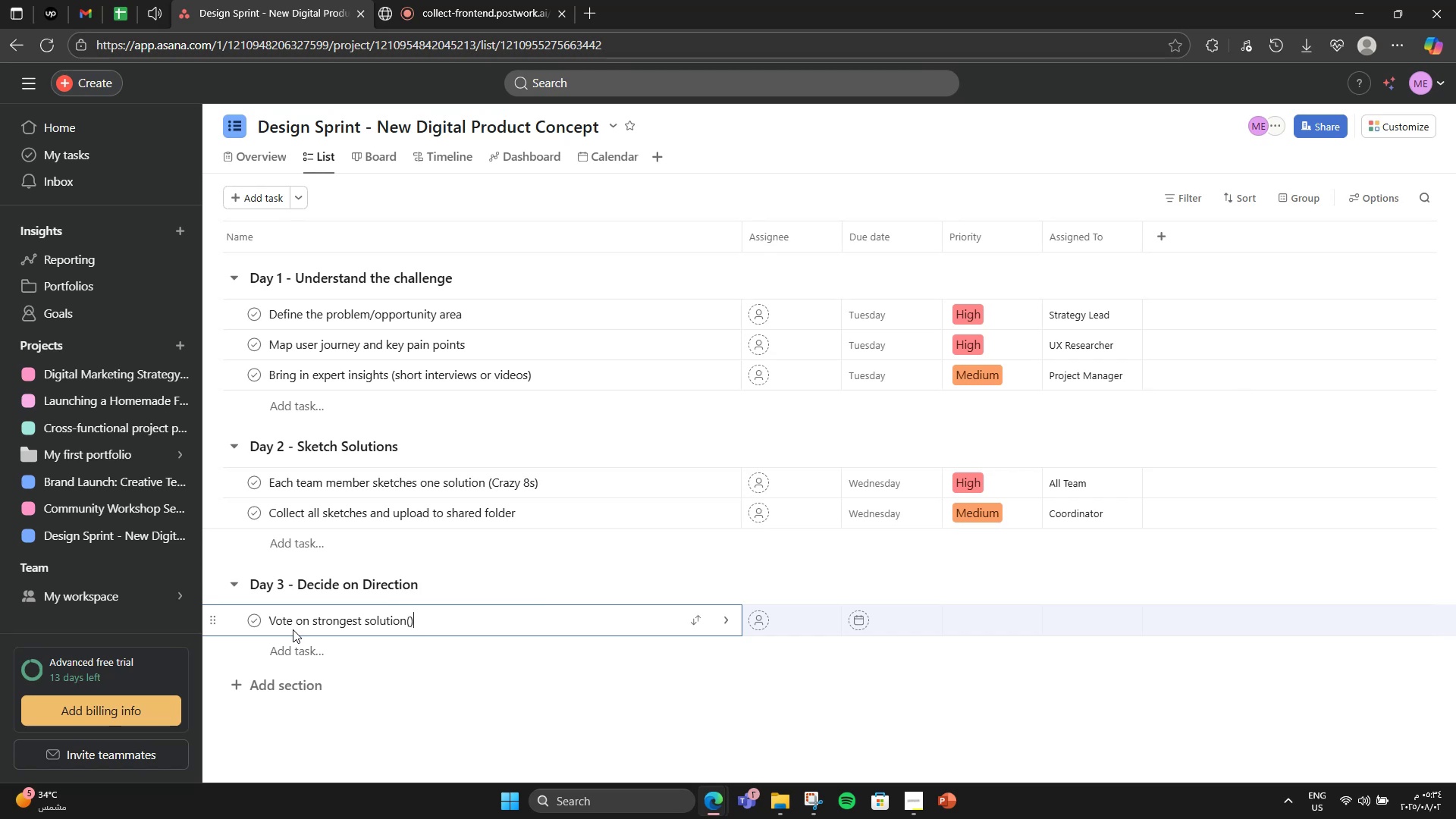 
key(ArrowLeft)
 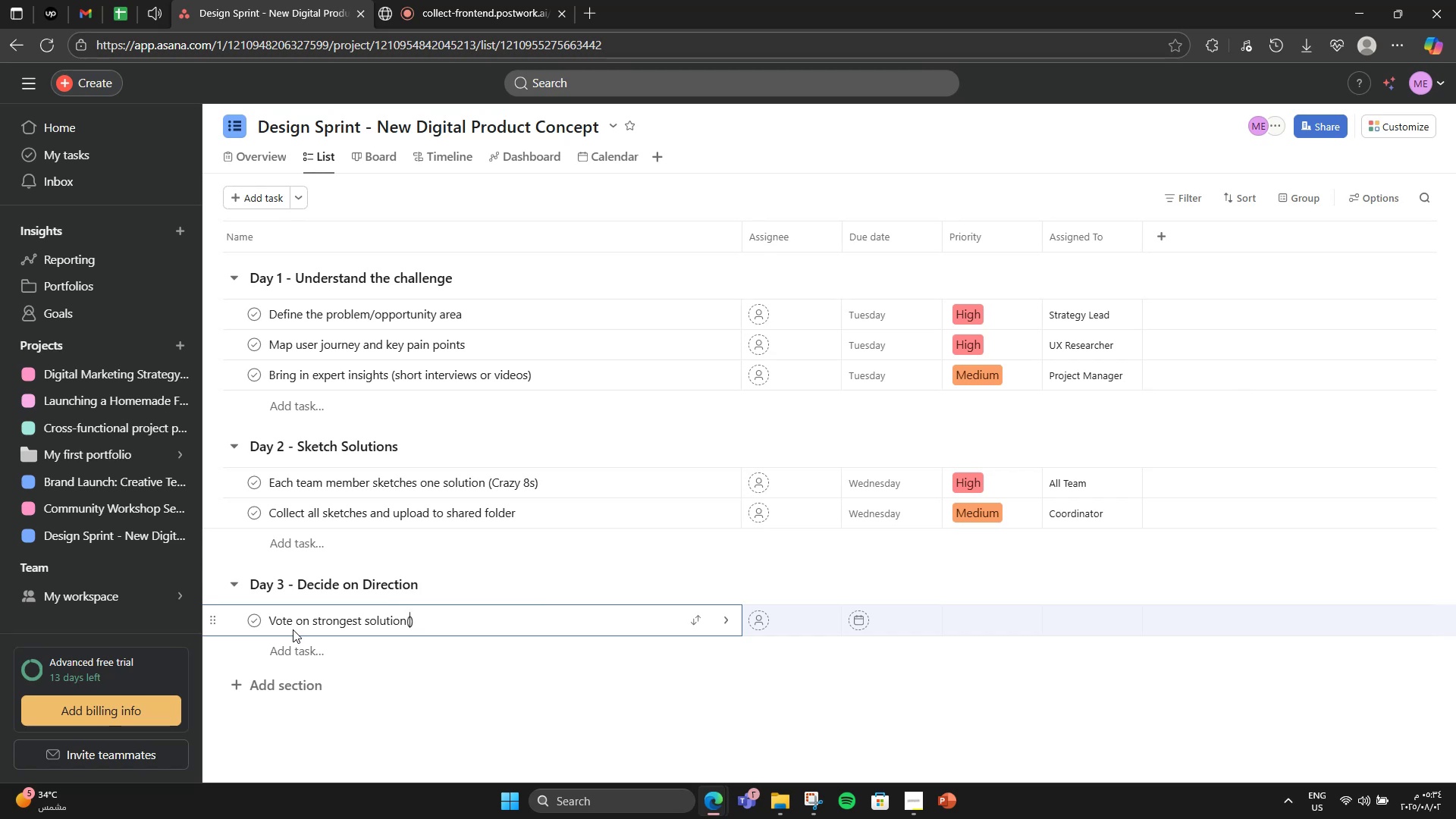 
key(S)
 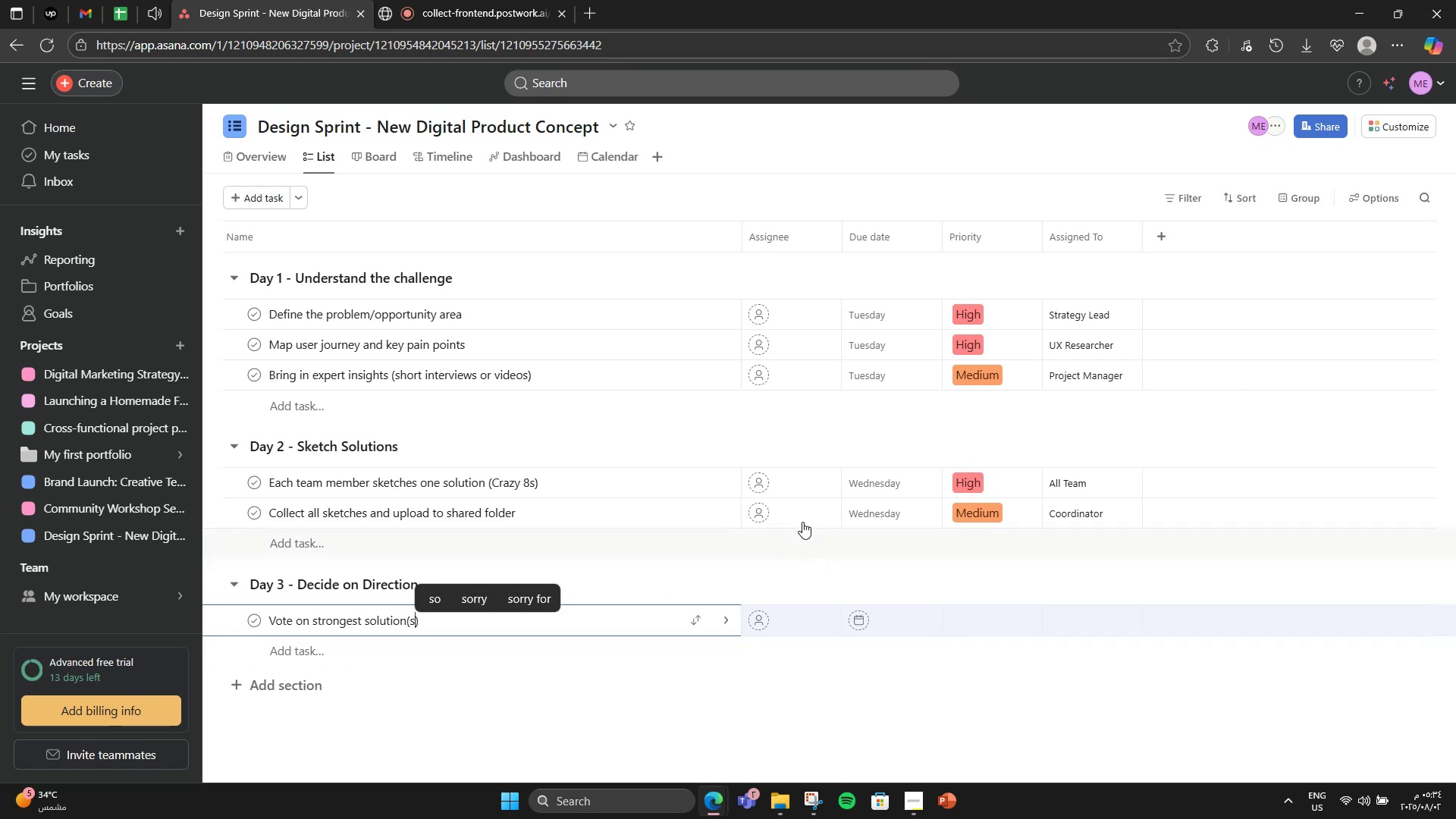 
left_click([518, 663])
 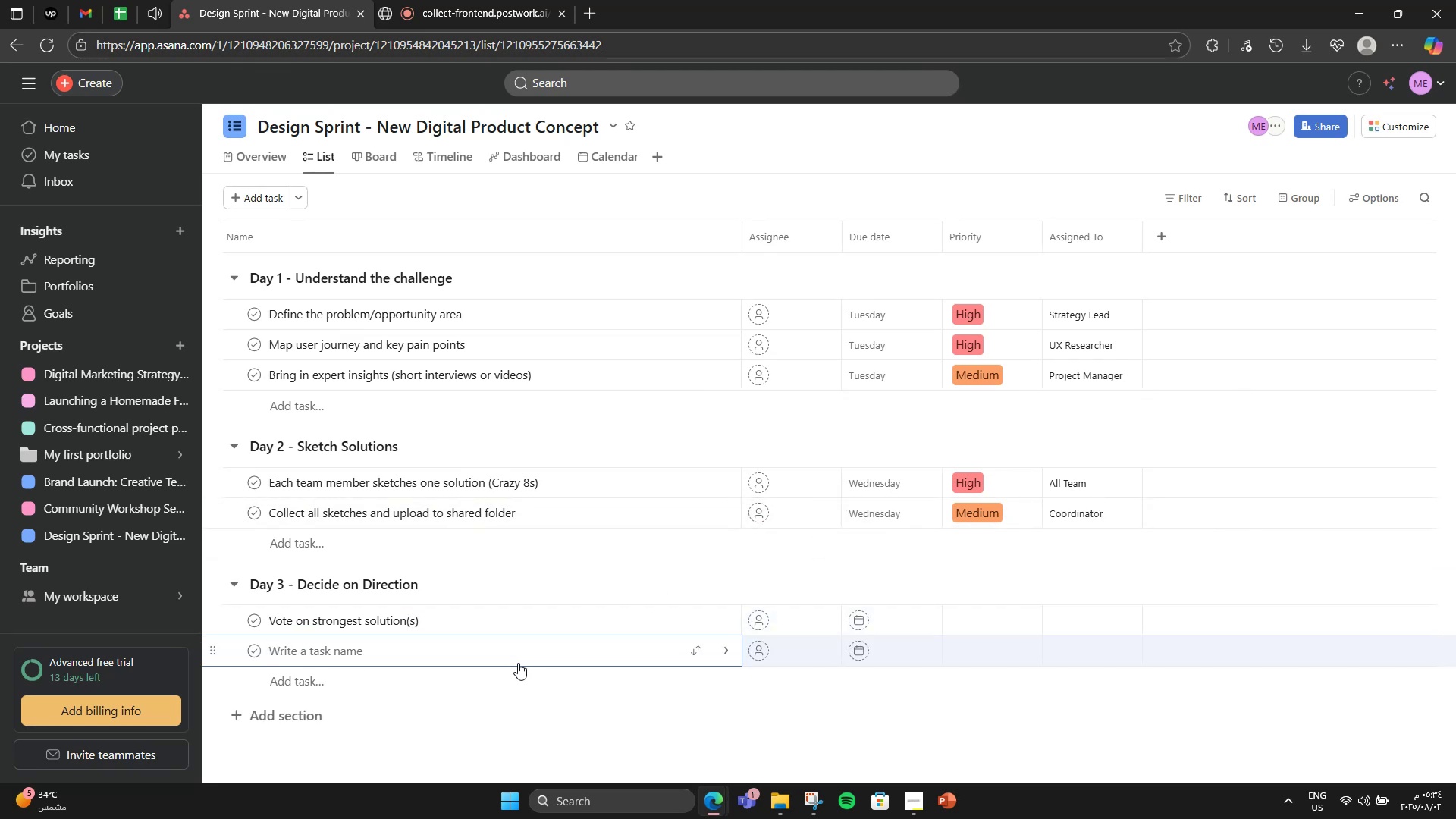 
type(Create storyboard of the chosed)
key(Backspace)
type(n idea)
 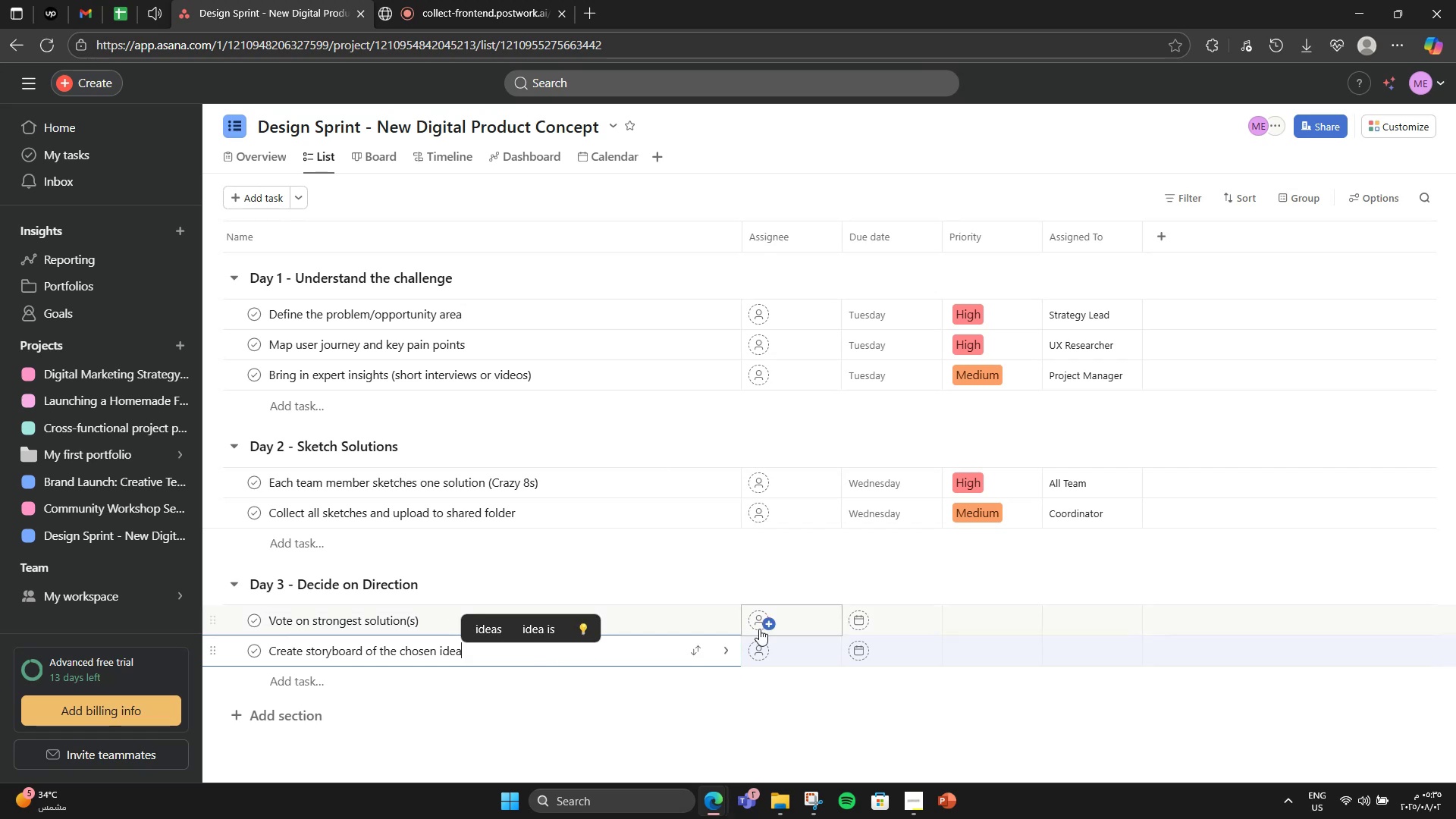 
left_click([856, 614])
 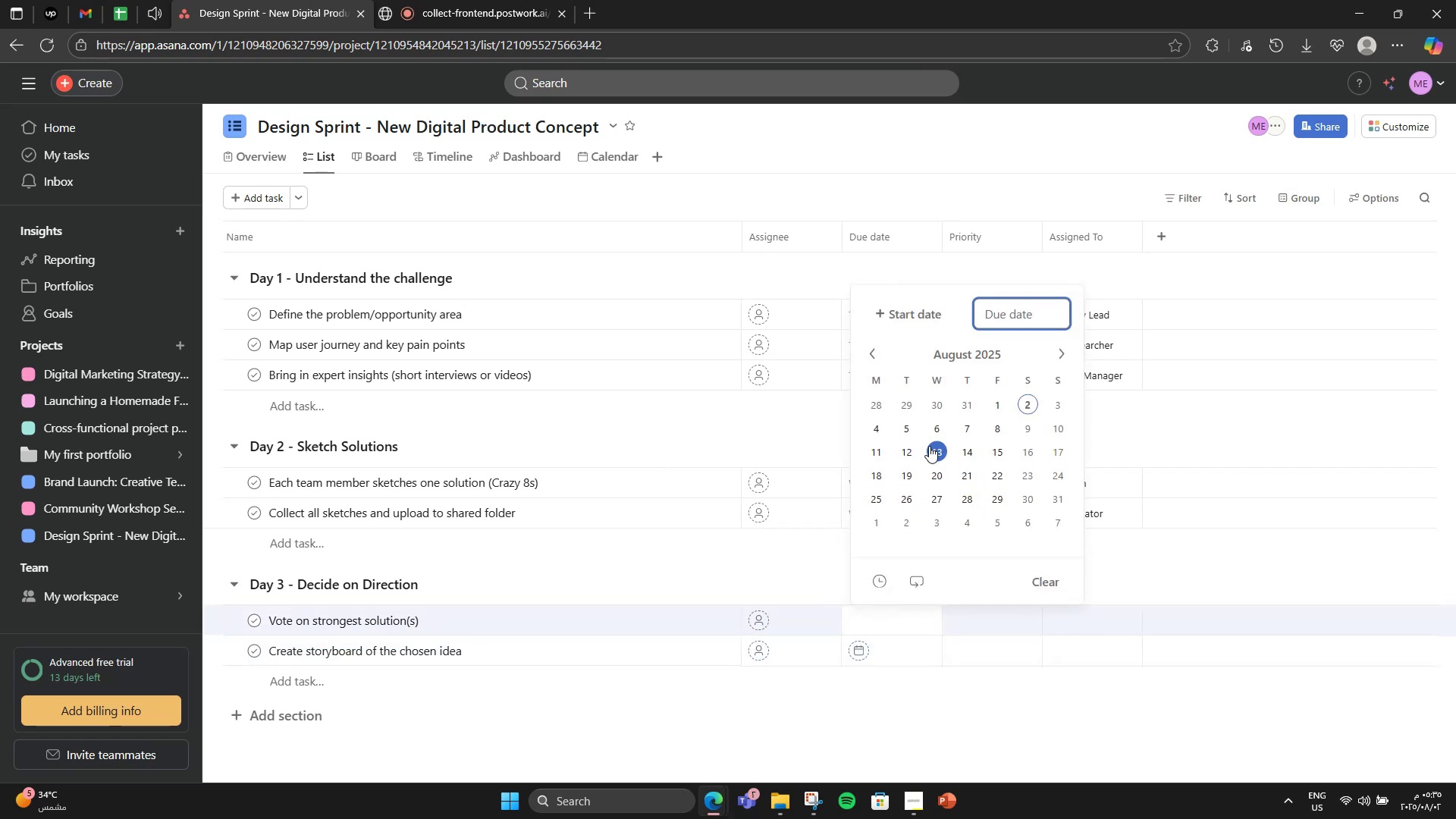 
left_click([962, 423])
 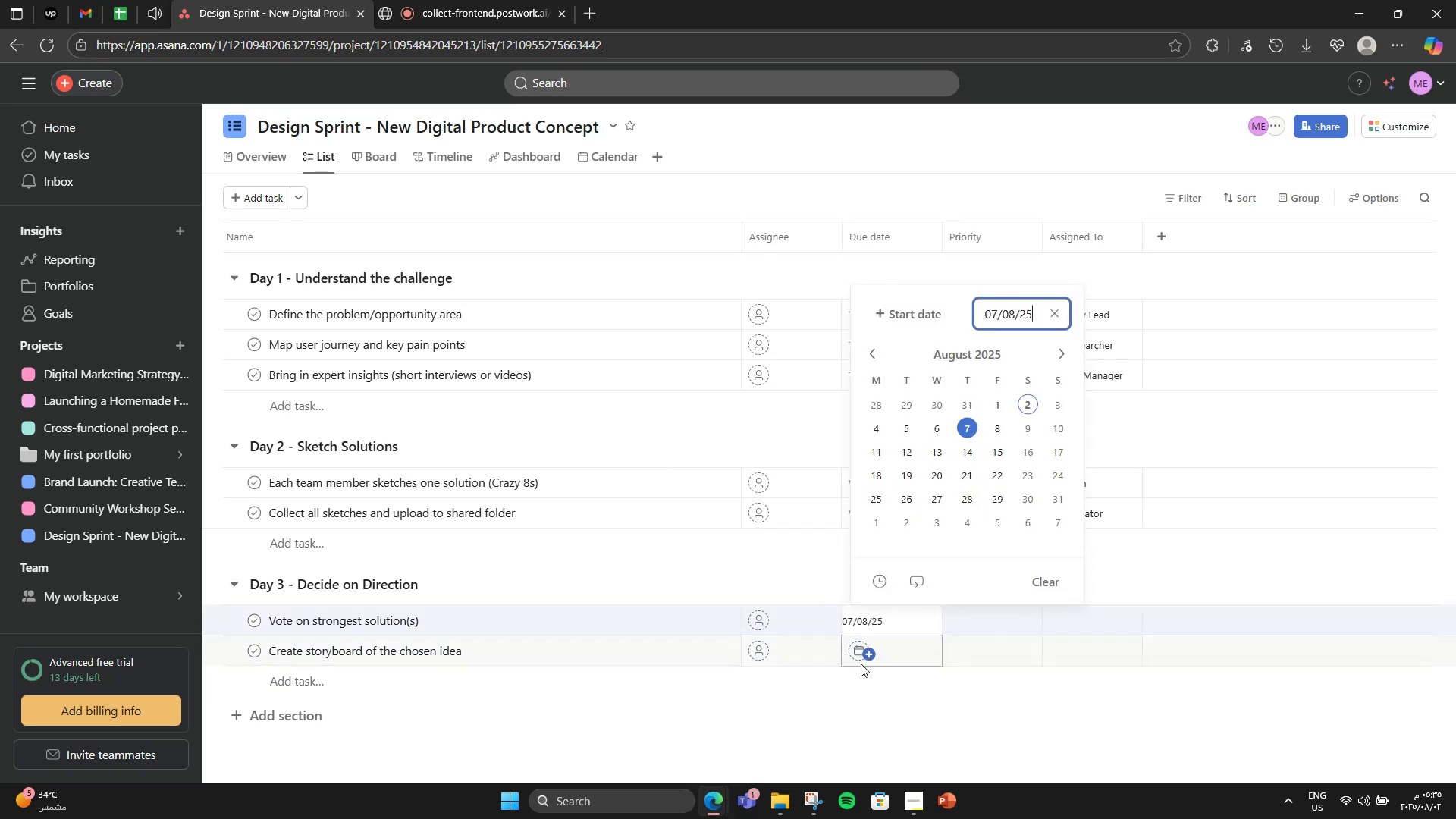 
left_click([861, 660])
 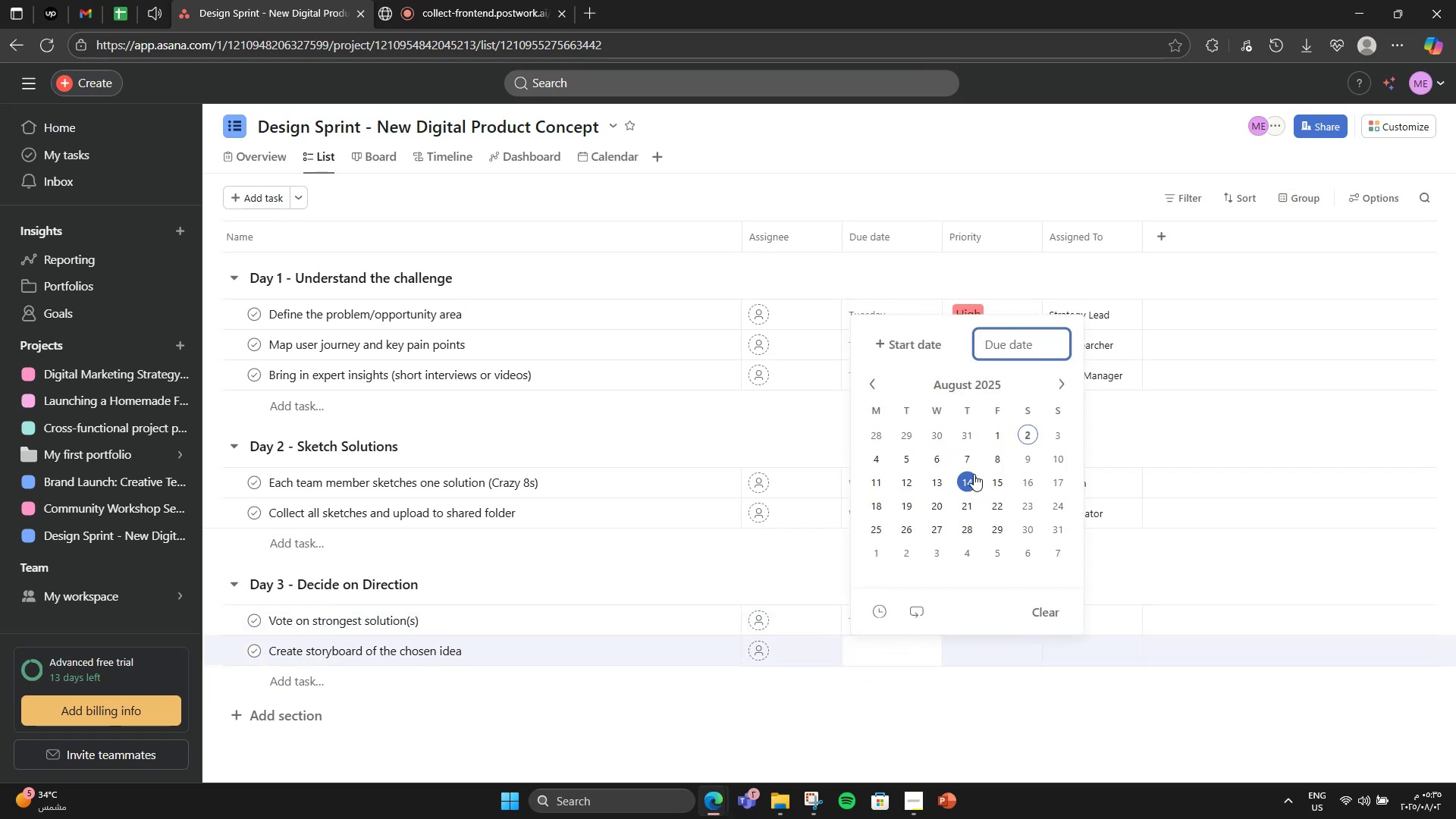 
left_click([968, 453])
 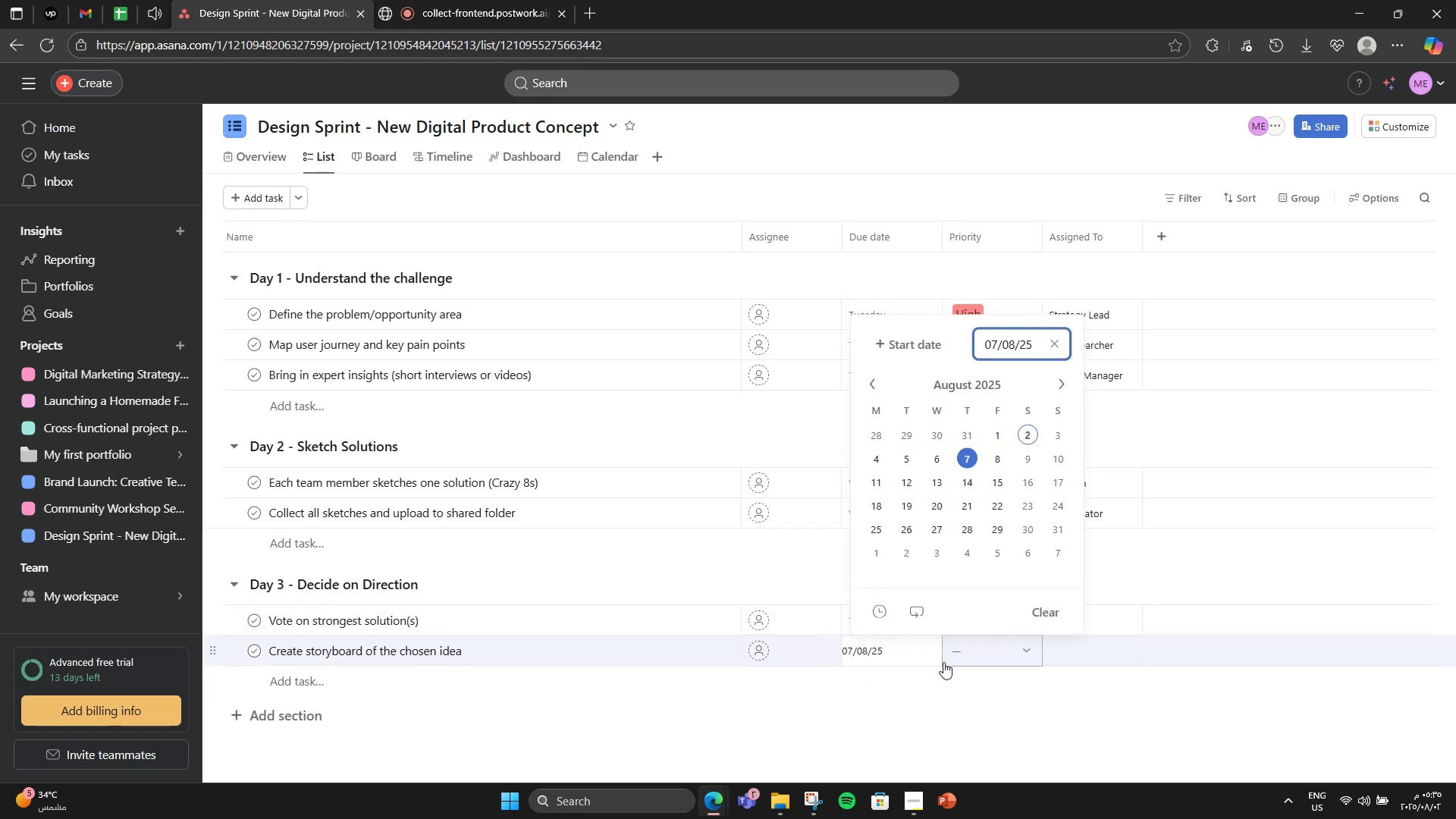 
left_click([933, 682])
 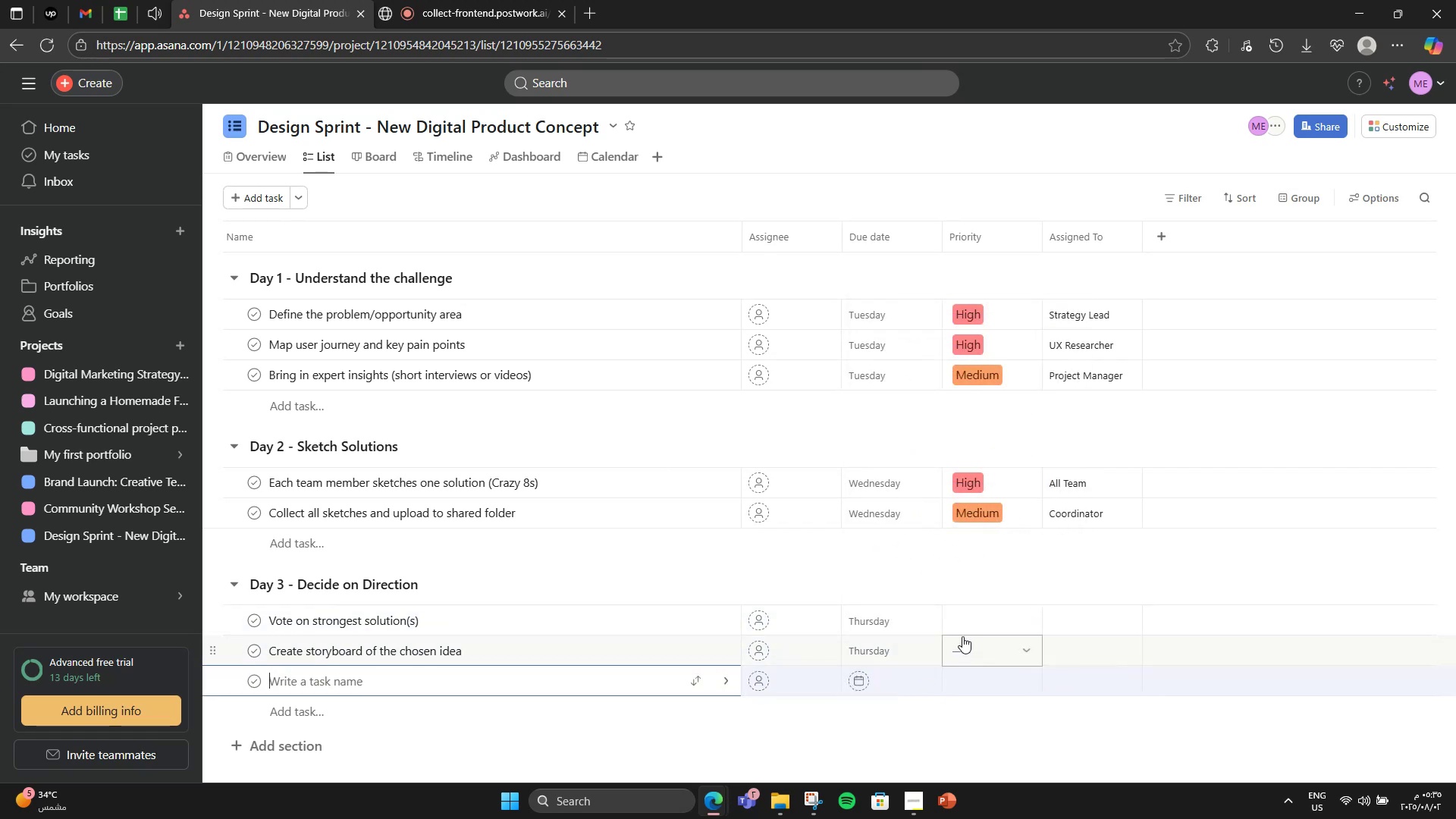 
left_click([963, 632])
 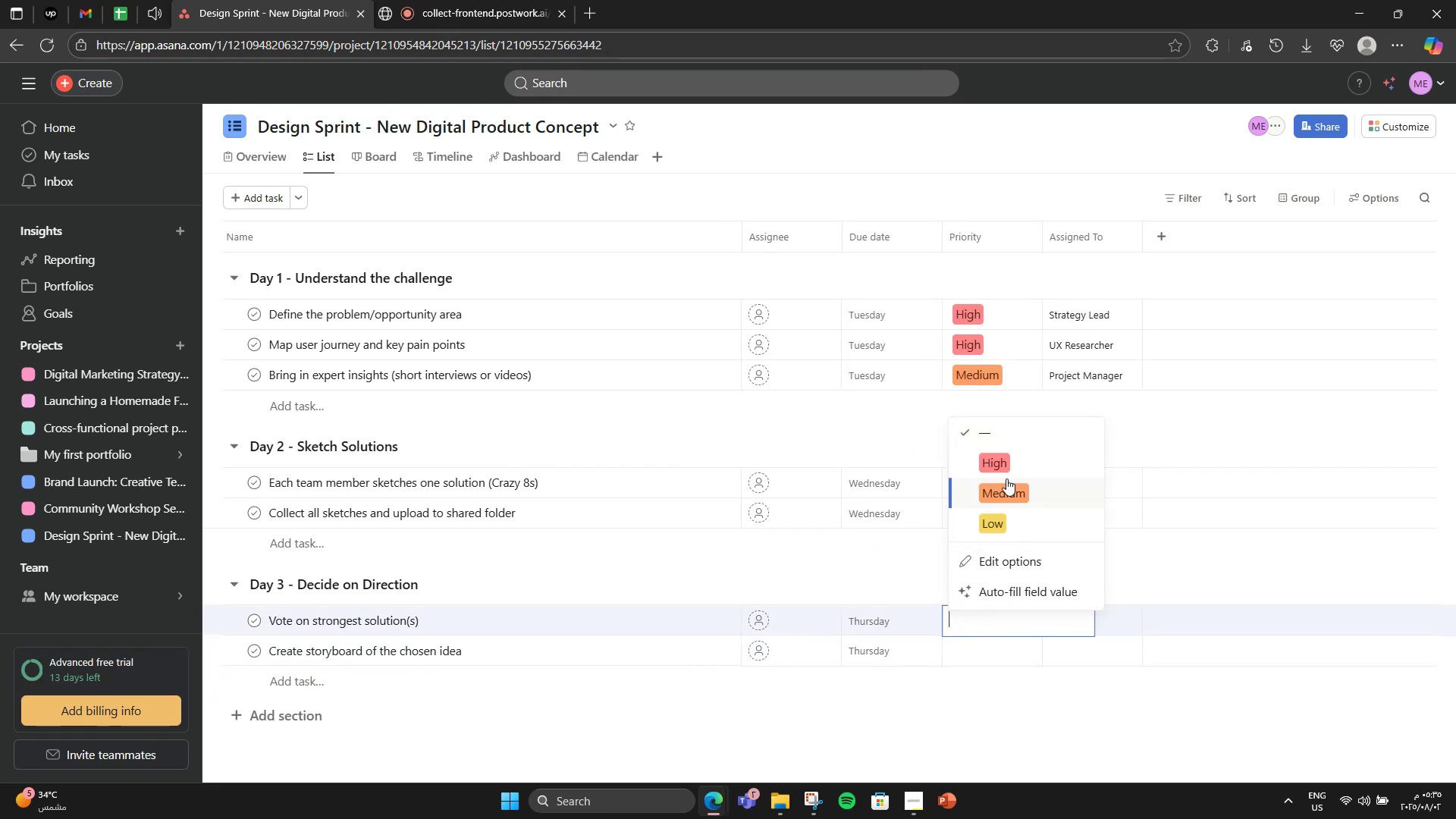 
left_click([1011, 459])
 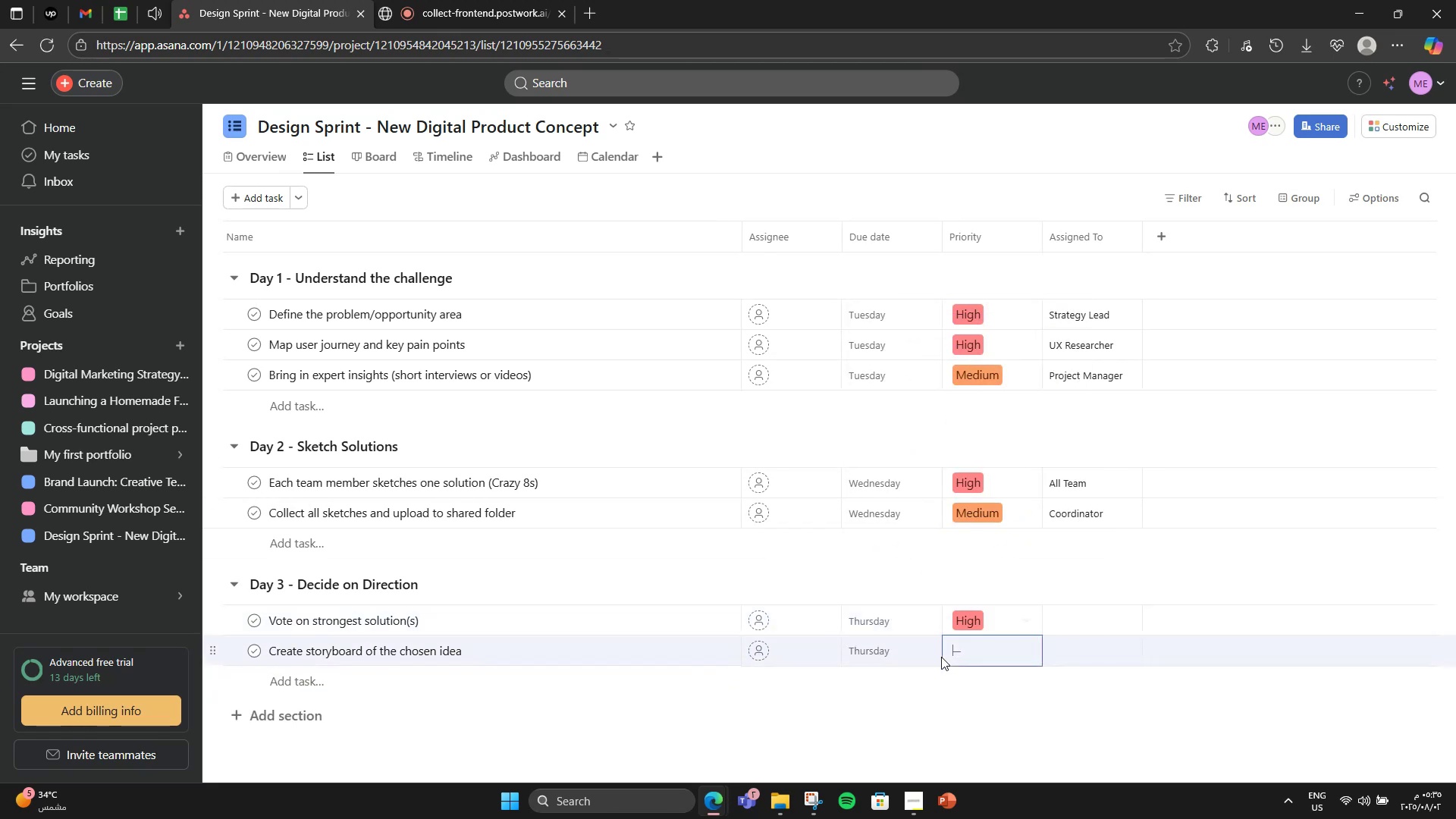 
double_click([959, 652])
 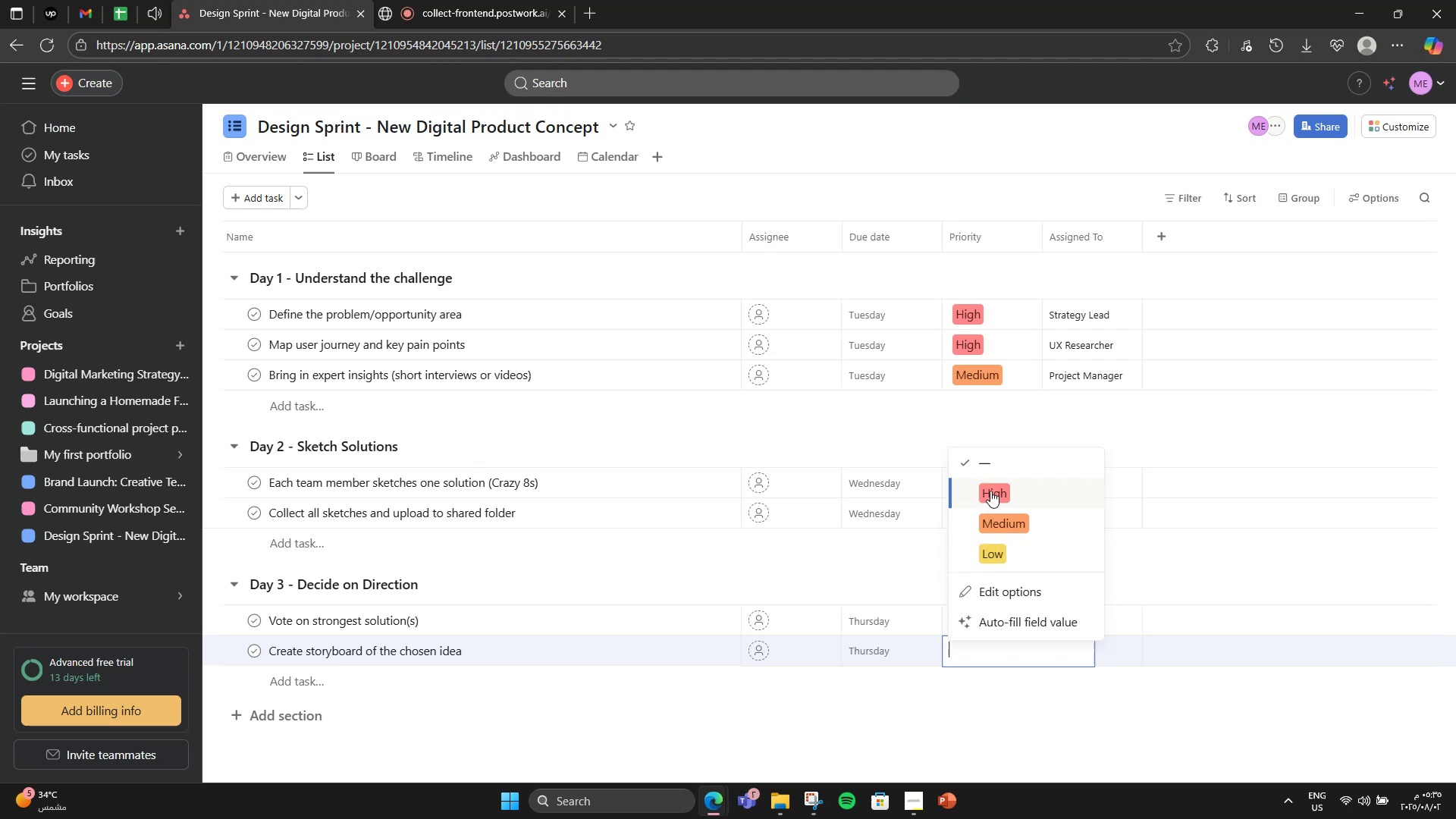 
left_click([990, 475])
 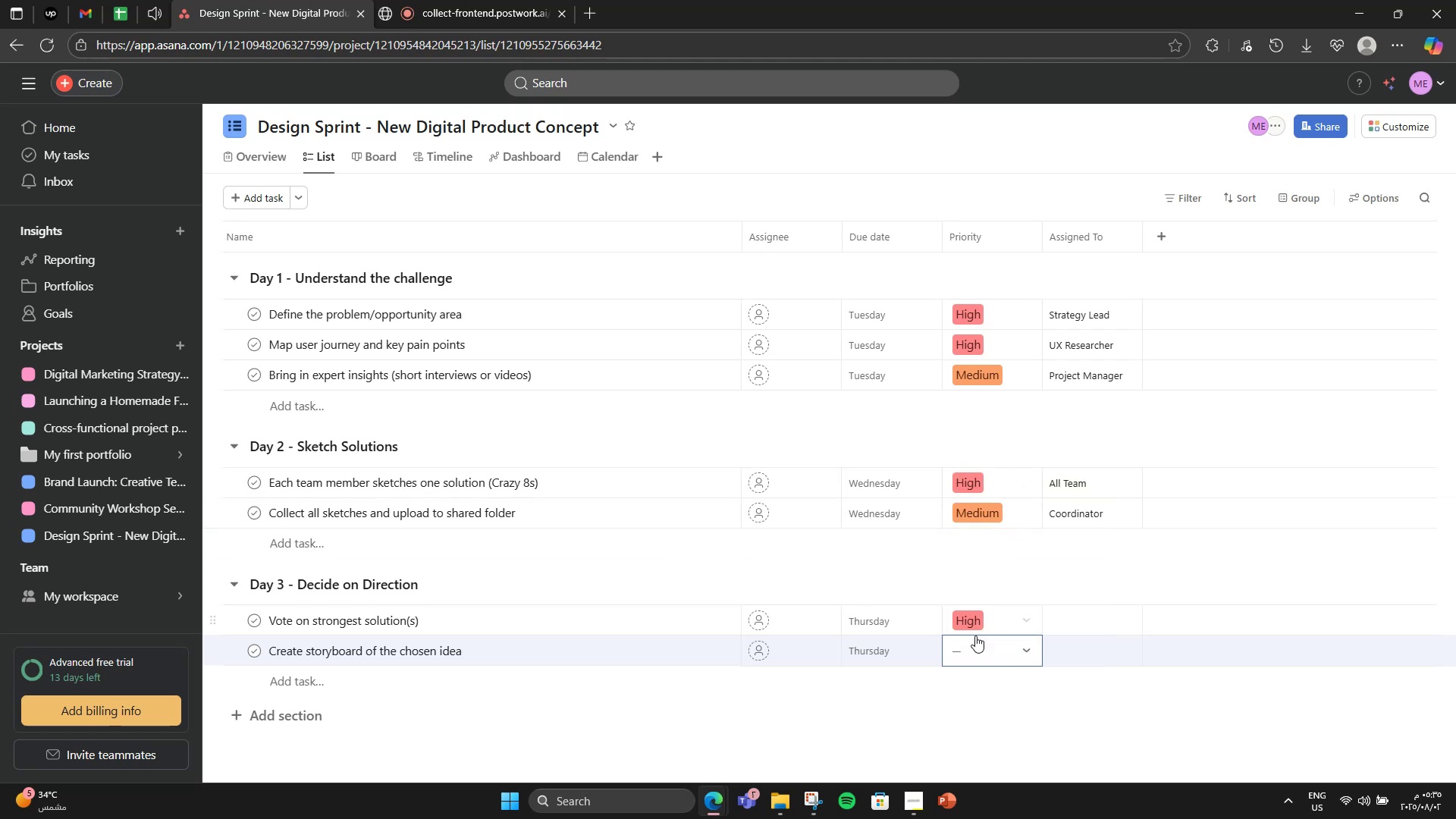 
left_click([975, 635])
 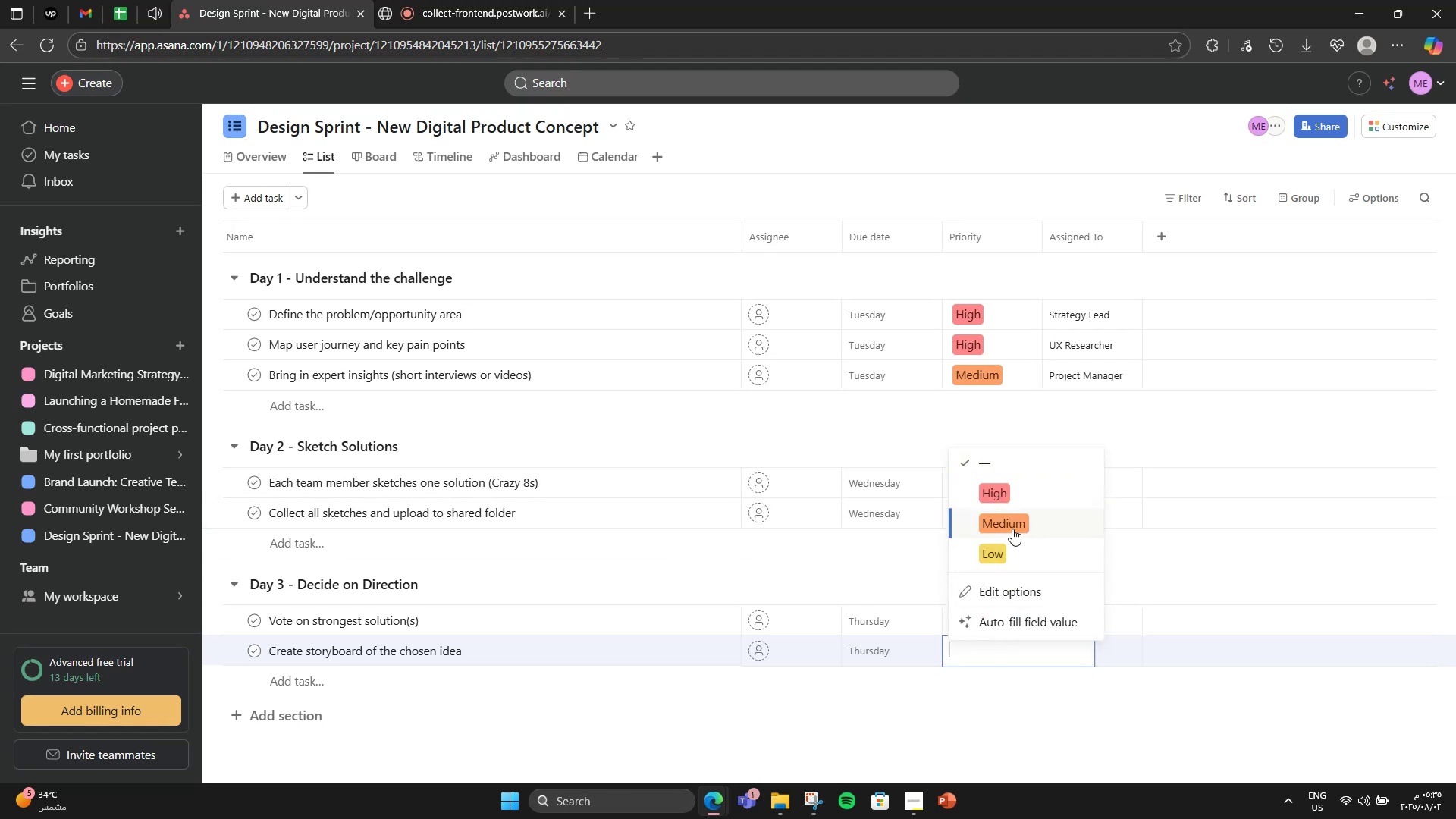 
left_click([1012, 491])
 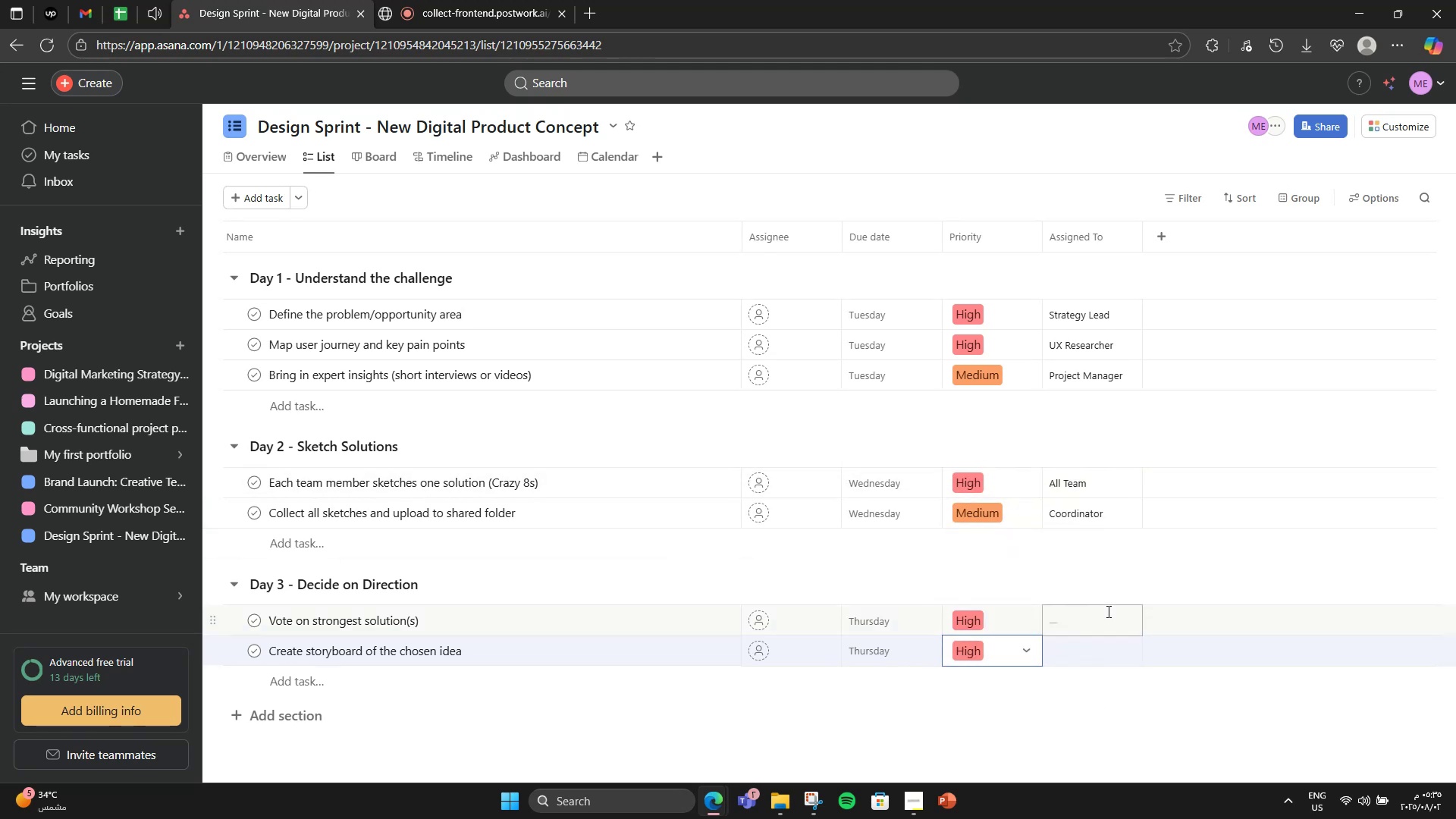 
left_click([1107, 611])
 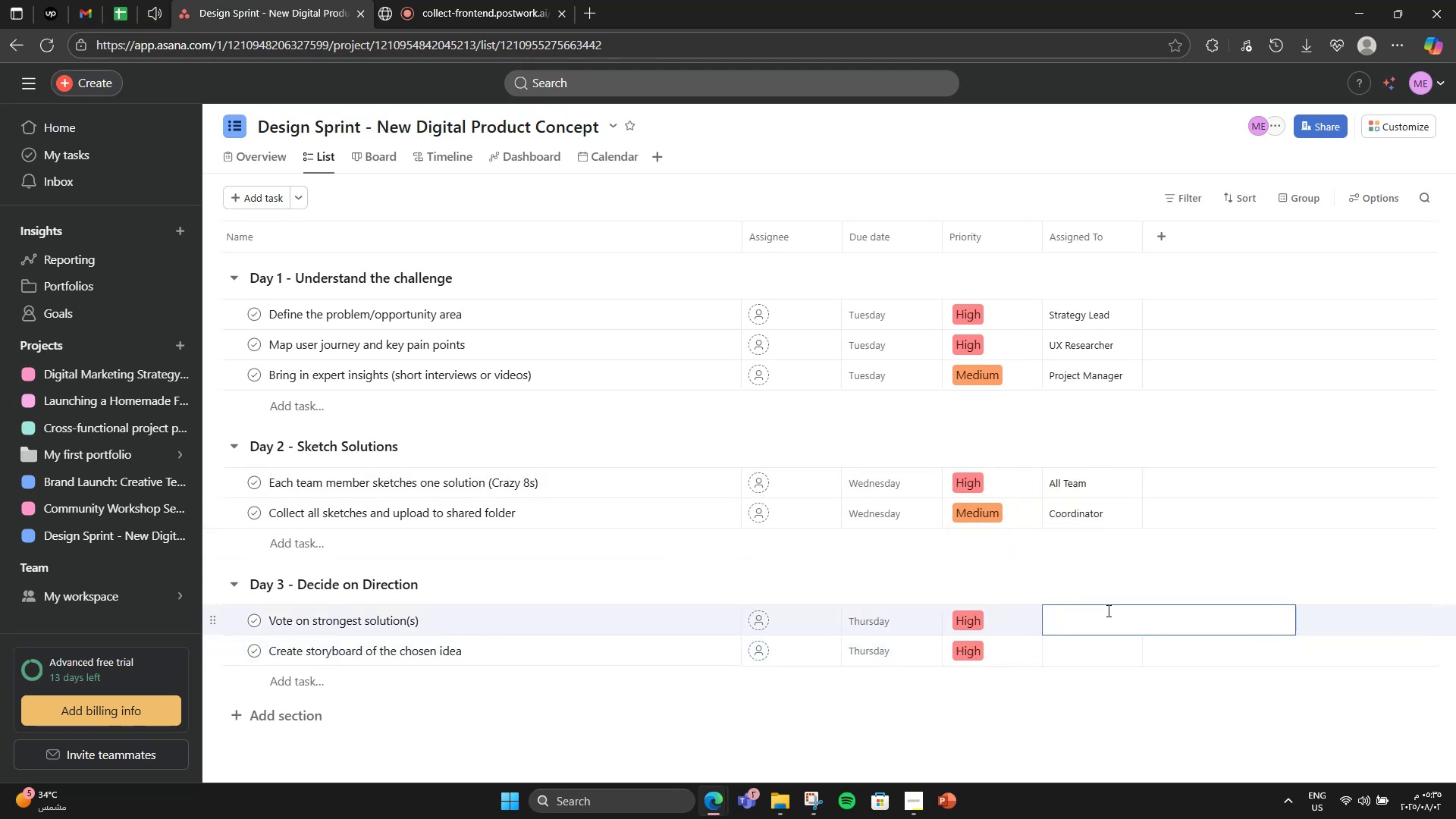 
type(All t)
key(Backspace)
type(Team)
 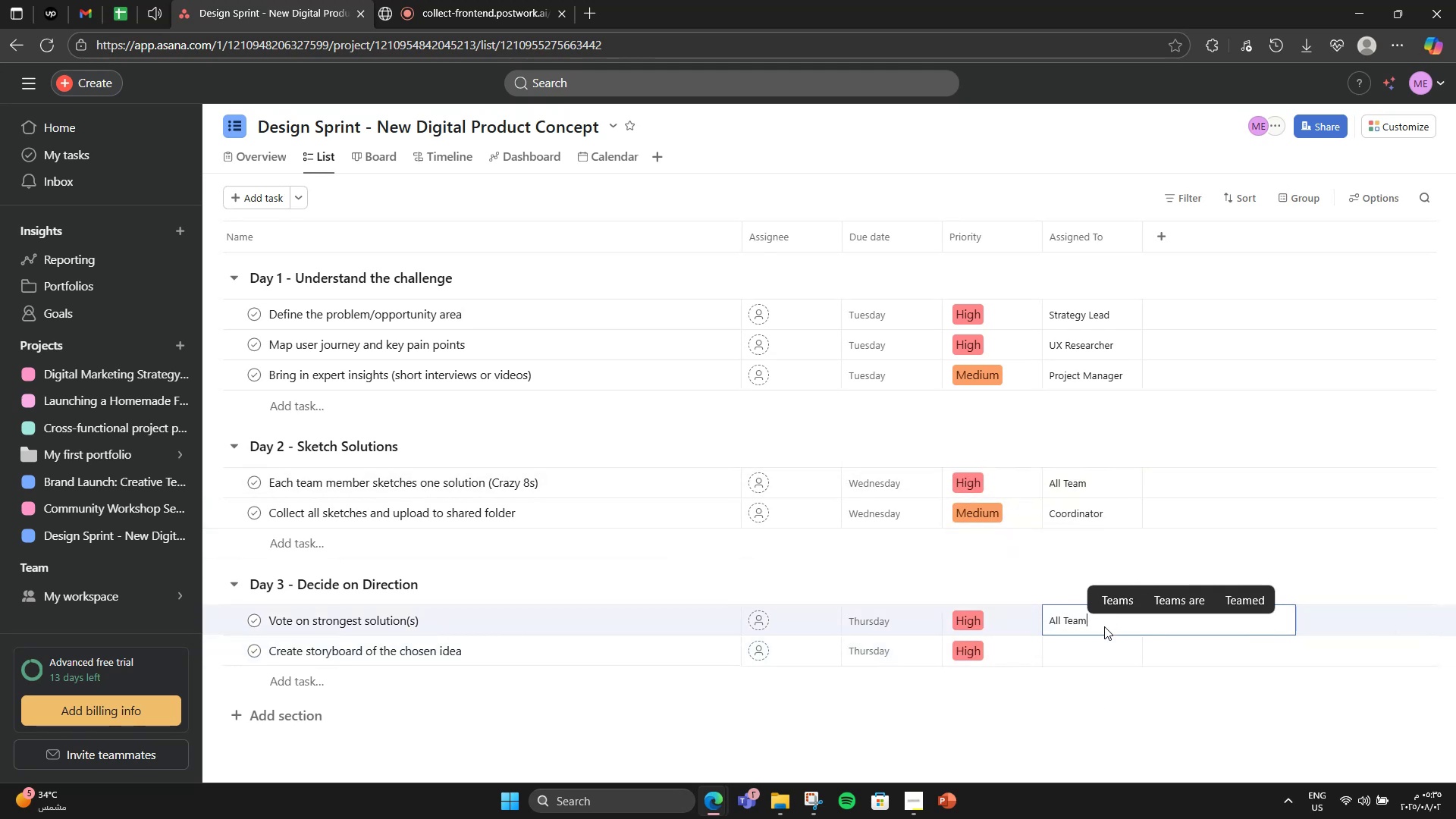 
left_click([1129, 651])
 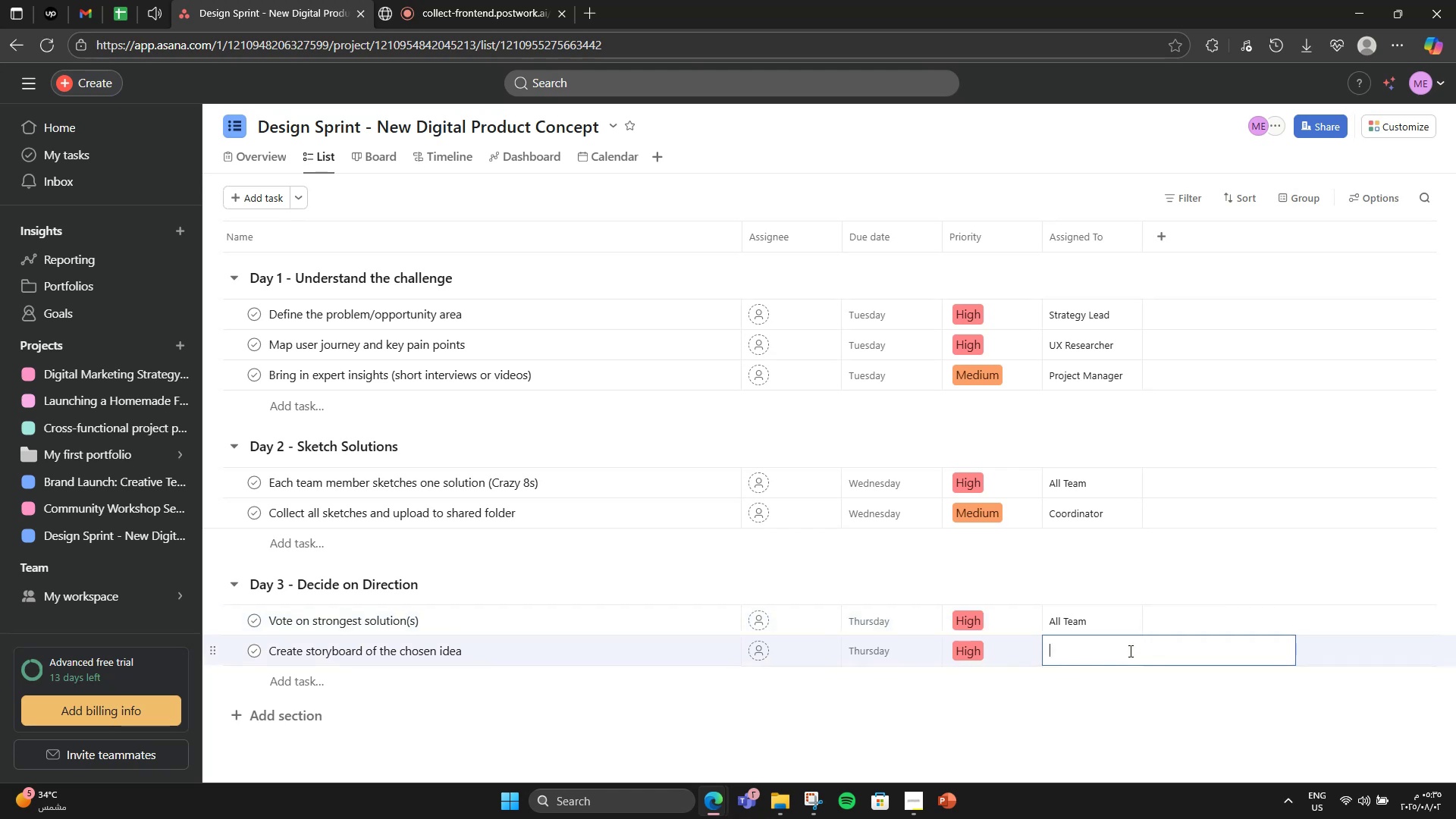 
type(Design Lead)
 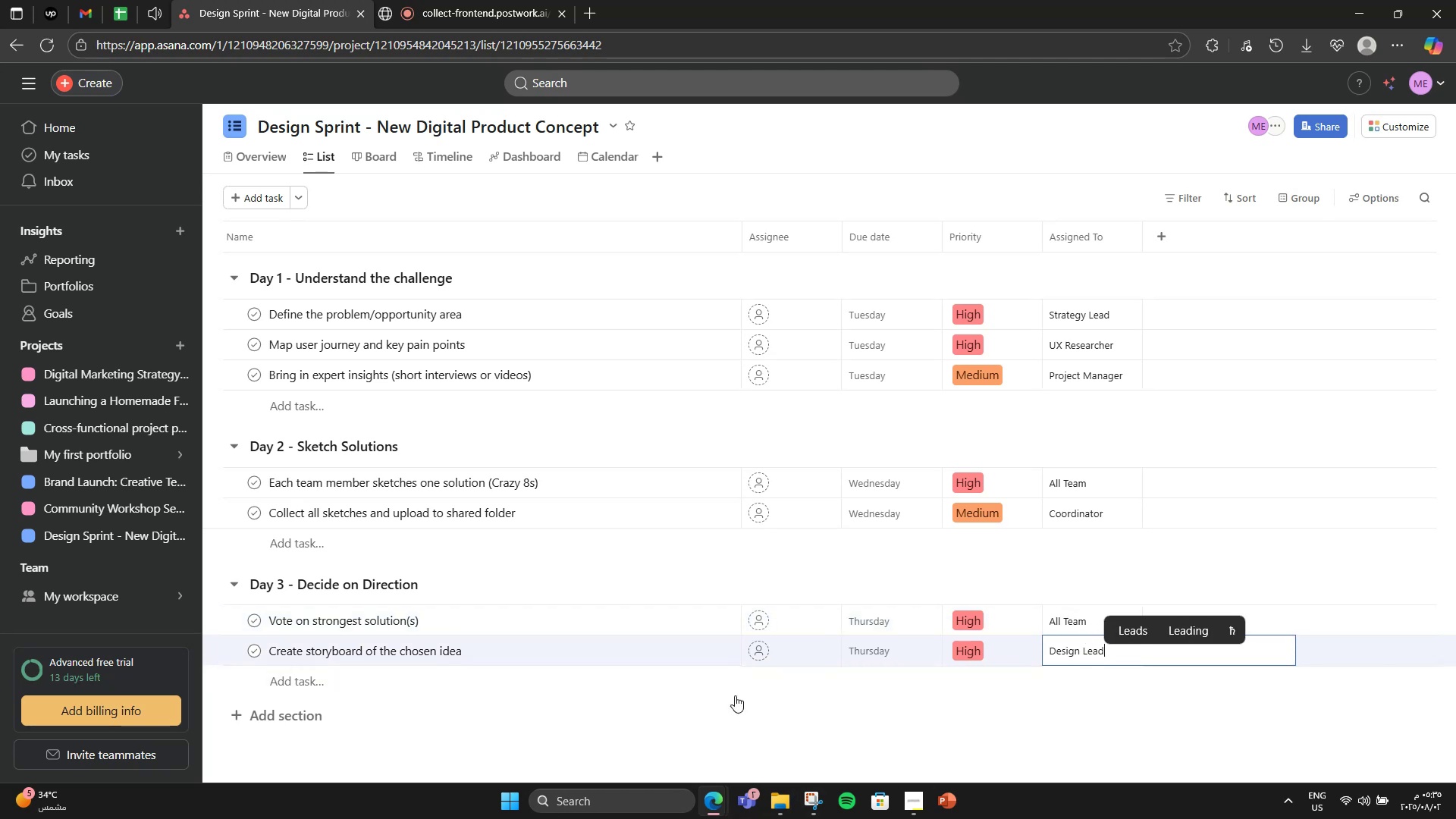 
left_click([686, 588])
 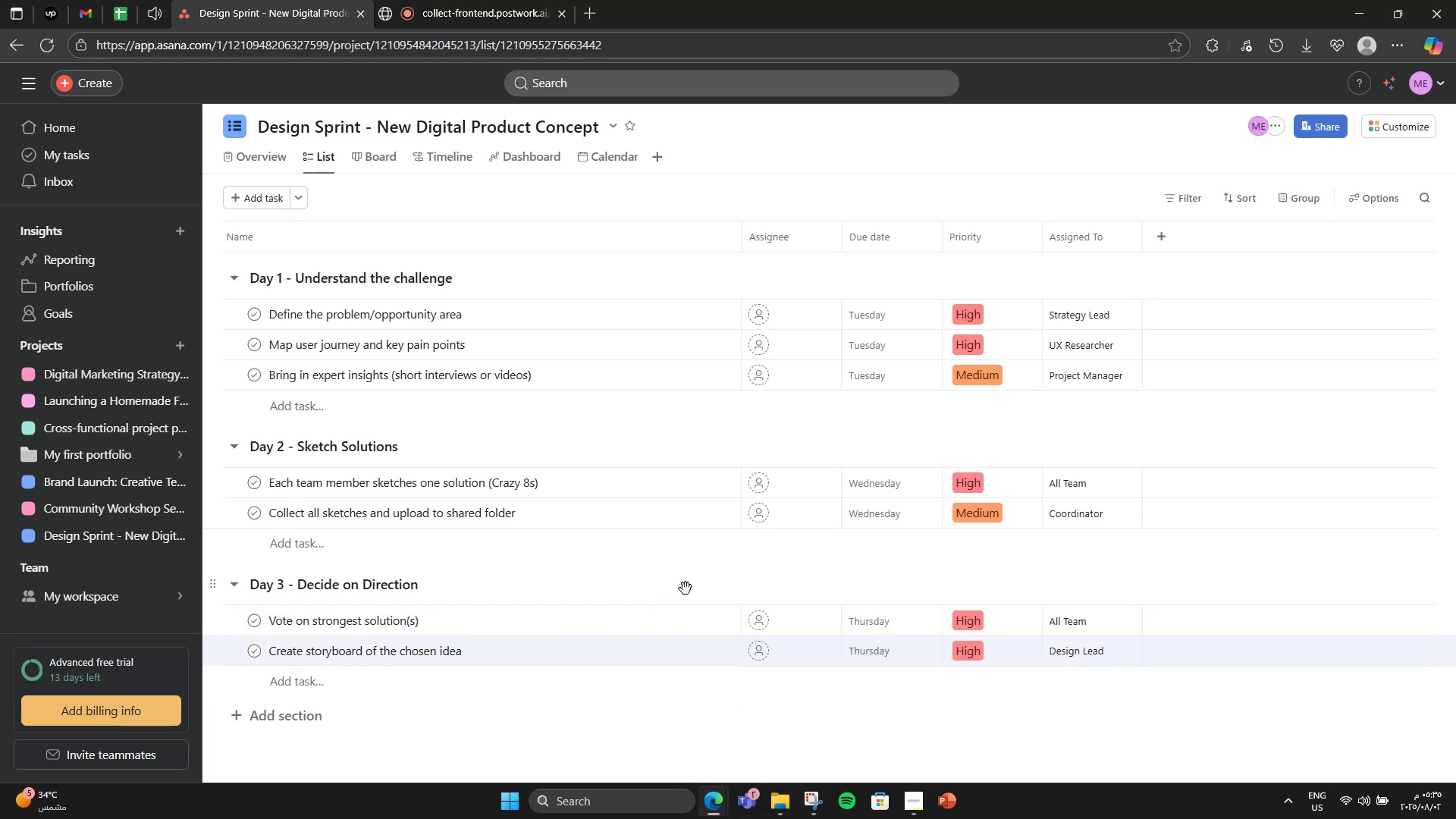 
scroll: coordinate [426, 722], scroll_direction: down, amount: 4.0
 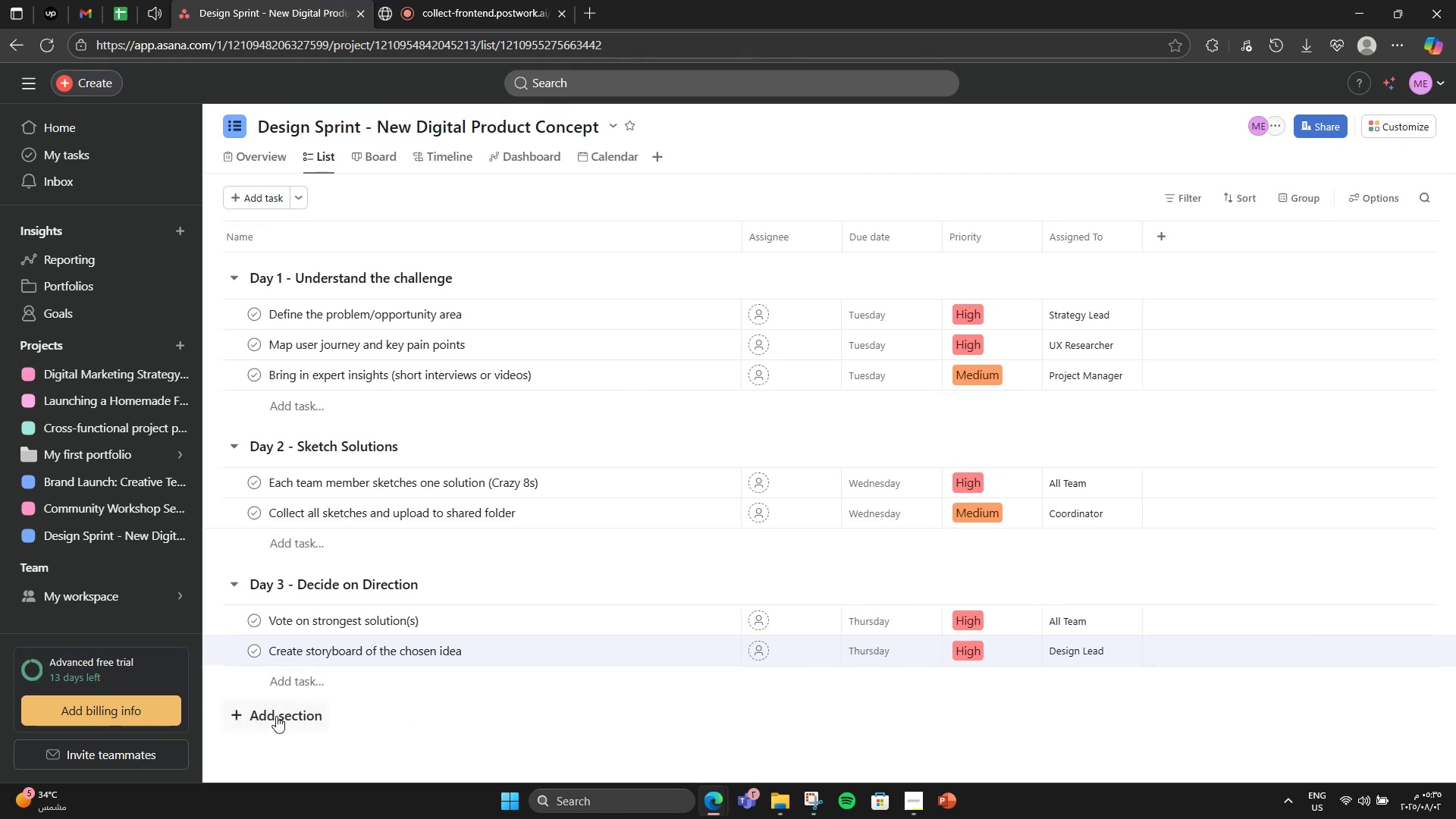 
left_click([276, 716])
 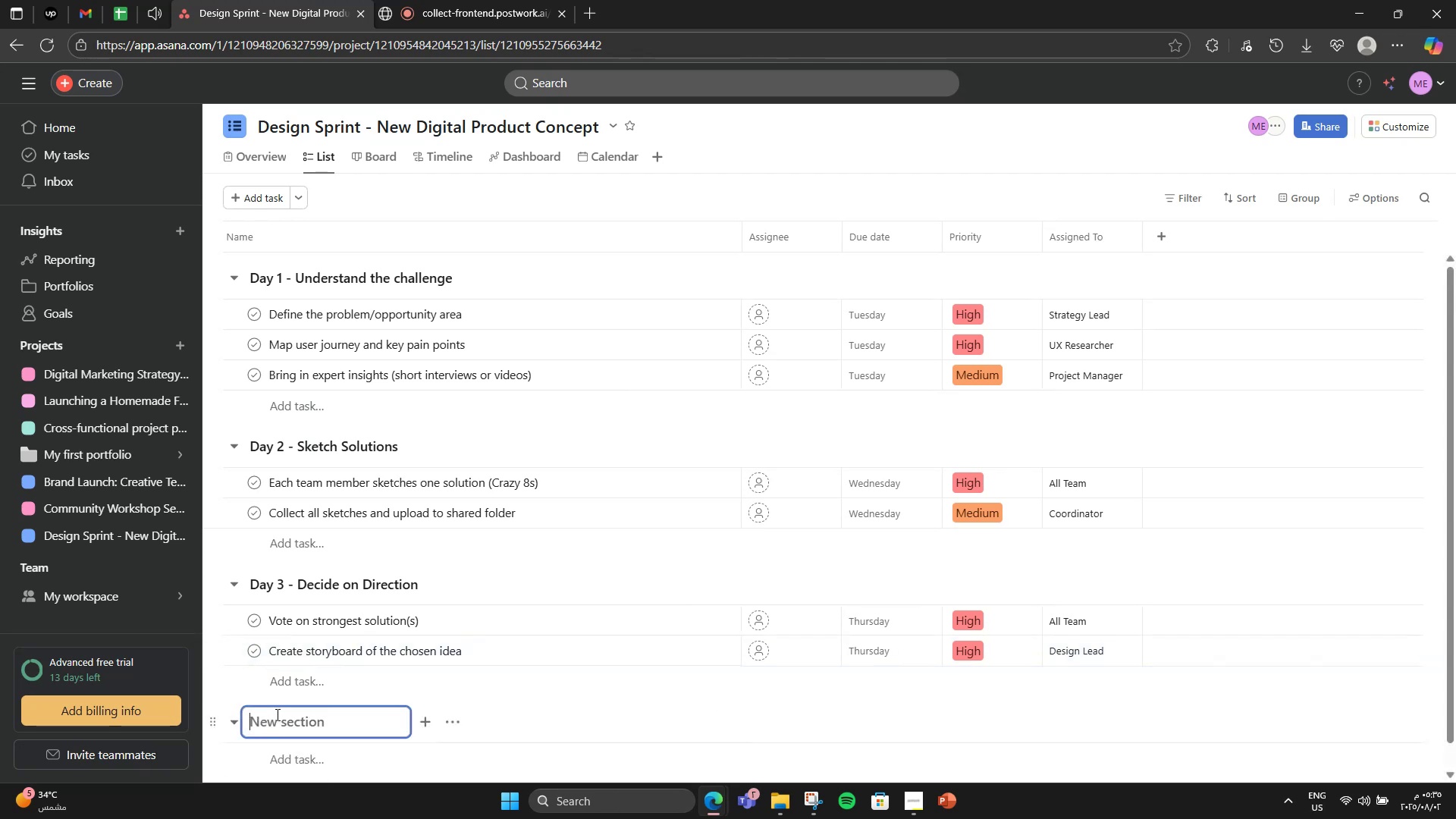 
scroll: coordinate [529, 585], scroll_direction: down, amount: 3.0
 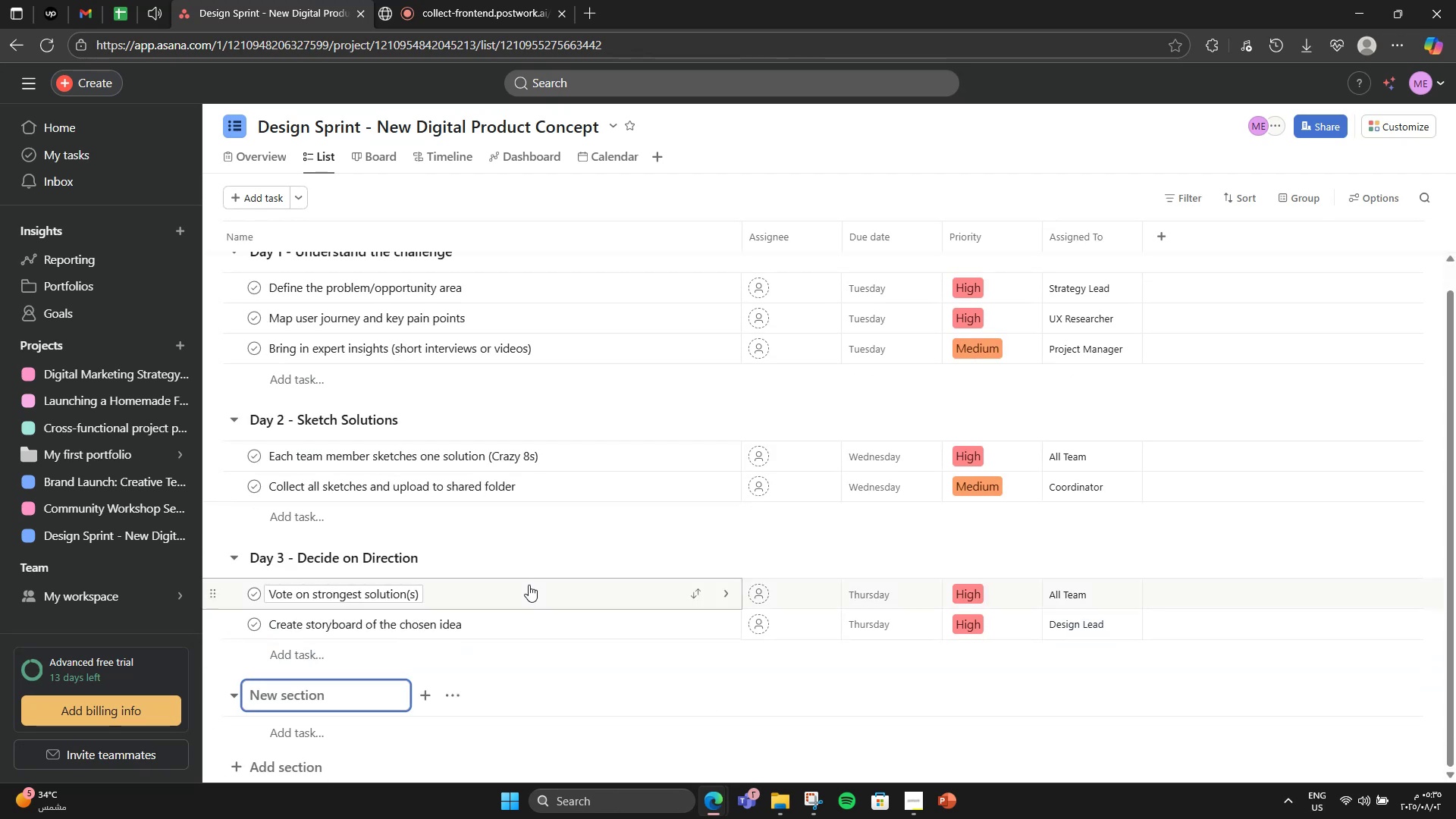 
wait(5.13)
 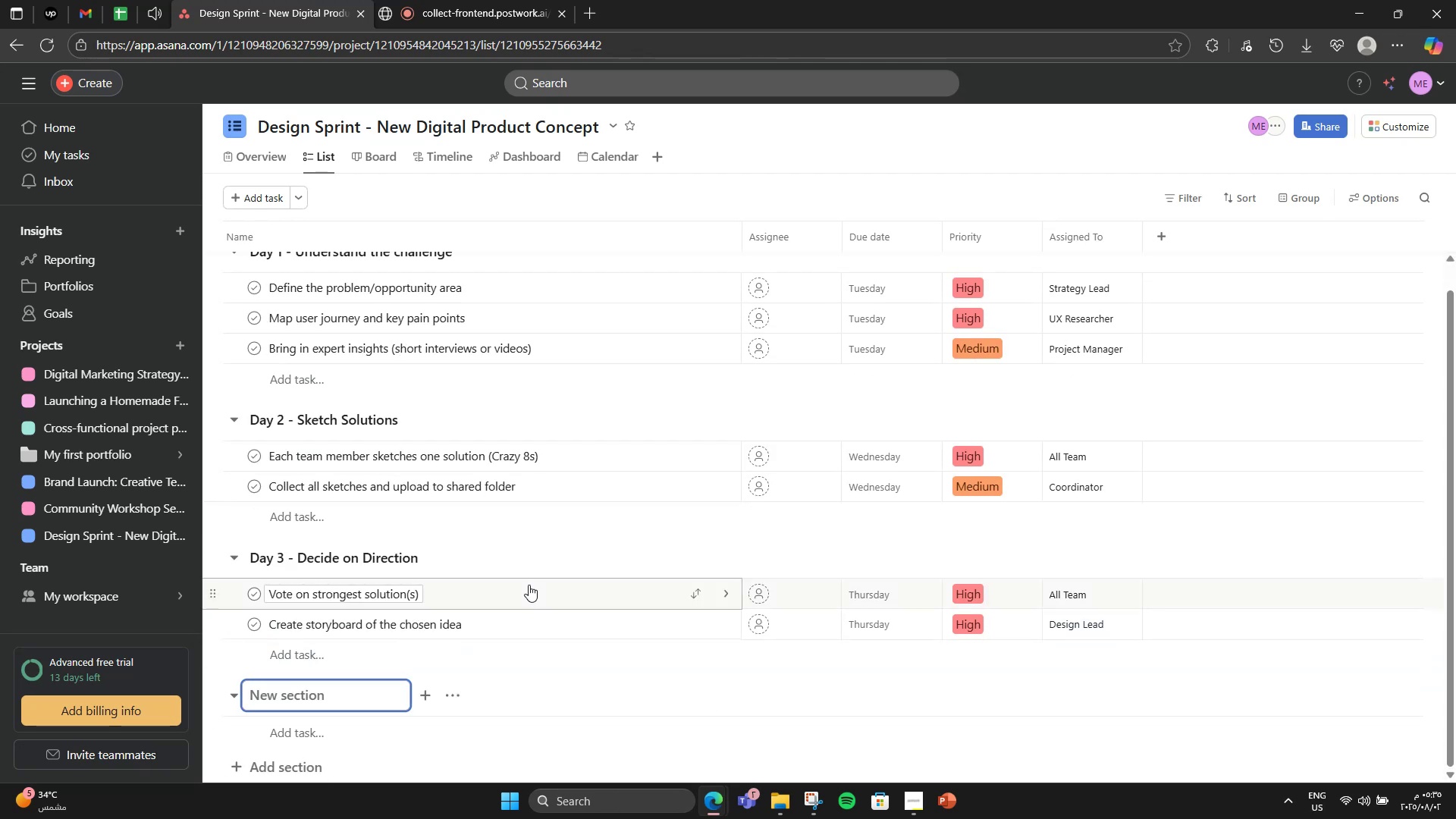 
type(Day 4 - Build Prototype)
 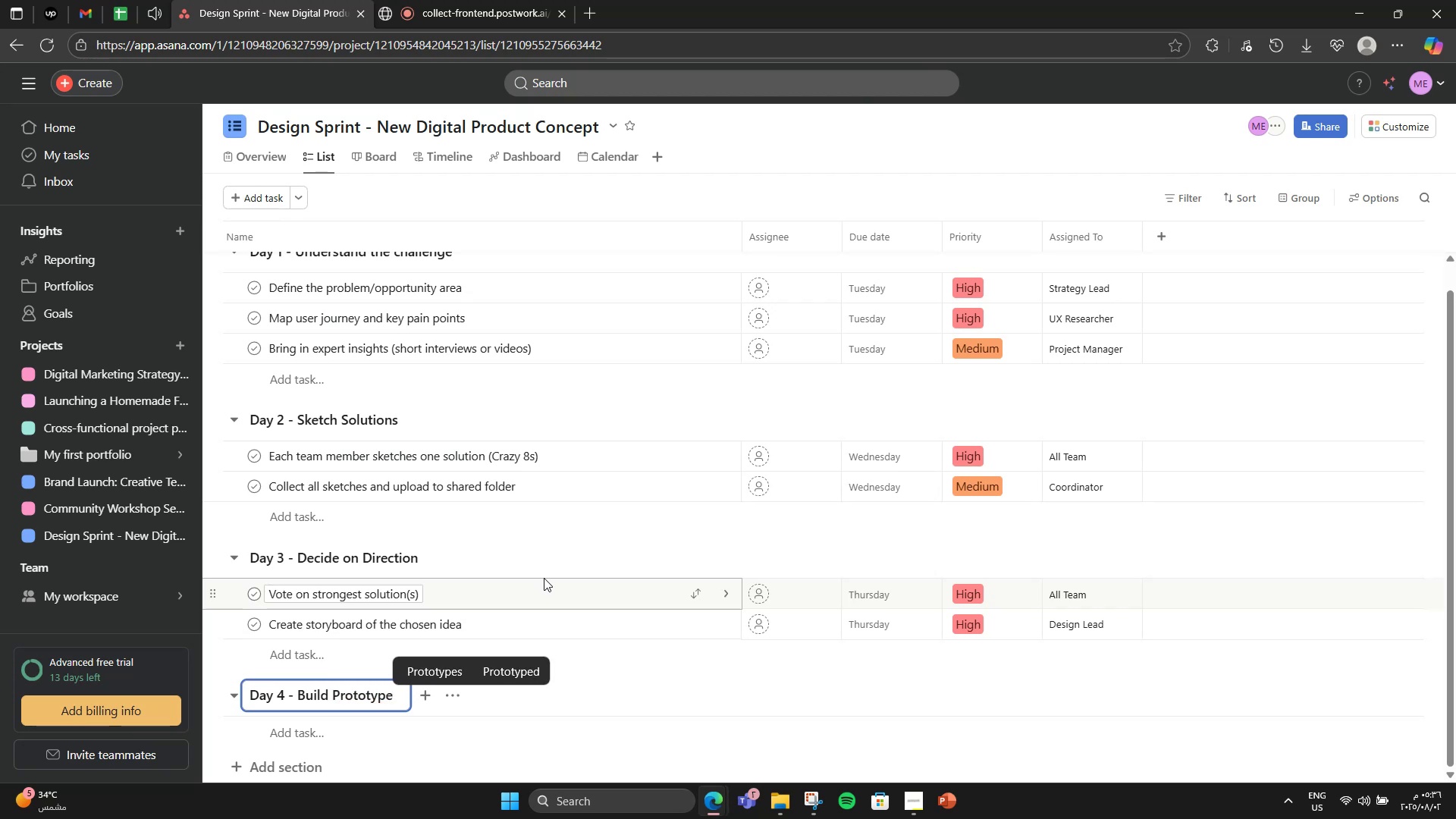 
scroll: coordinate [247, 416], scroll_direction: down, amount: 3.0
 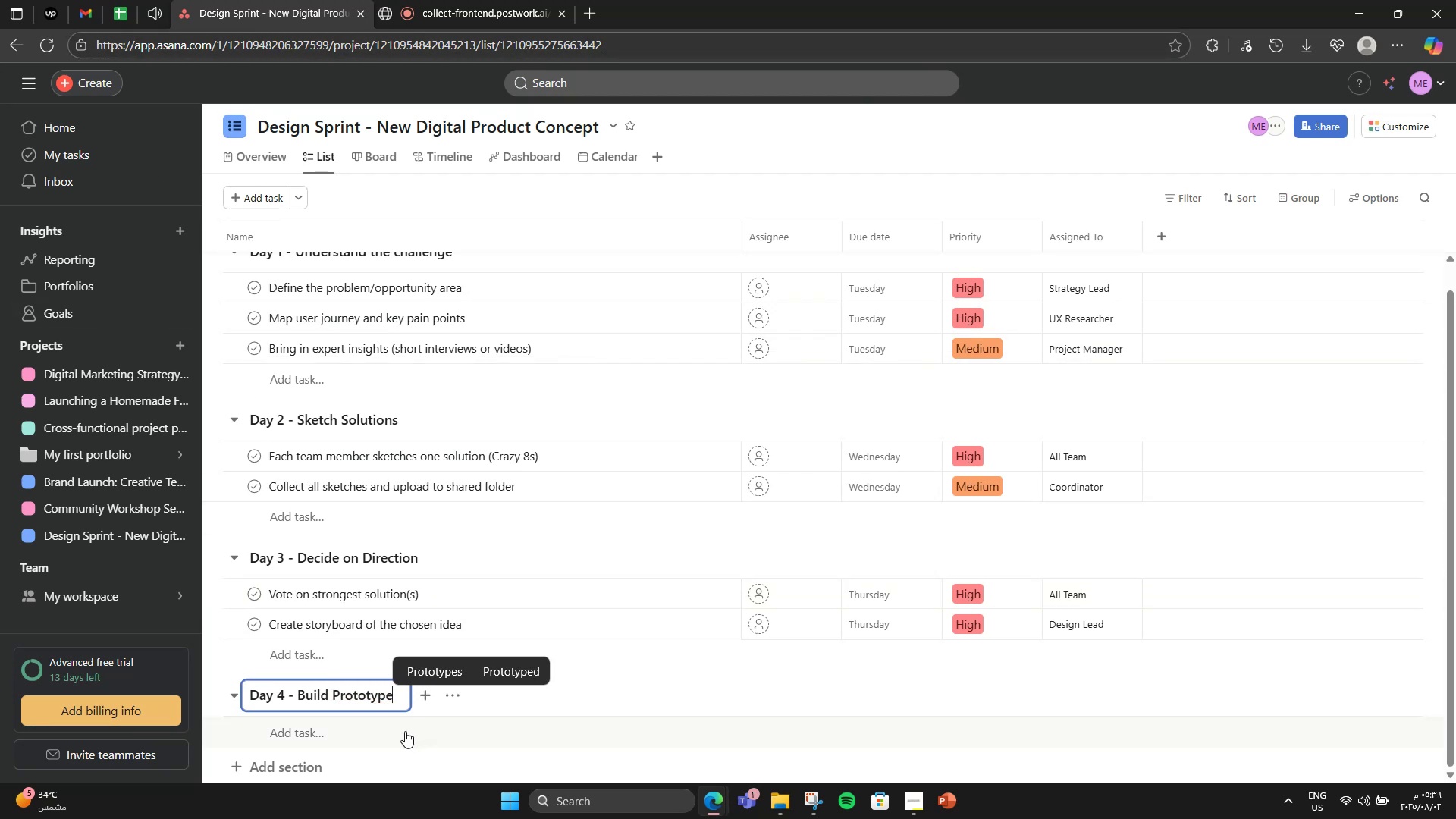 
left_click([405, 731])
 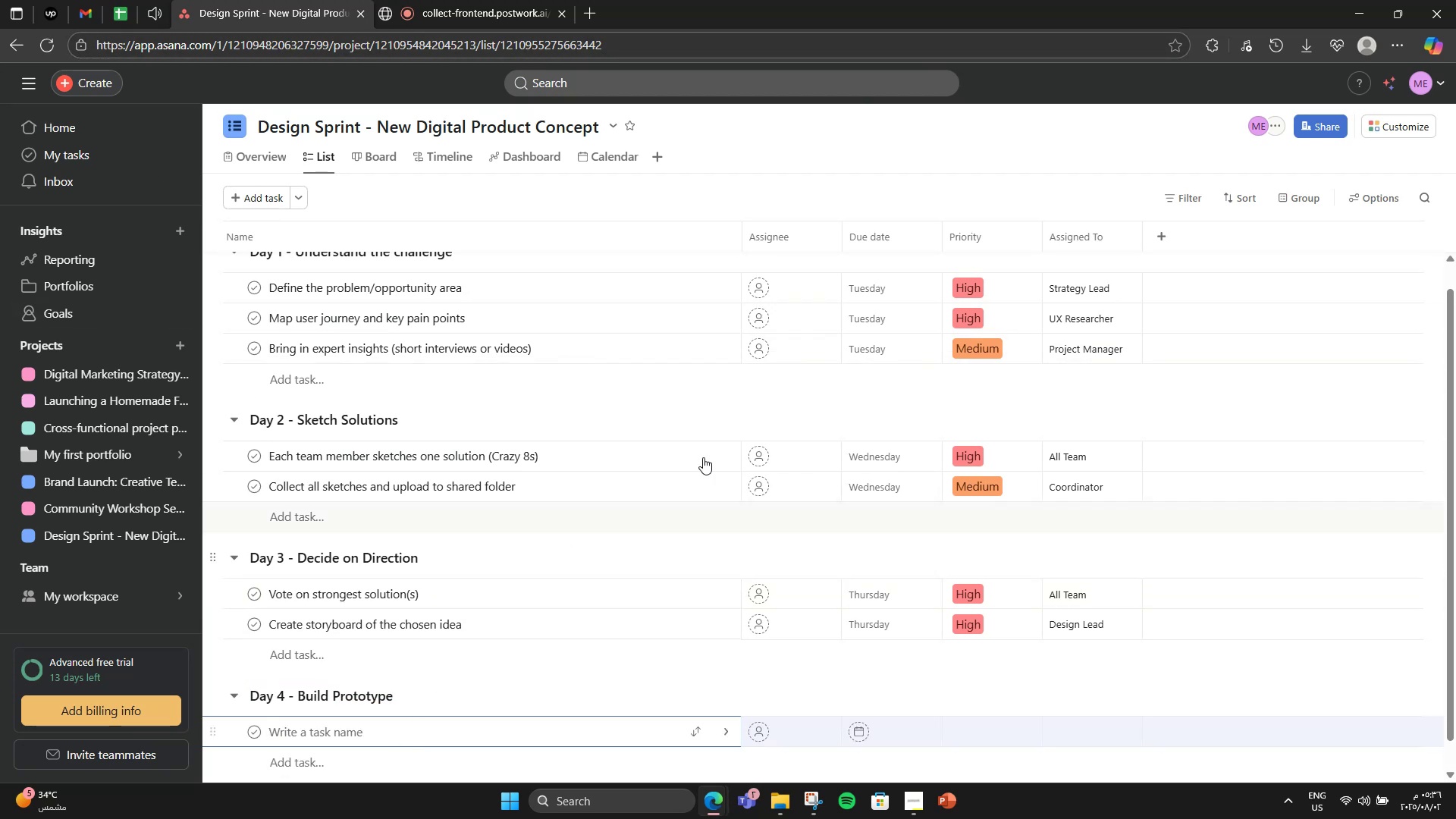 
type(Create a realistic interactive prototype in figma)
 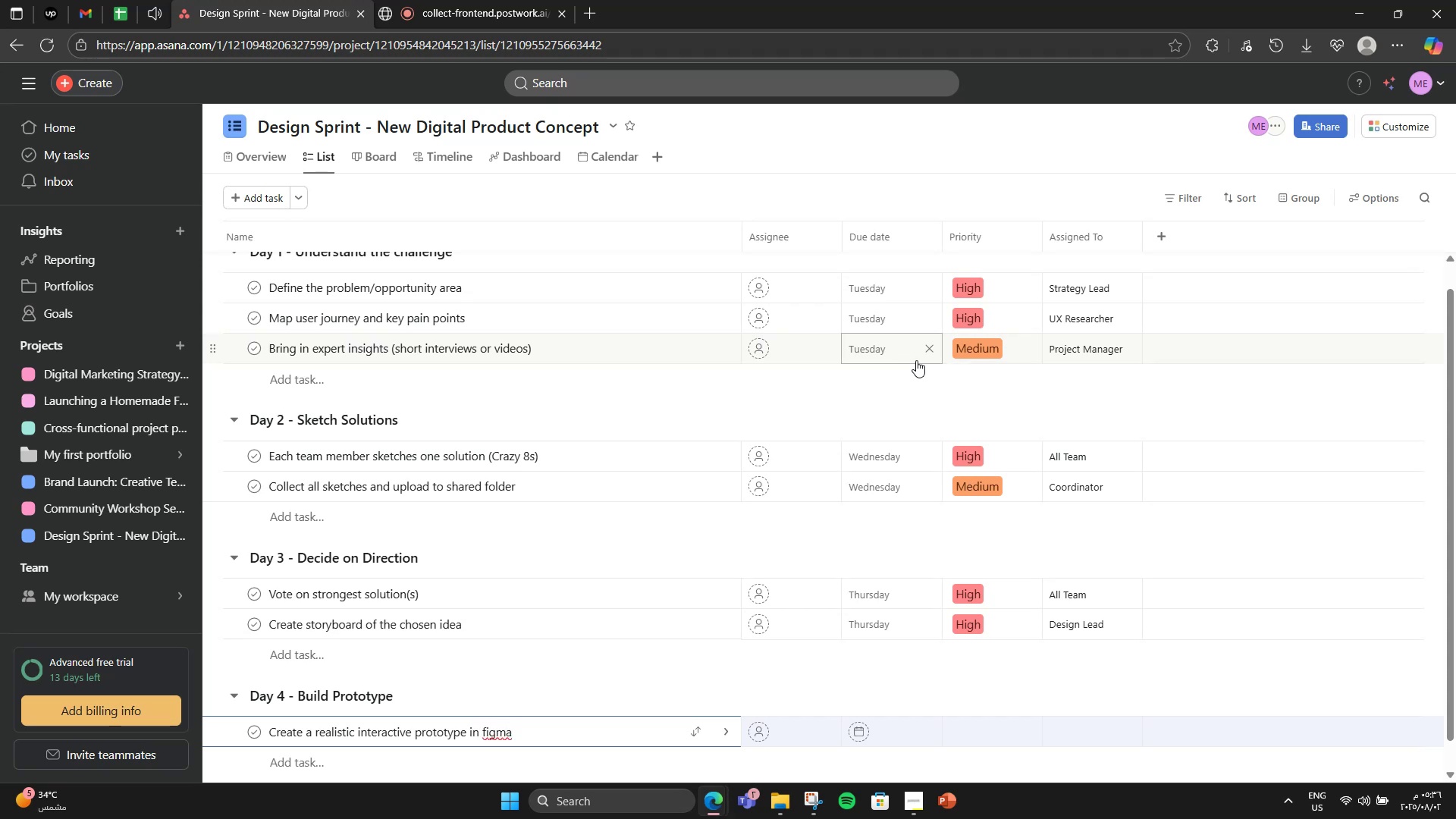 
scroll: coordinate [708, 585], scroll_direction: down, amount: 2.0
 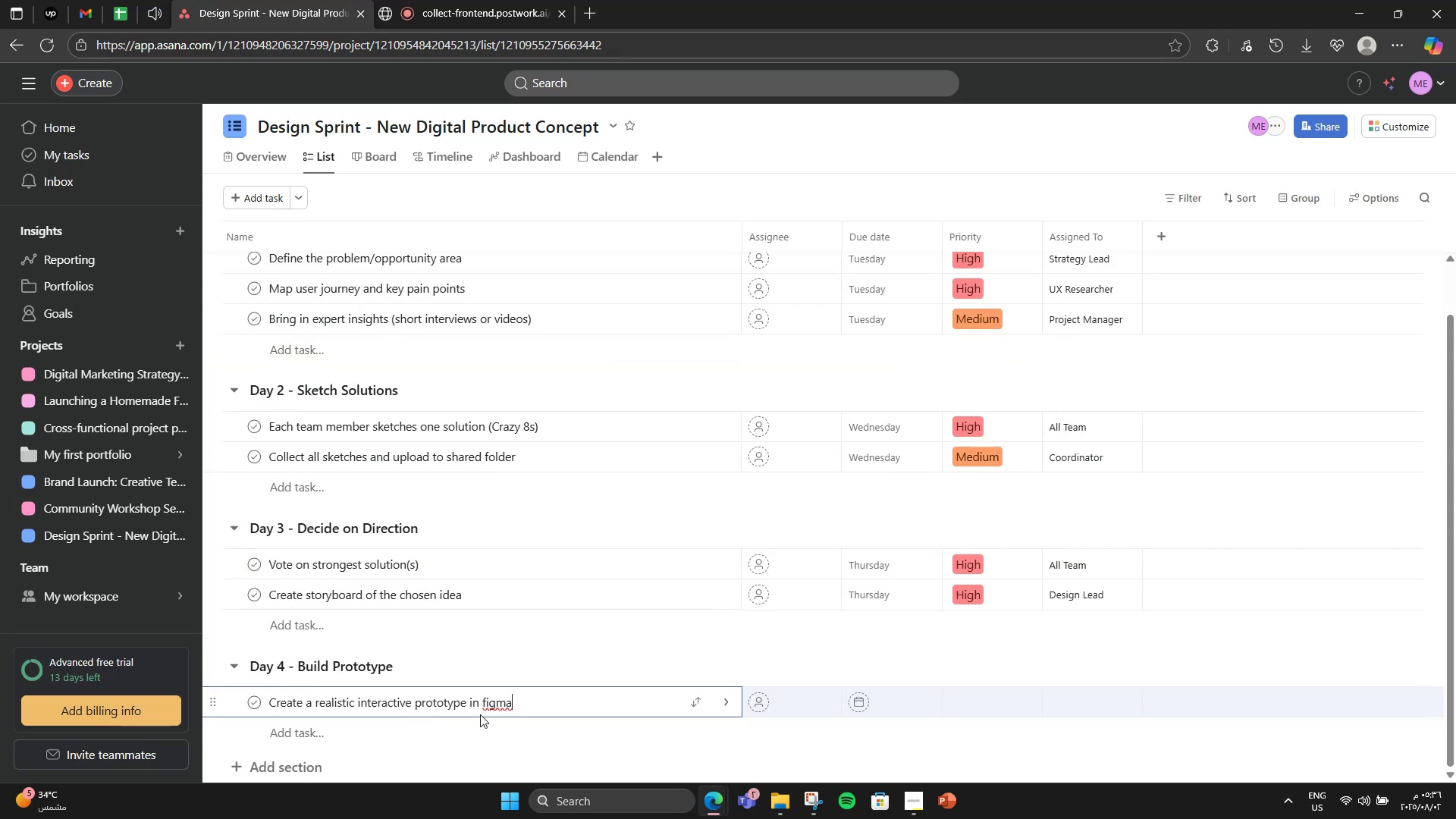 
left_click([482, 708])
 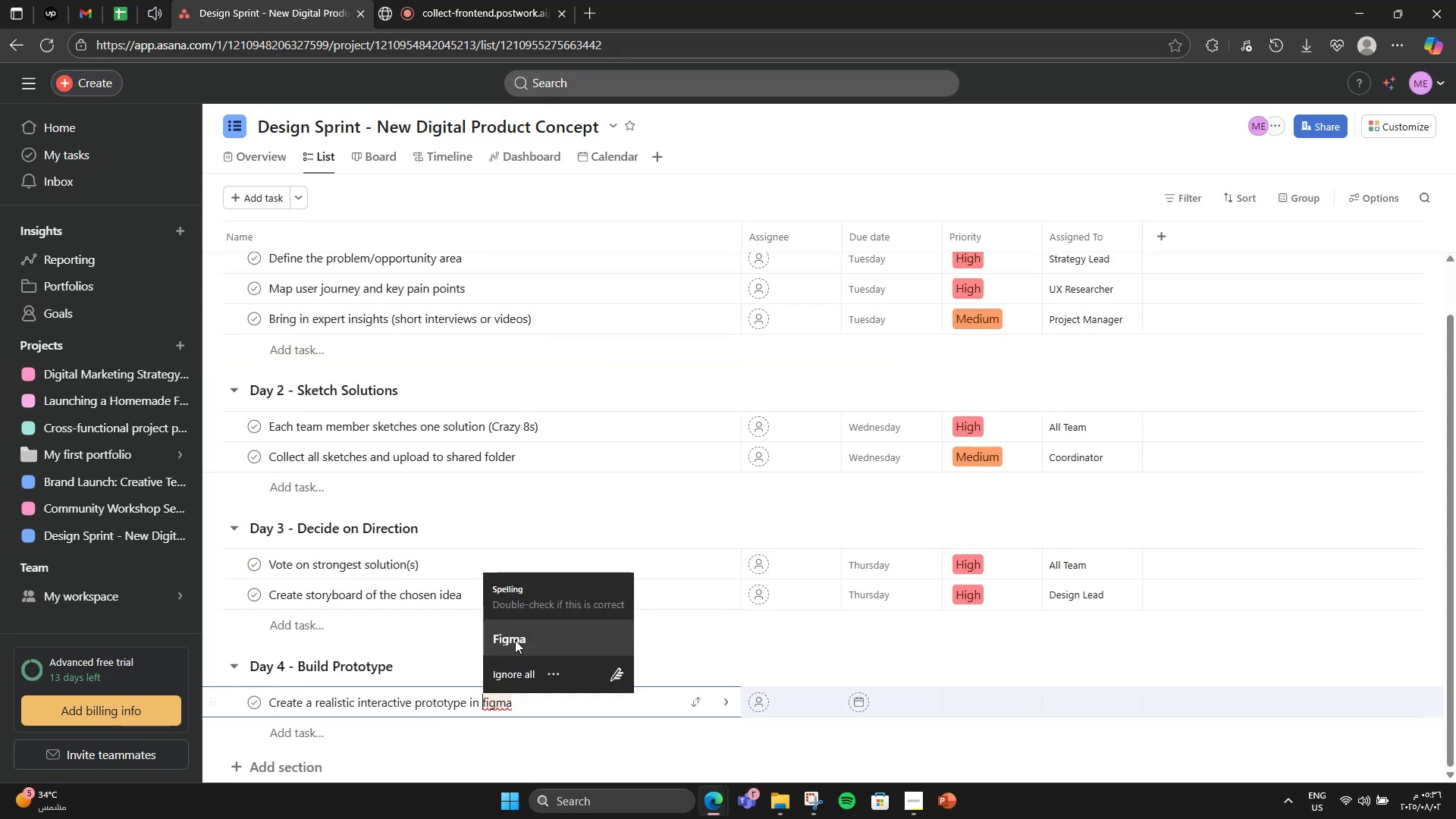 
left_click([515, 640])
 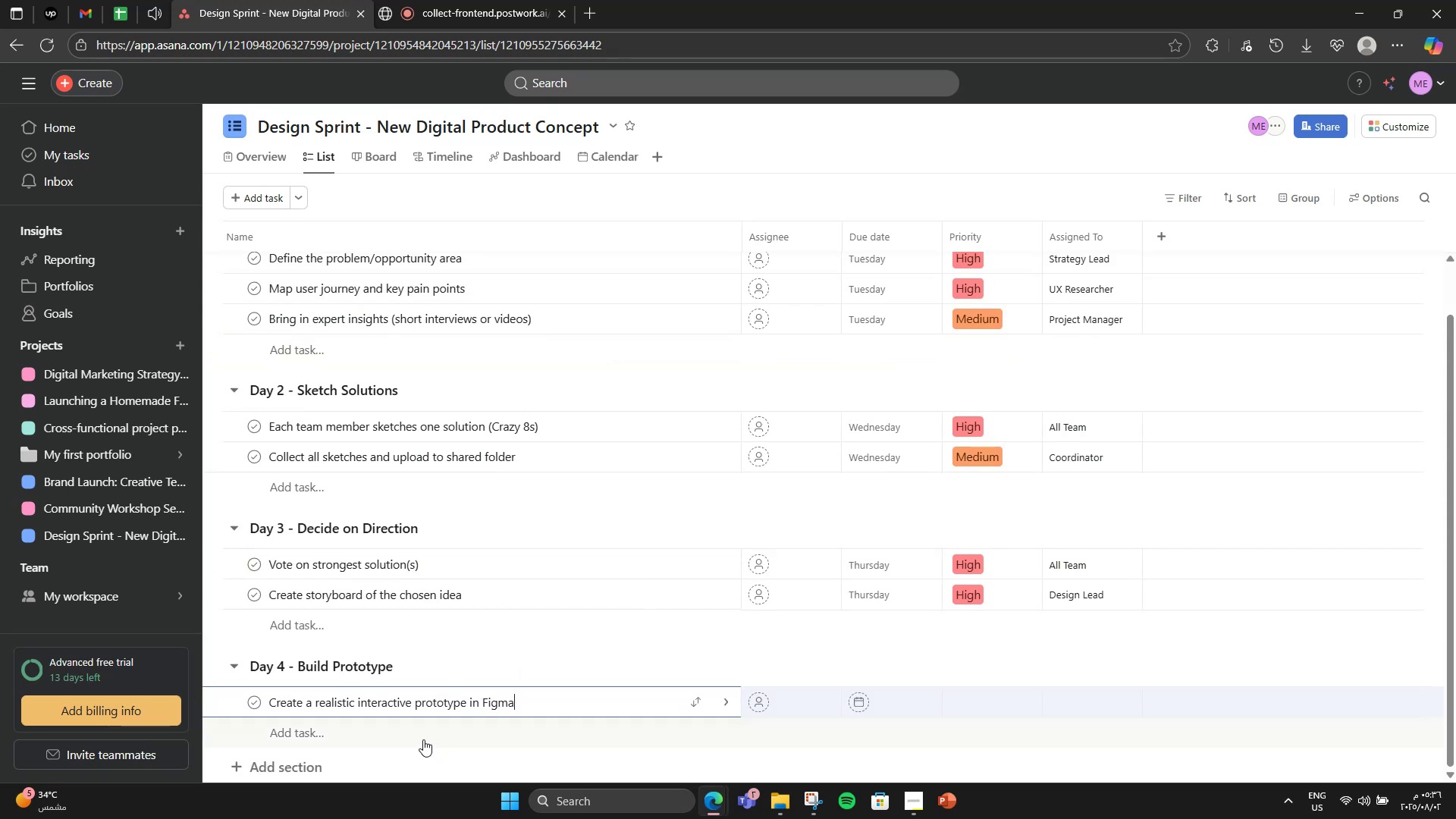 
left_click([415, 729])
 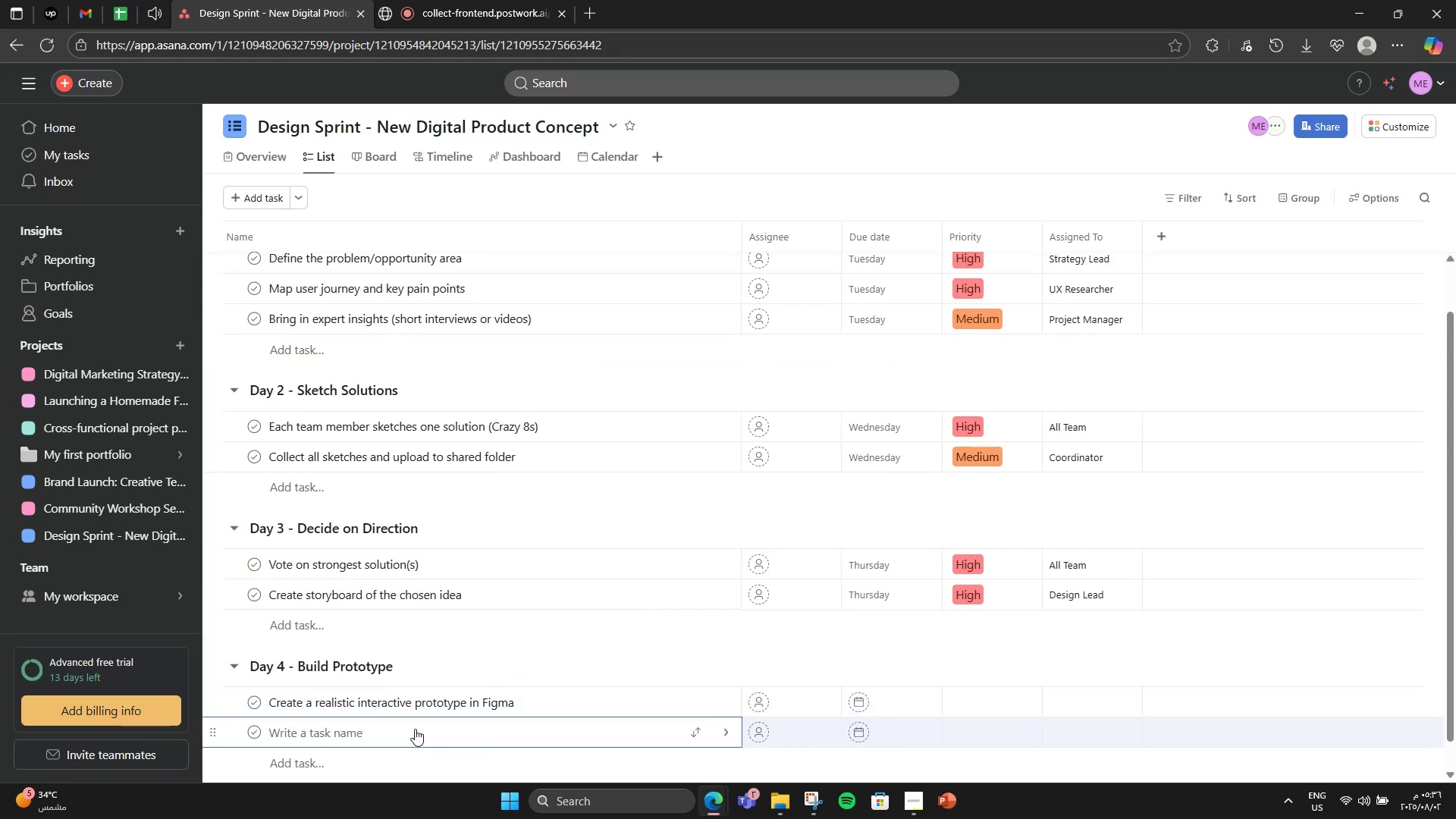 
type(Write test script for user intterviews)
 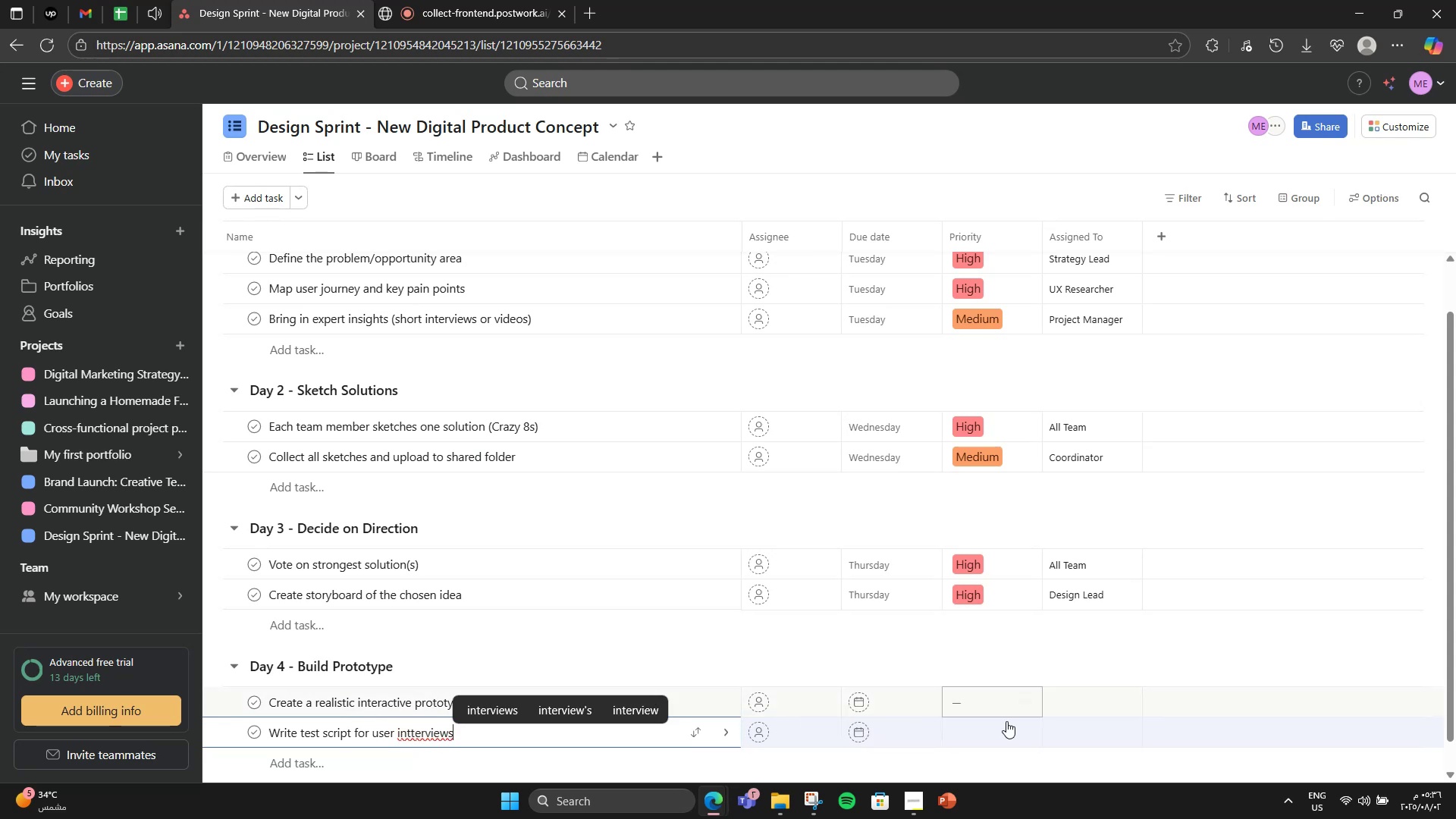 
left_click([925, 705])
 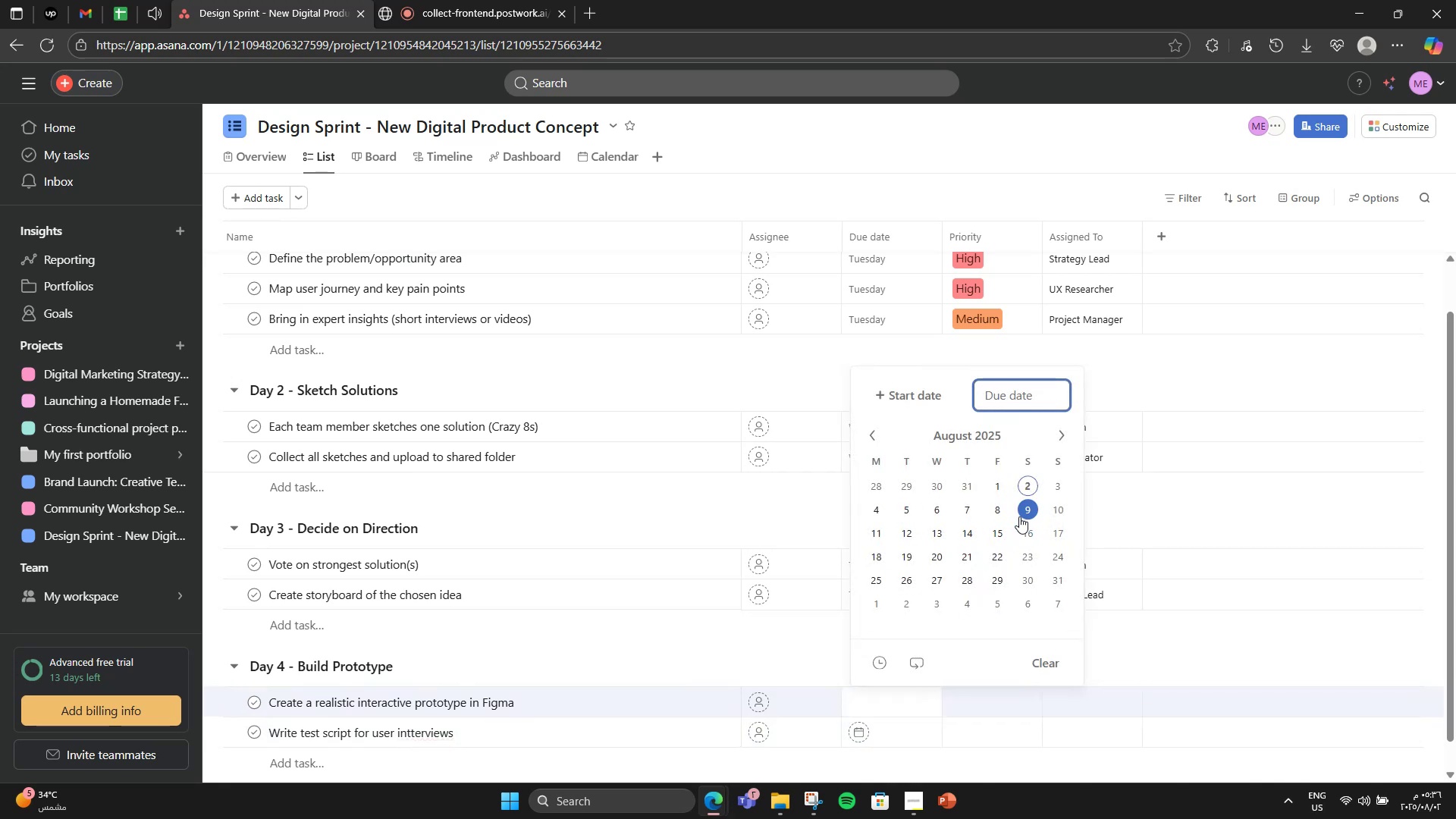 
left_click_drag(start_coordinate=[990, 503], to_coordinate=[987, 507])
 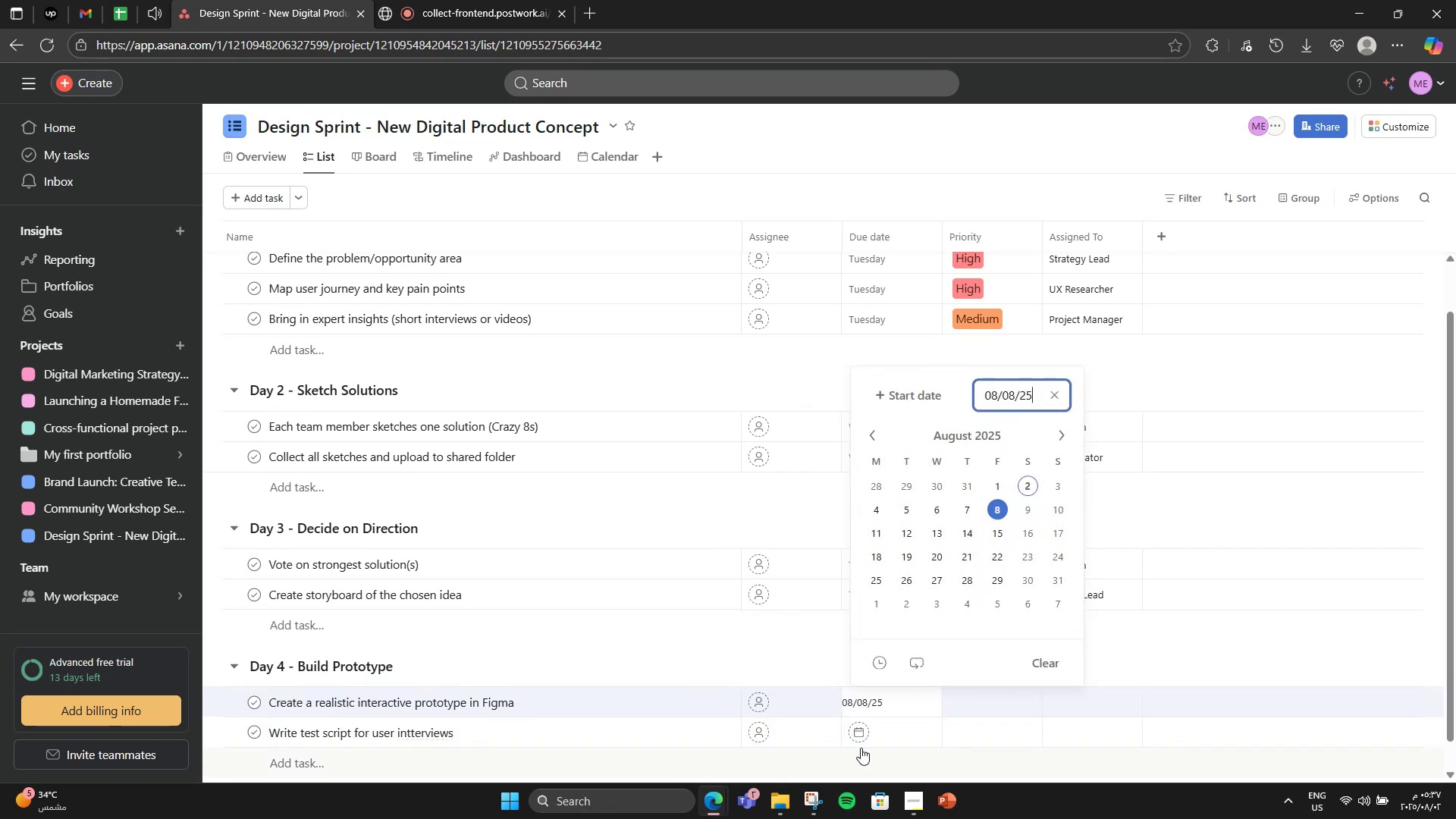 
left_click([862, 745])
 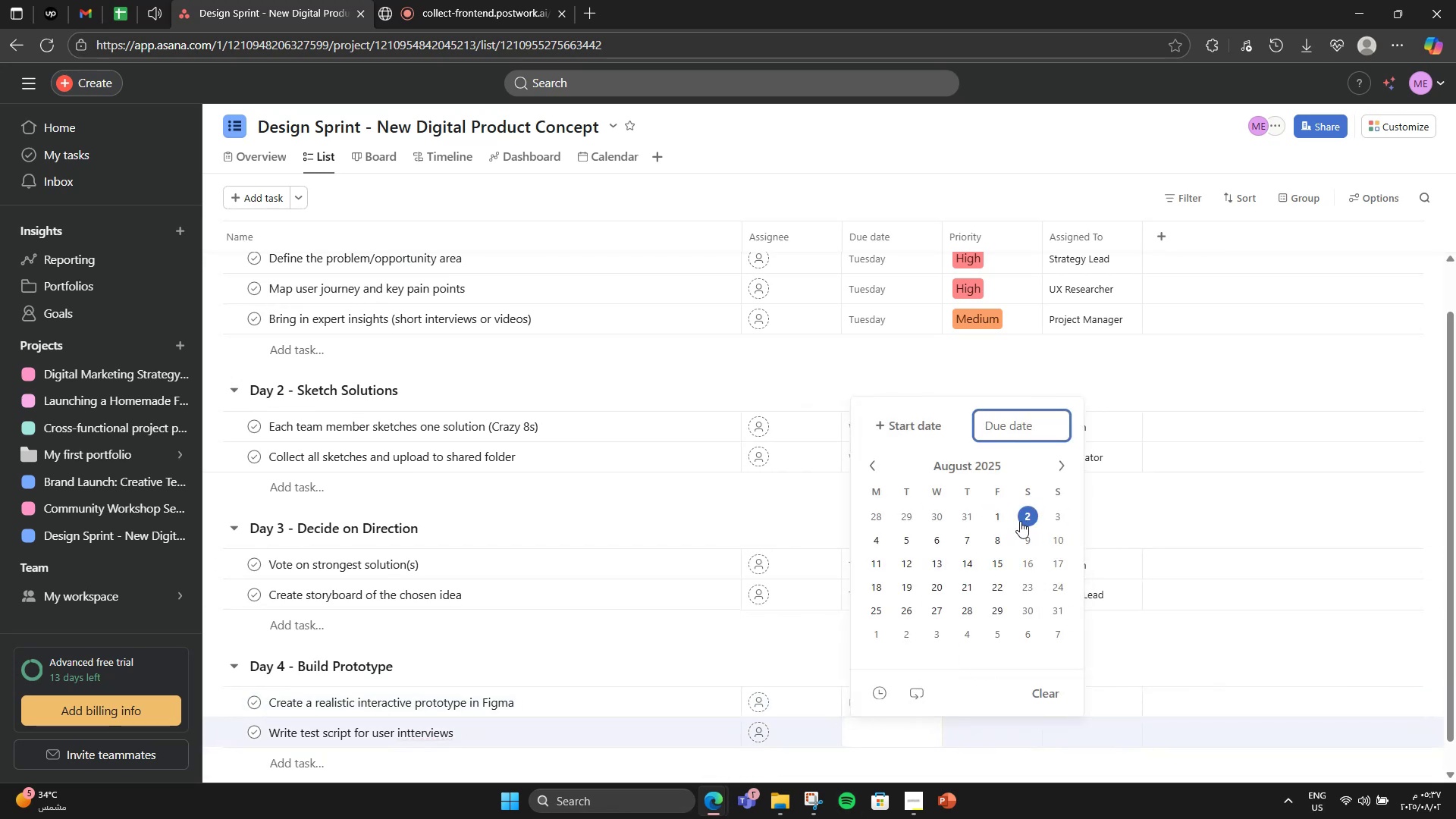 
left_click([1001, 533])
 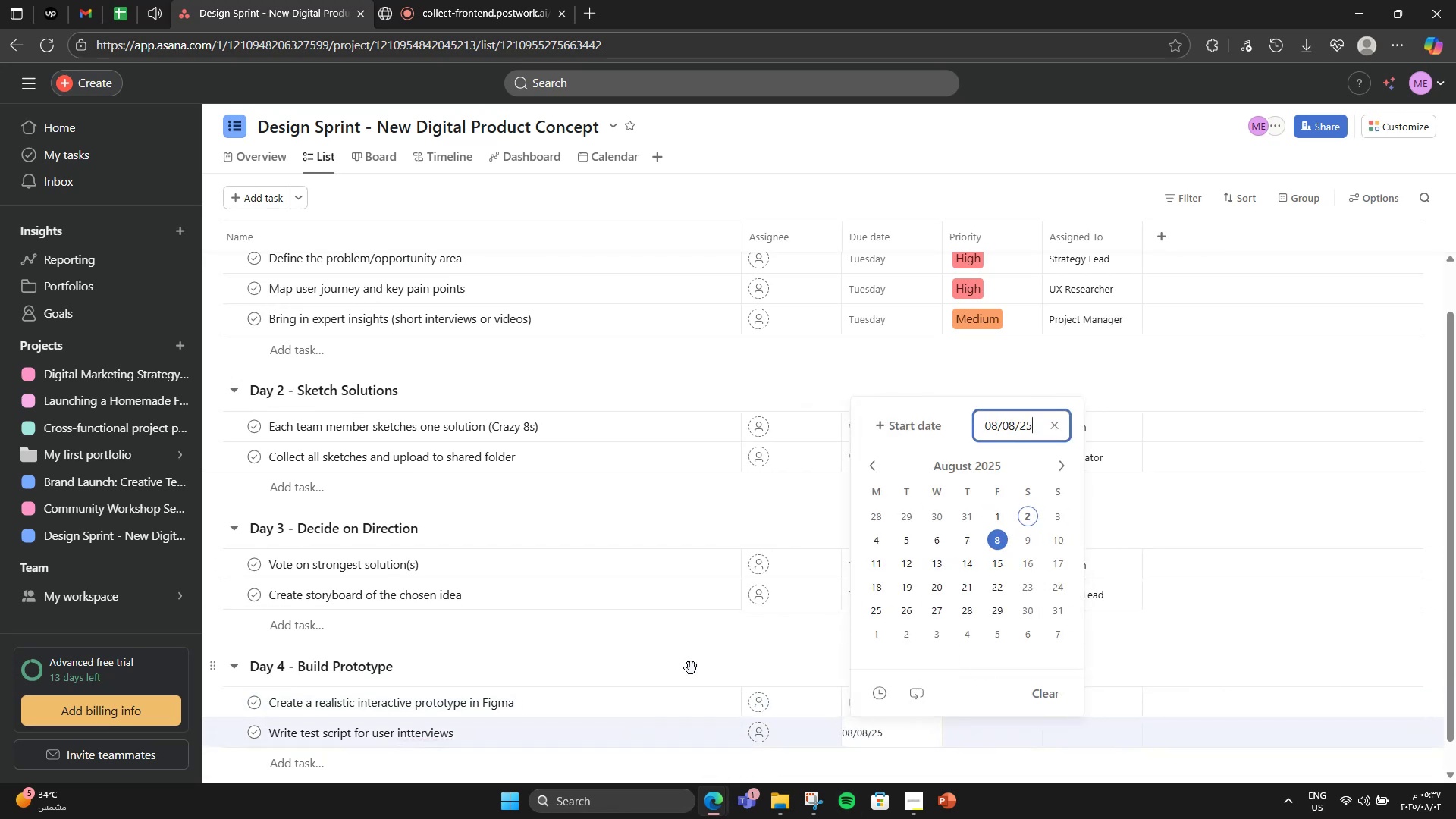 
left_click([696, 663])
 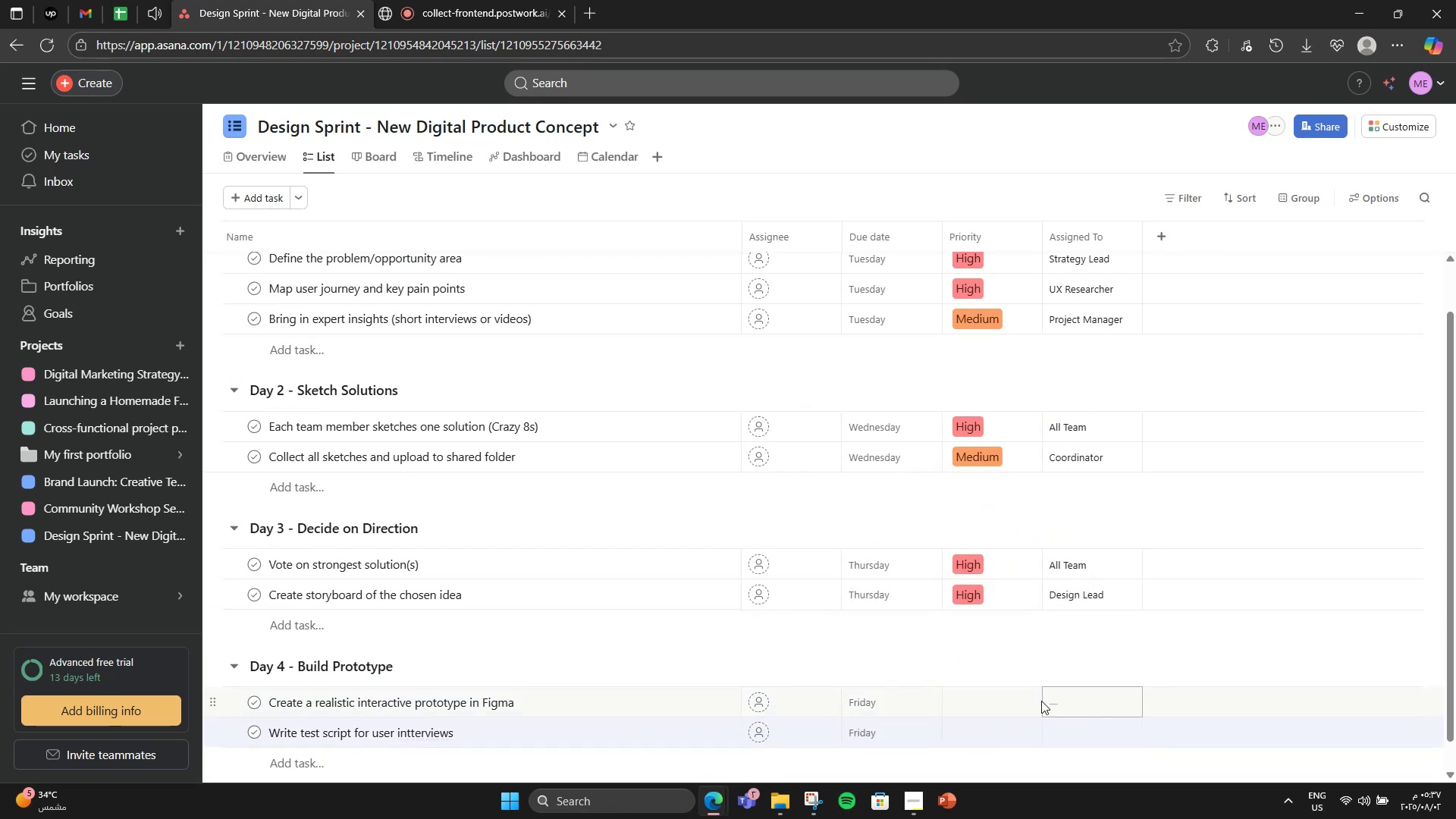 
left_click([1001, 693])
 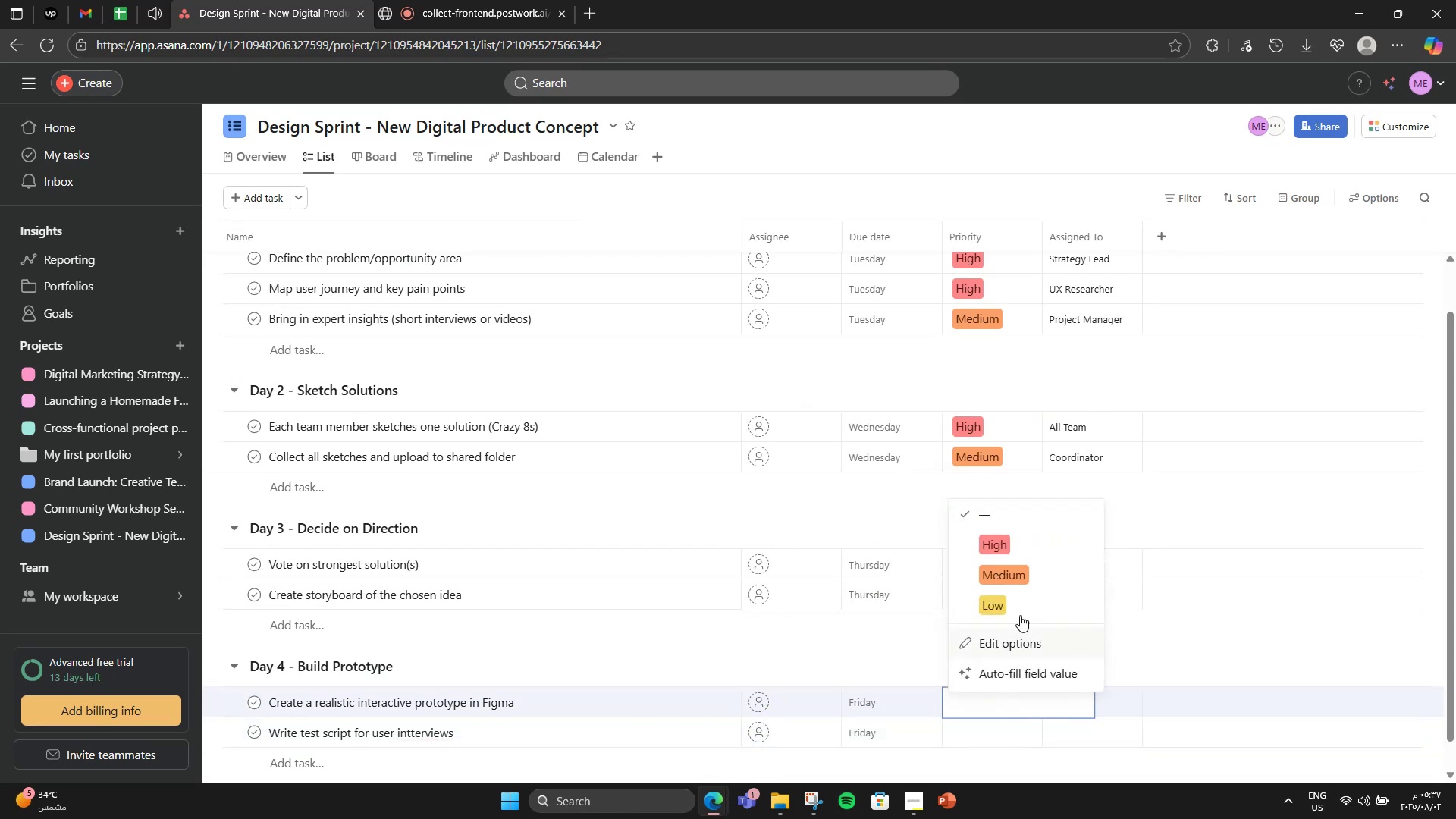 
left_click([1021, 553])
 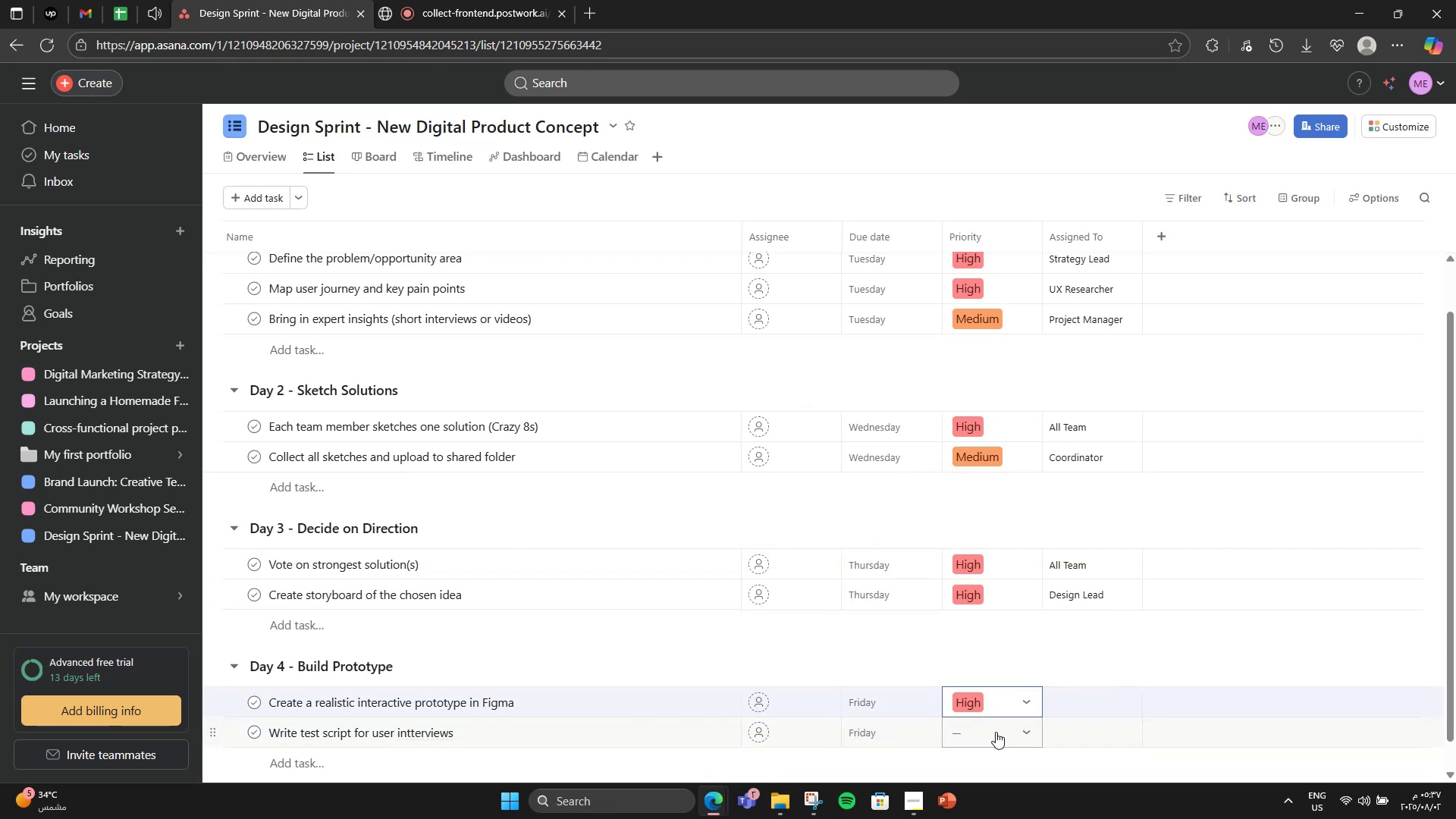 
left_click([999, 734])
 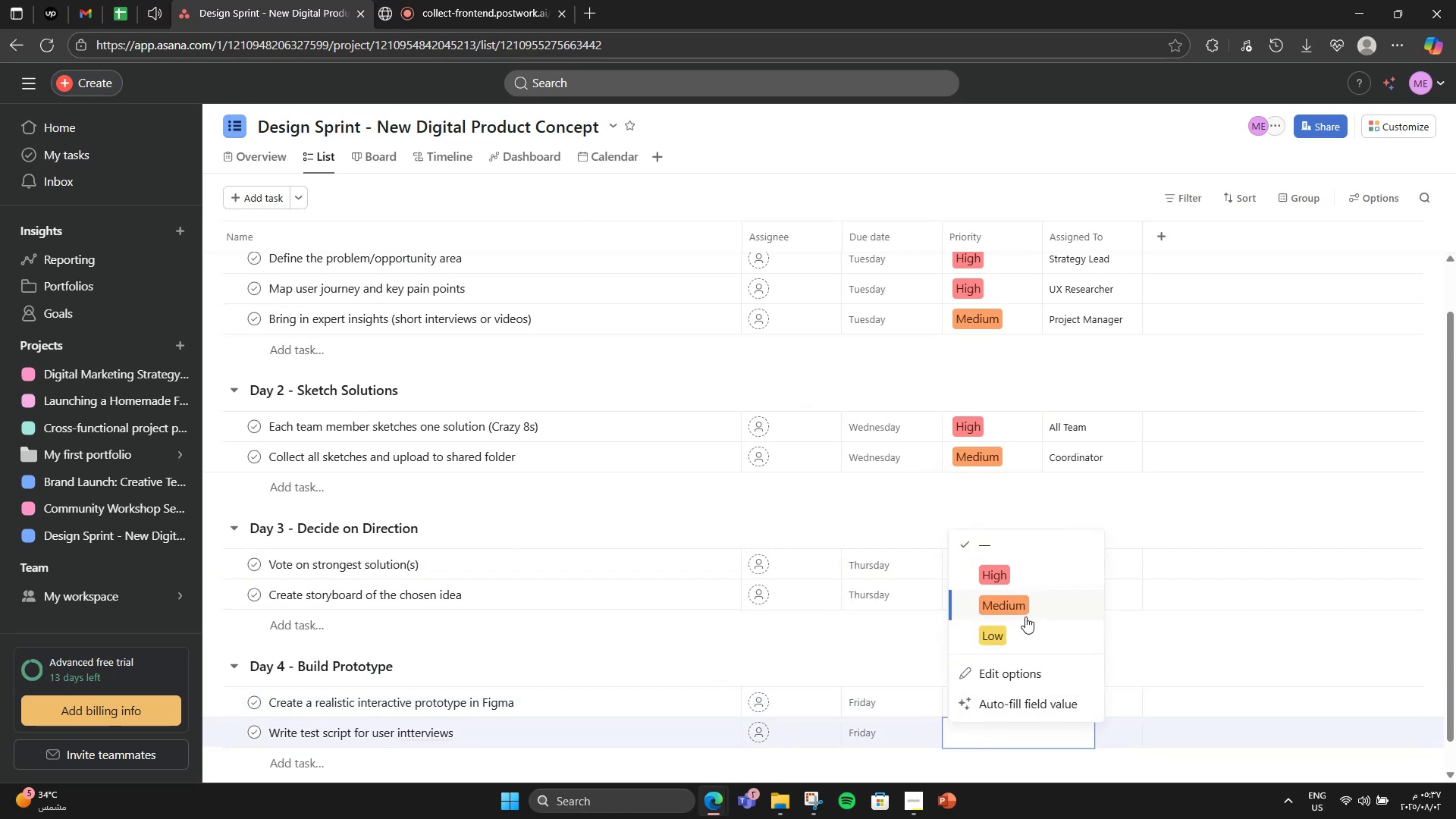 
left_click([1025, 617])
 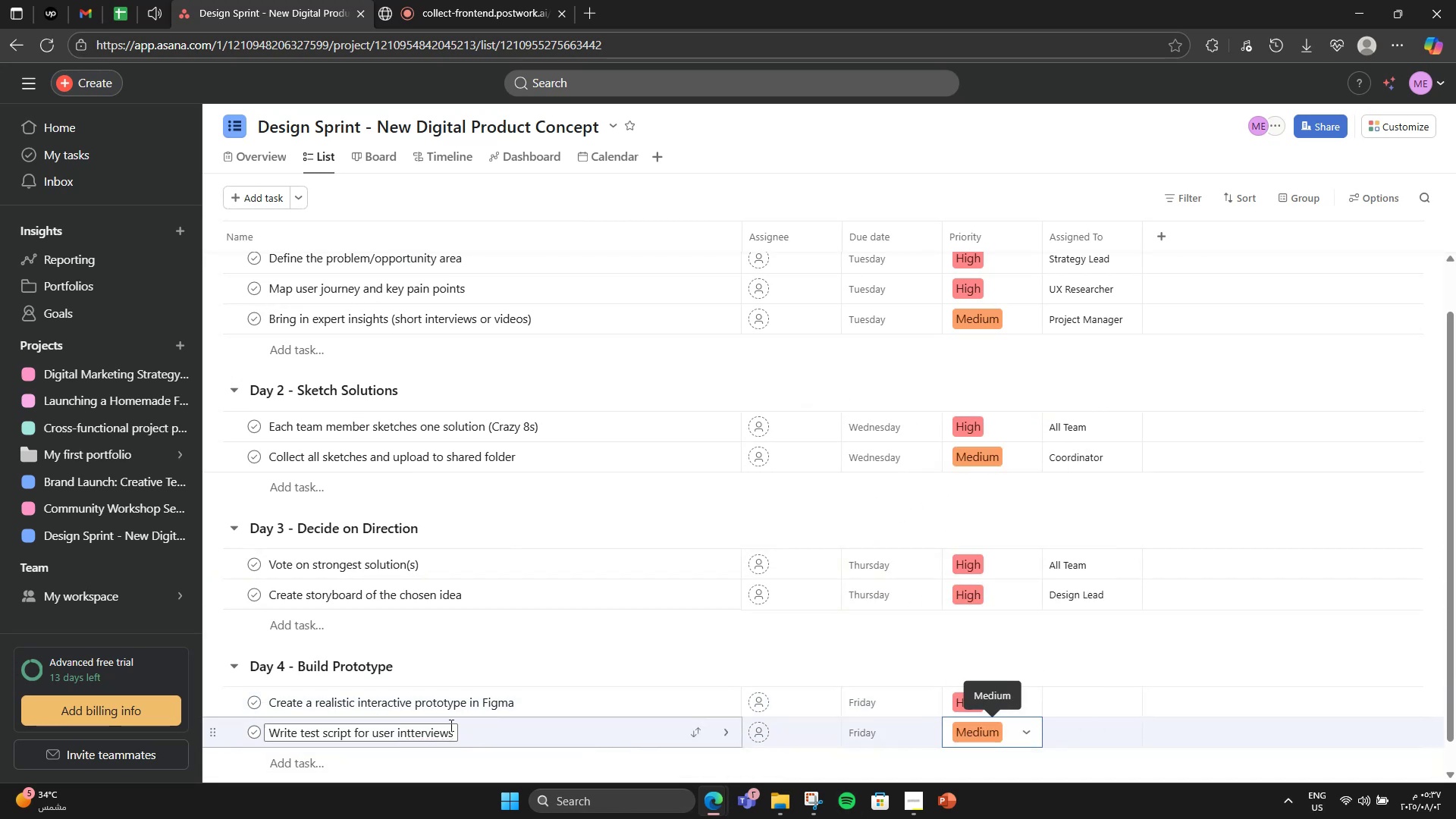 
left_click([396, 738])
 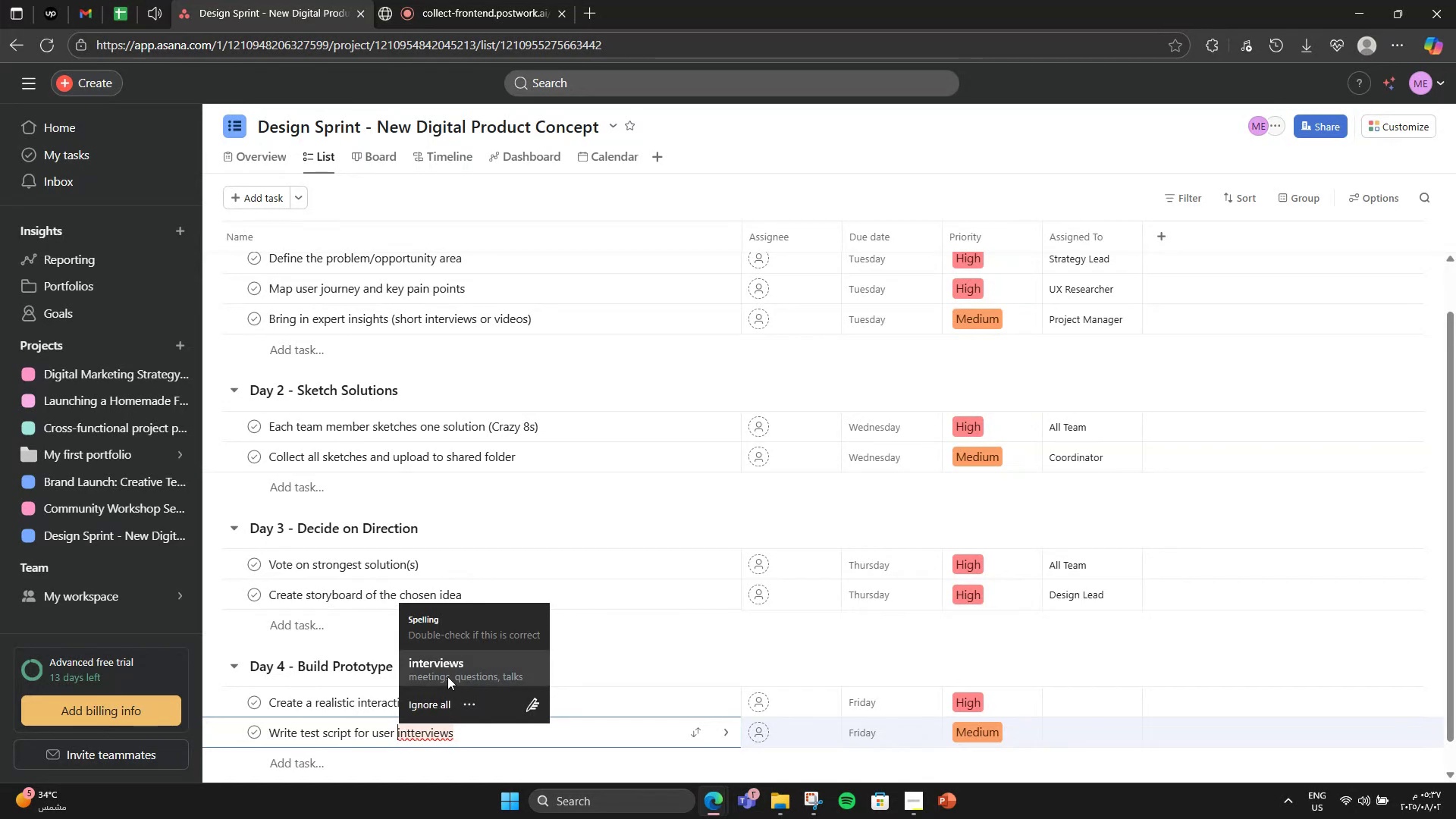 
left_click([448, 674])
 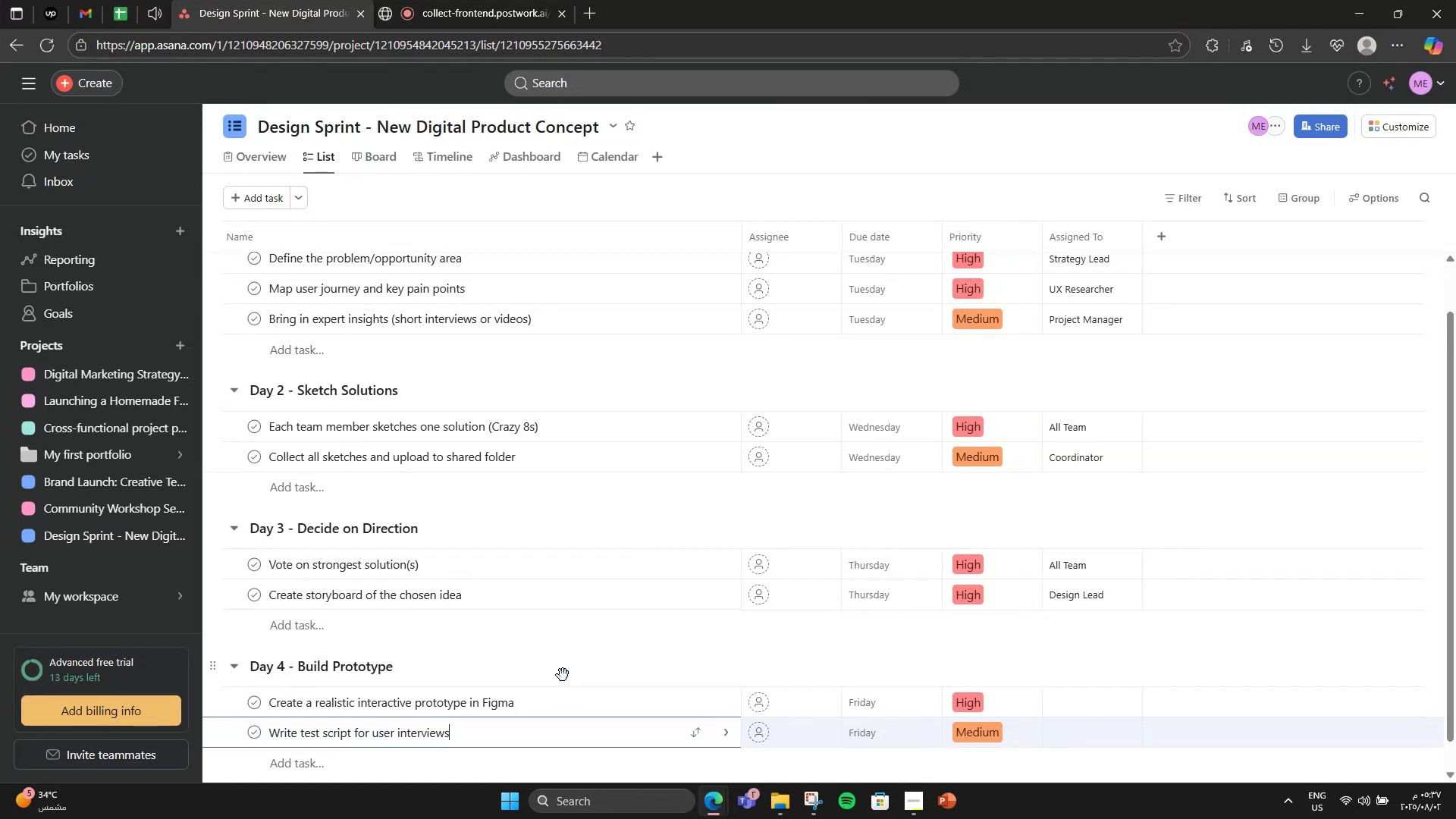 
left_click([573, 675])
 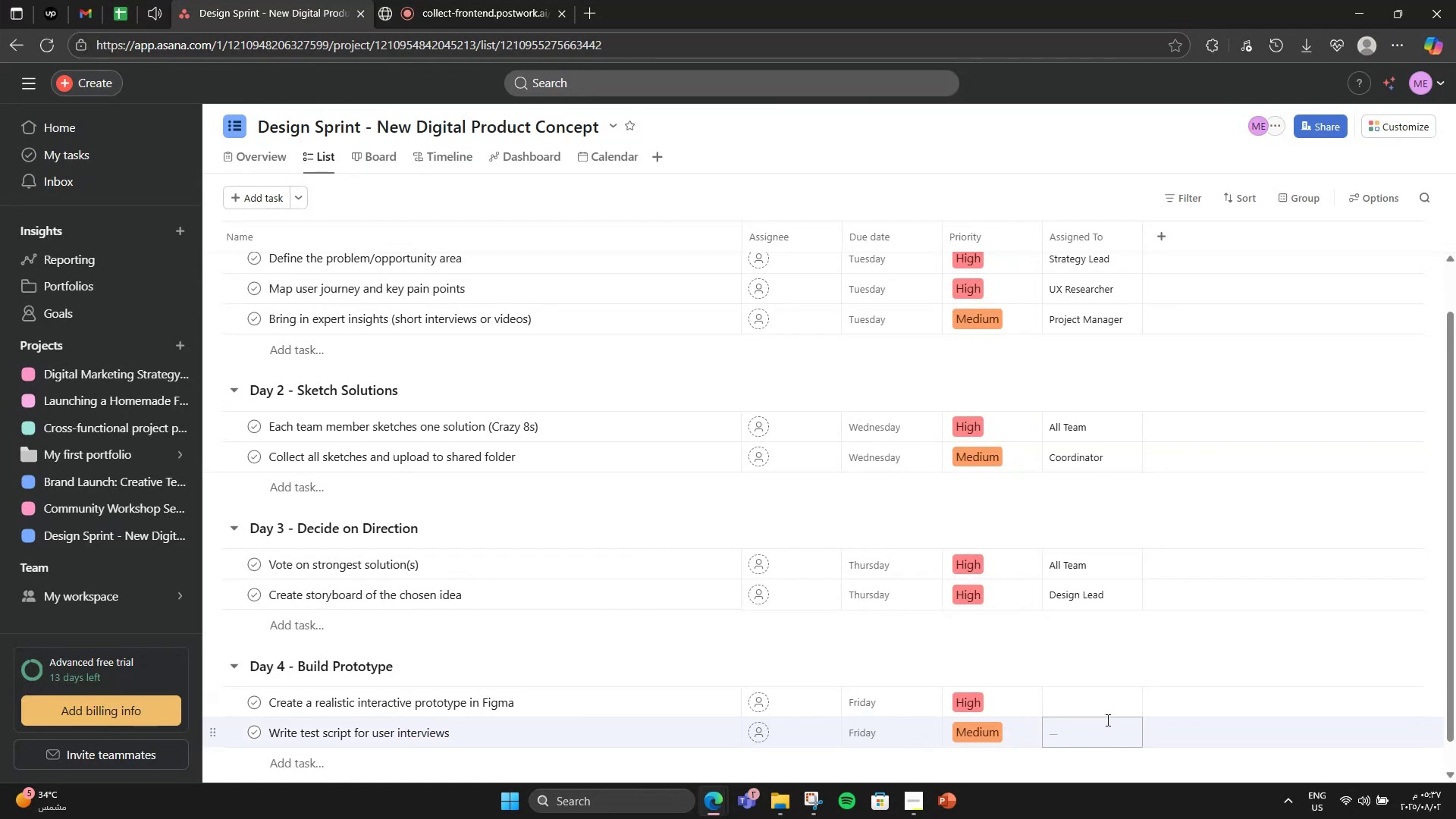 
left_click([1106, 703])
 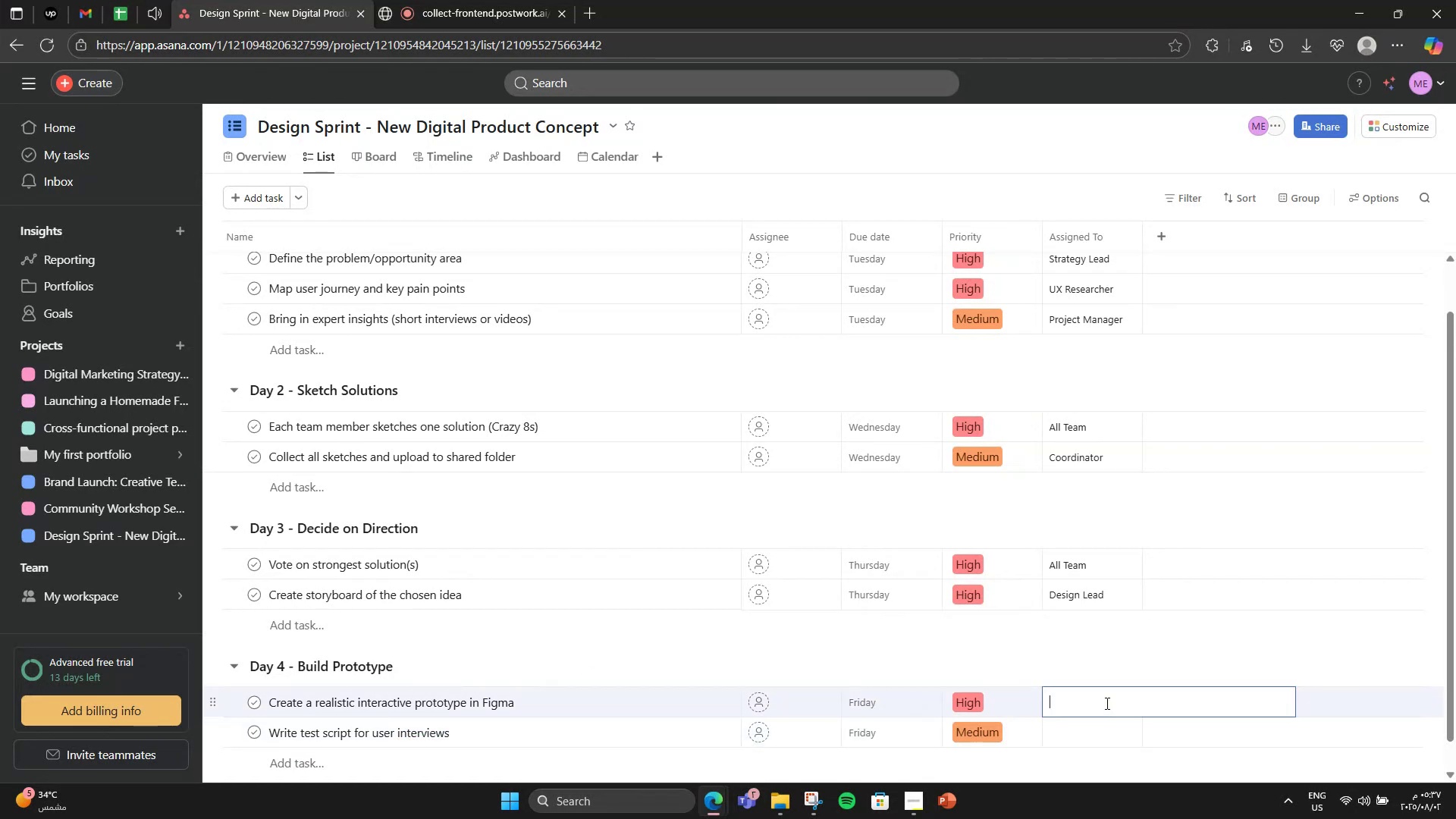 
key(CapsLock)
 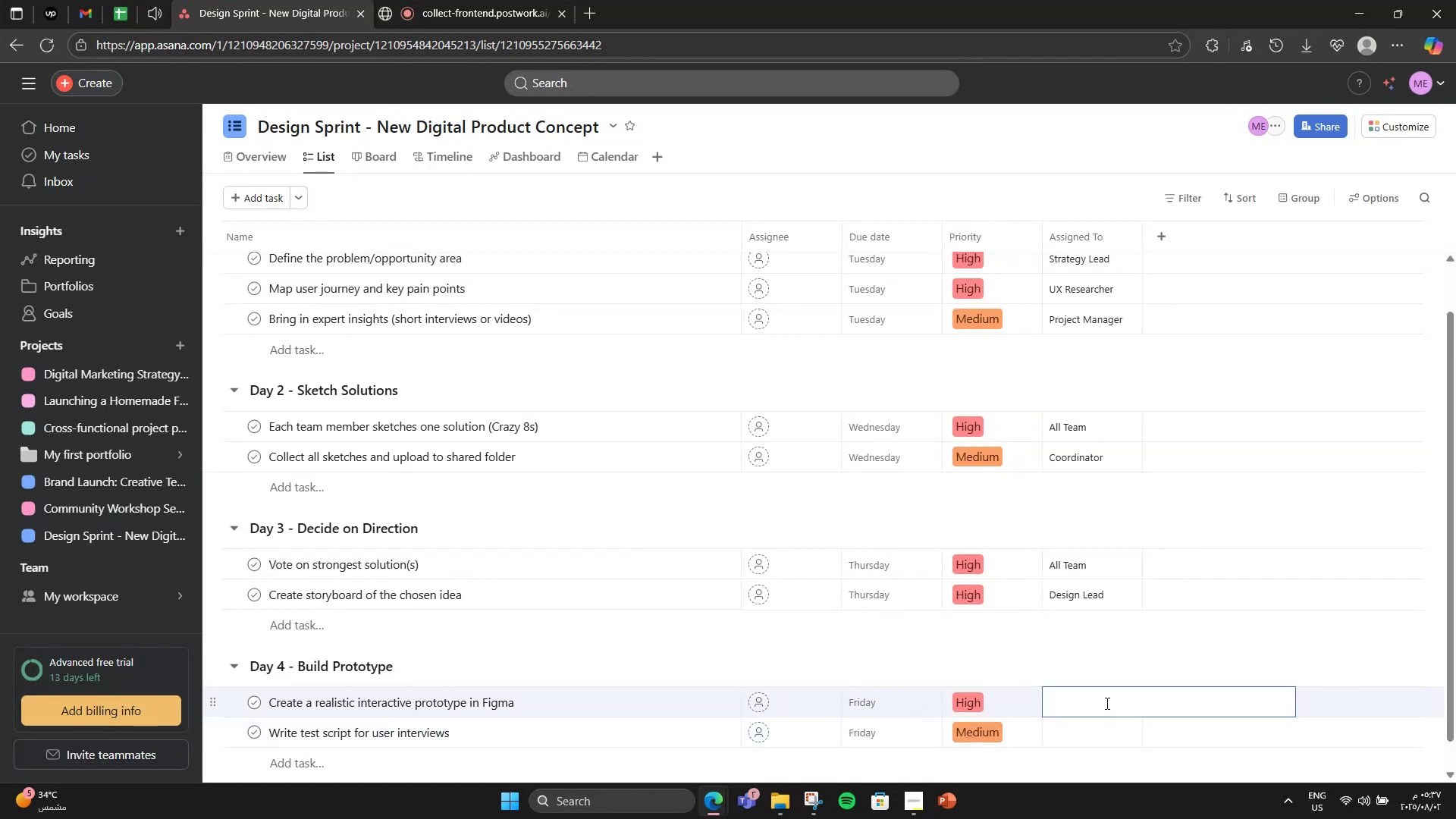 
key(U)
 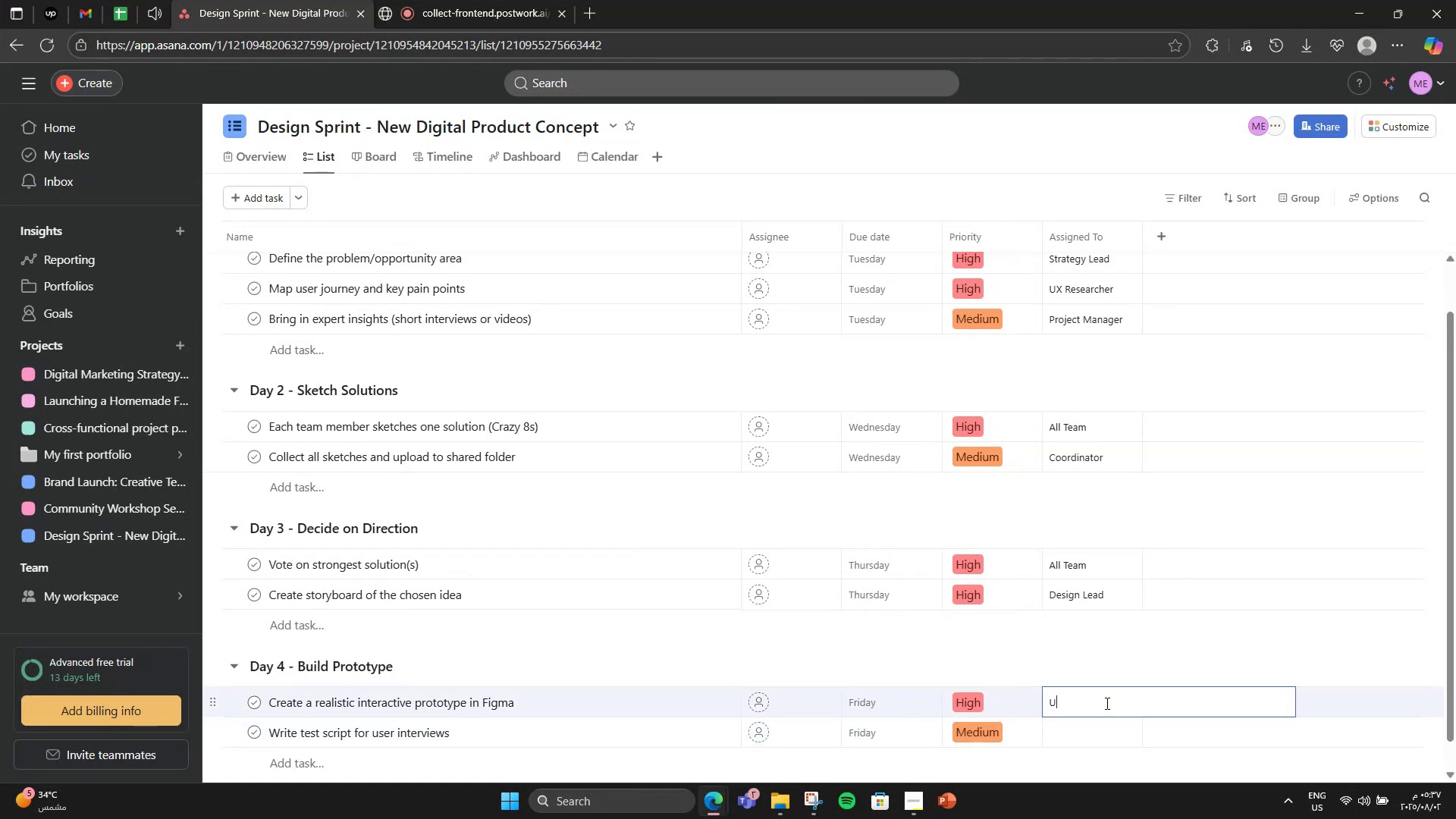 
key(CapsLock)
 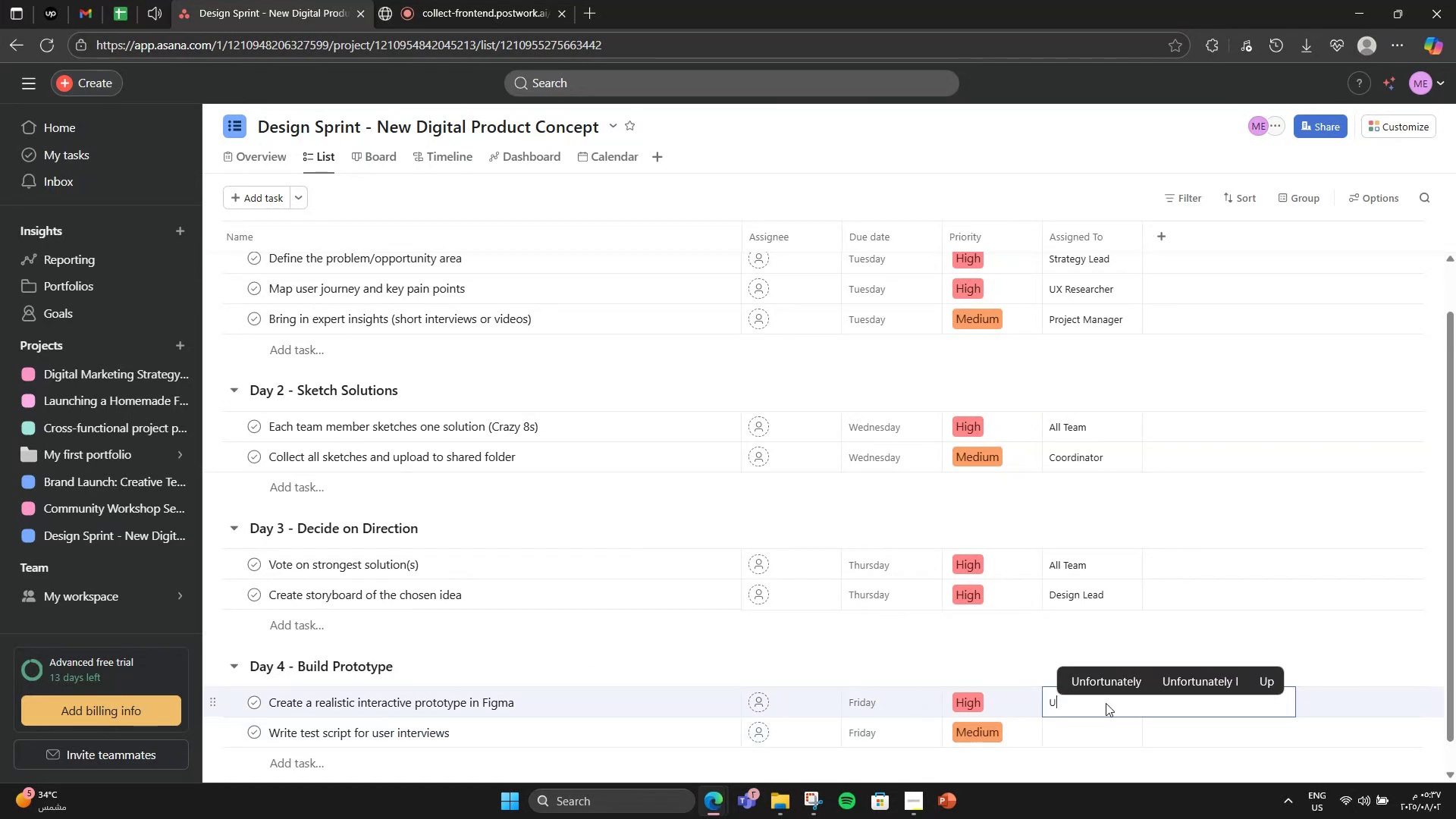 
key(Tab)
 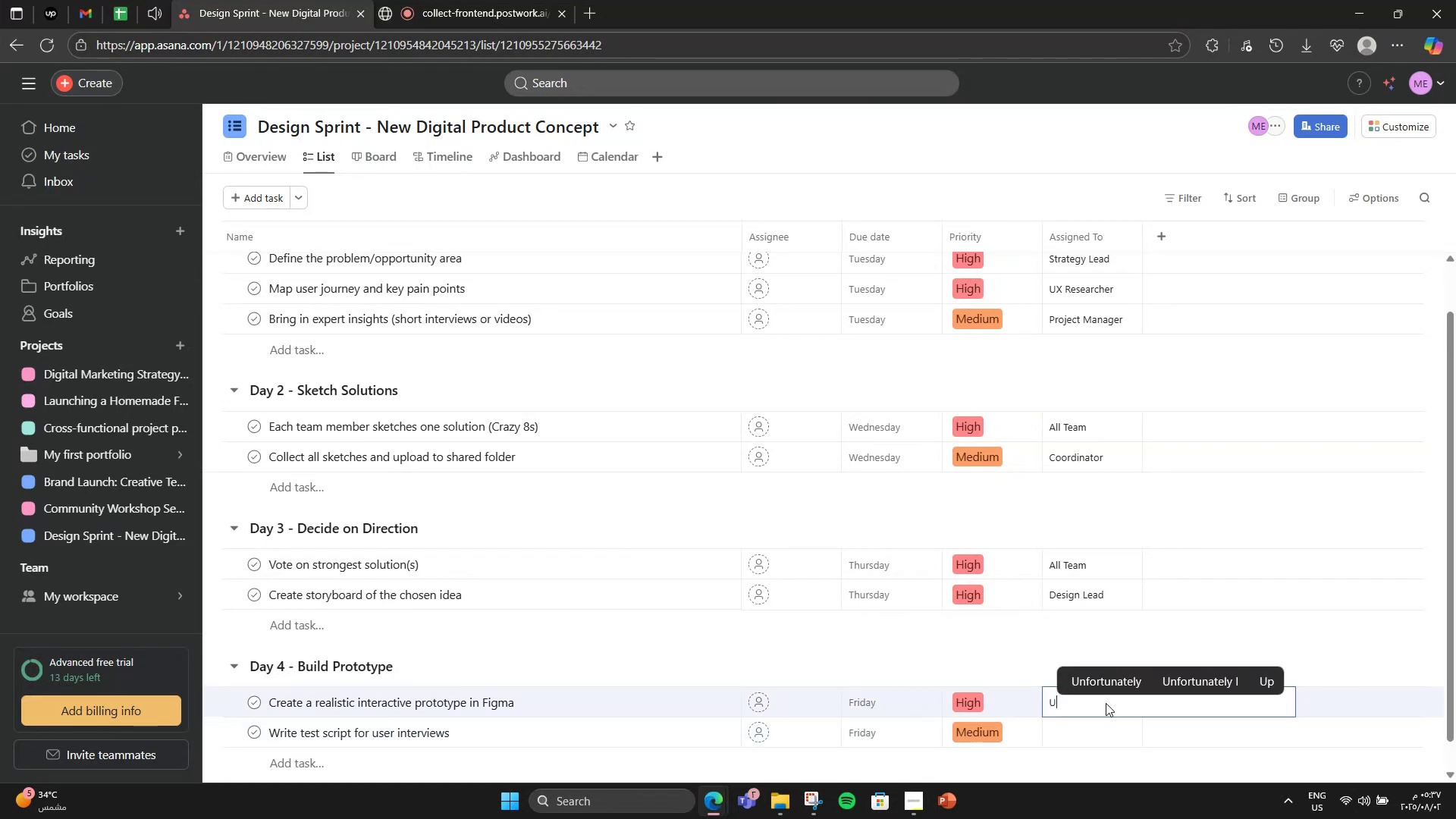 
key(CapsLock)
 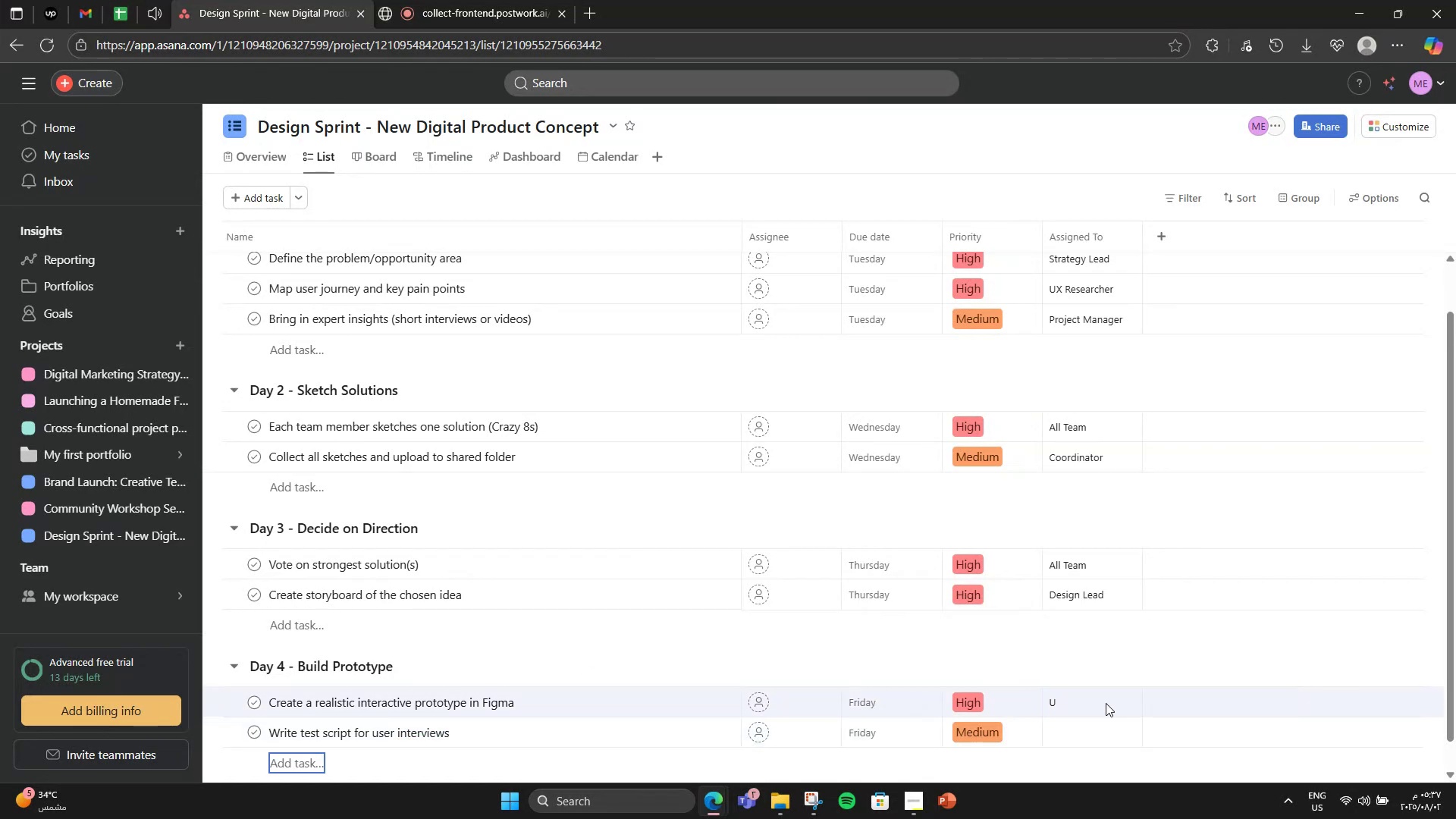 
key(I)
 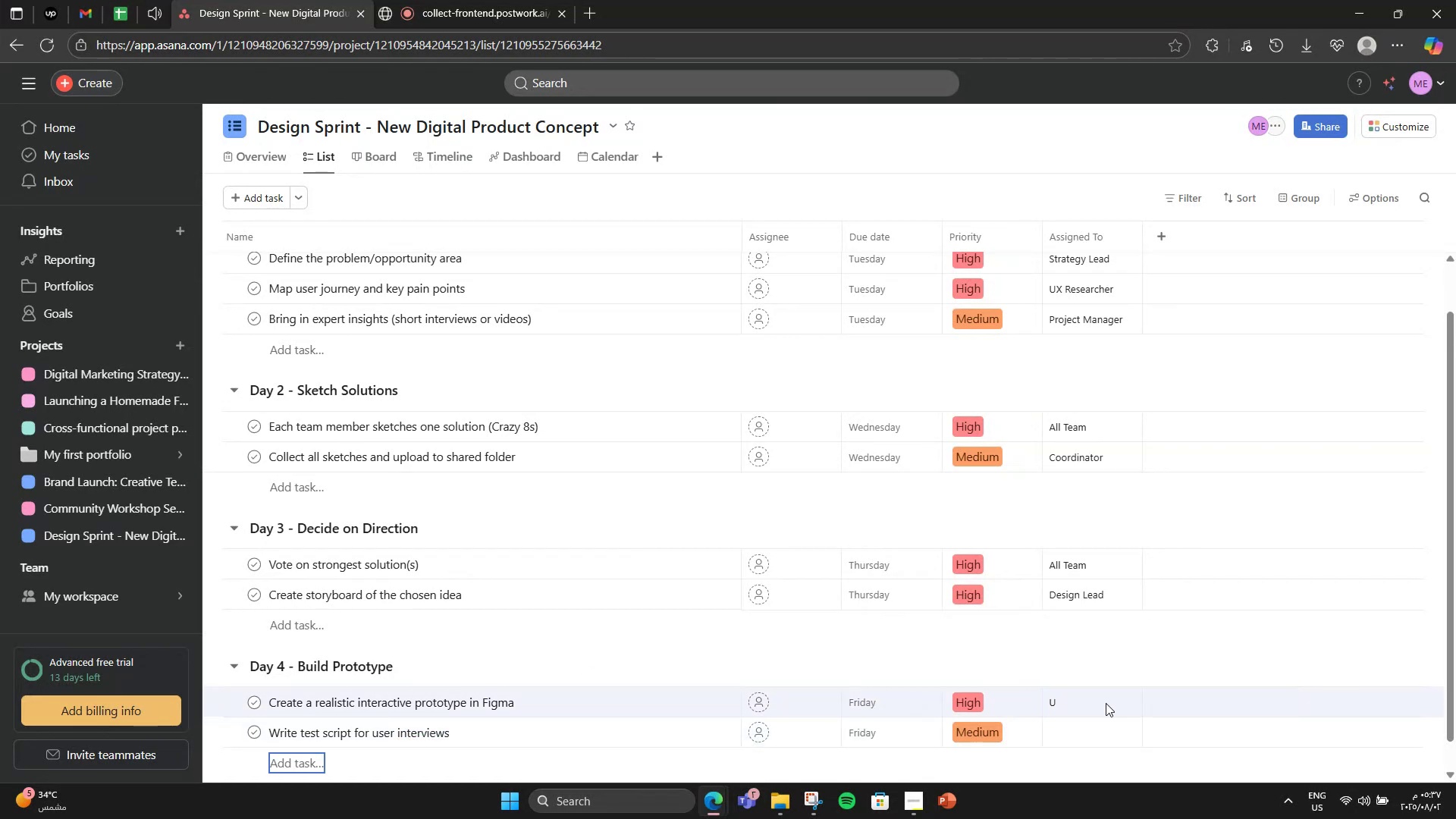 
key(Space)
 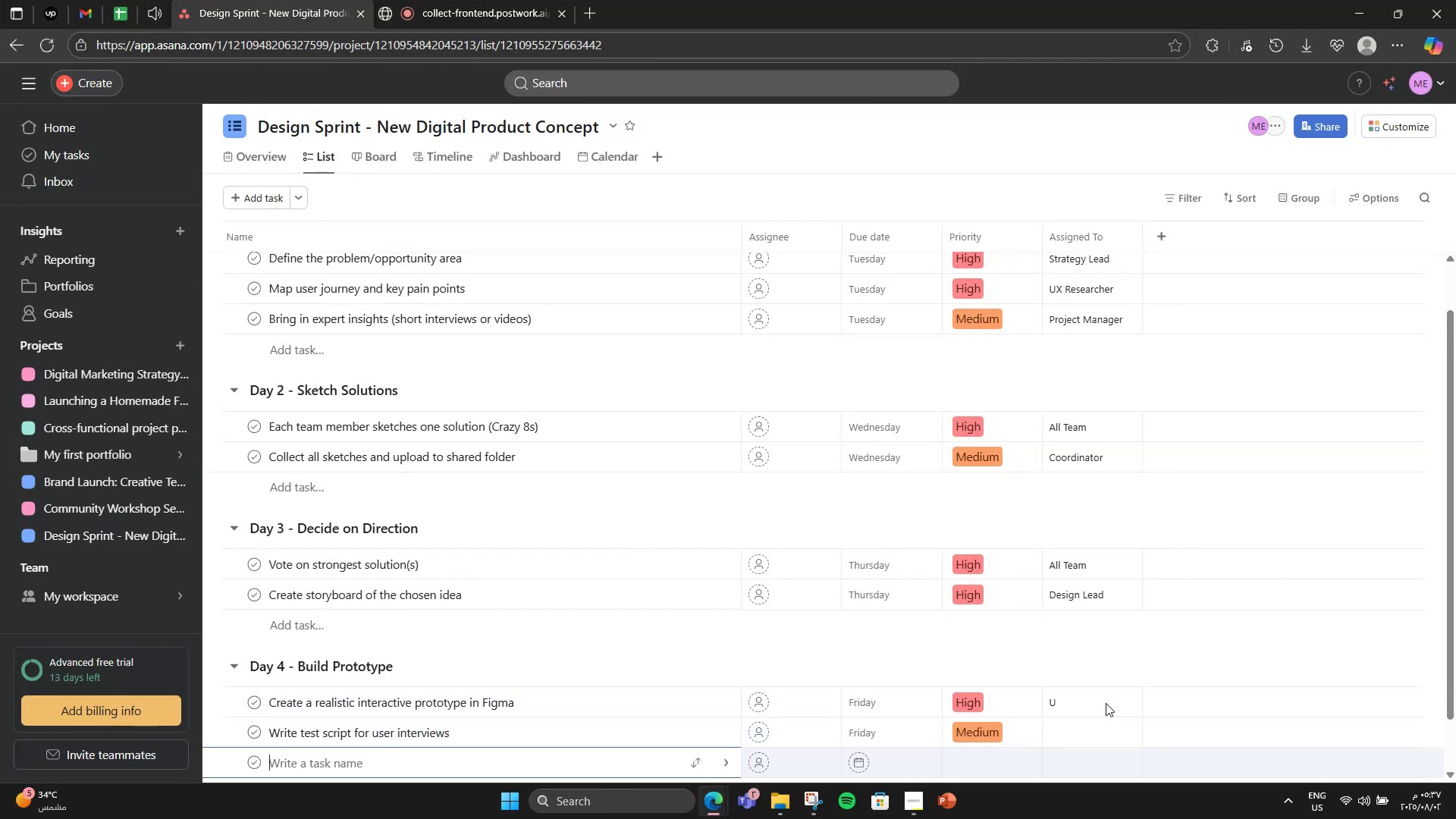 
double_click([1106, 703])
 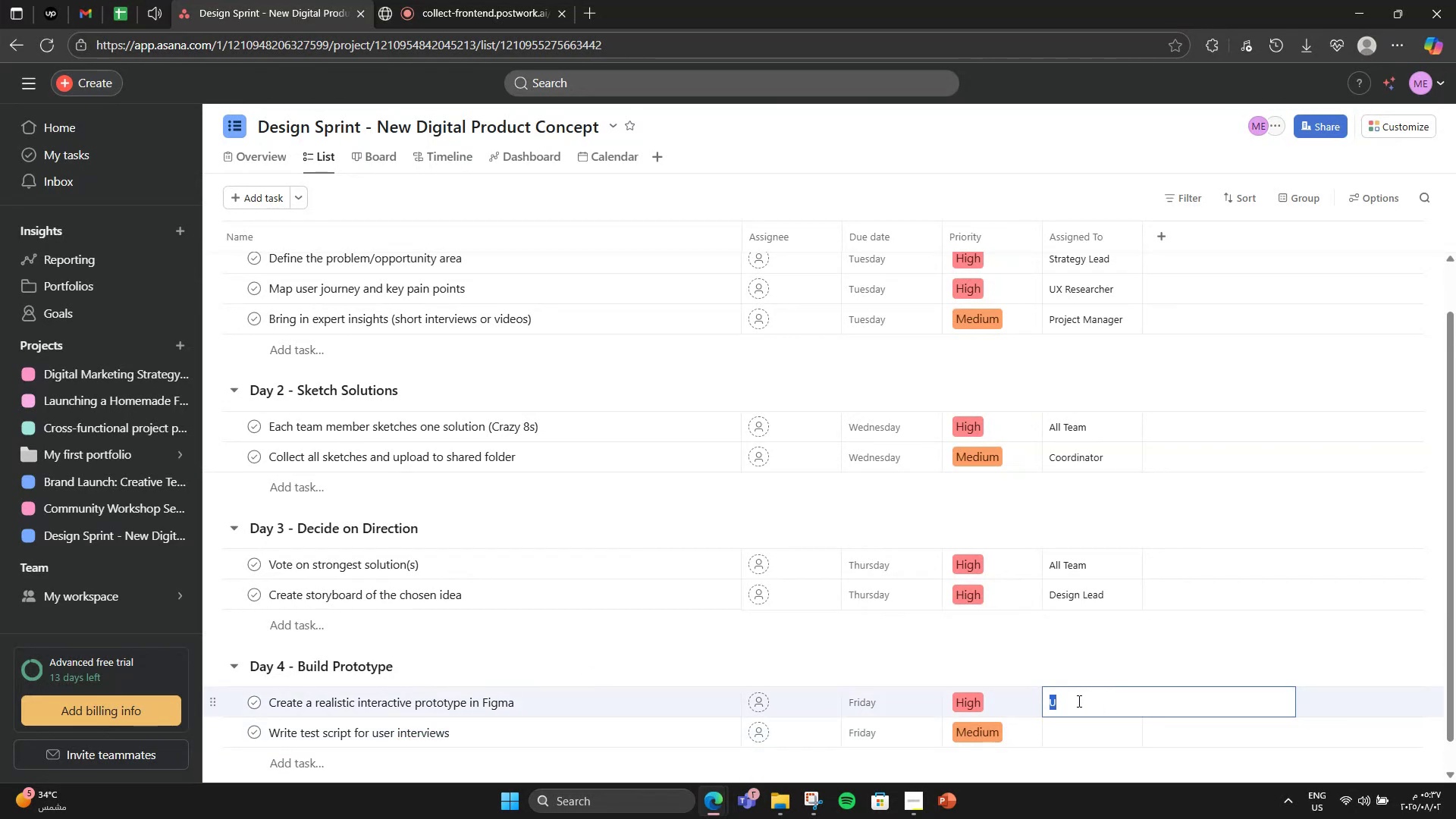 
left_click([1078, 701])
 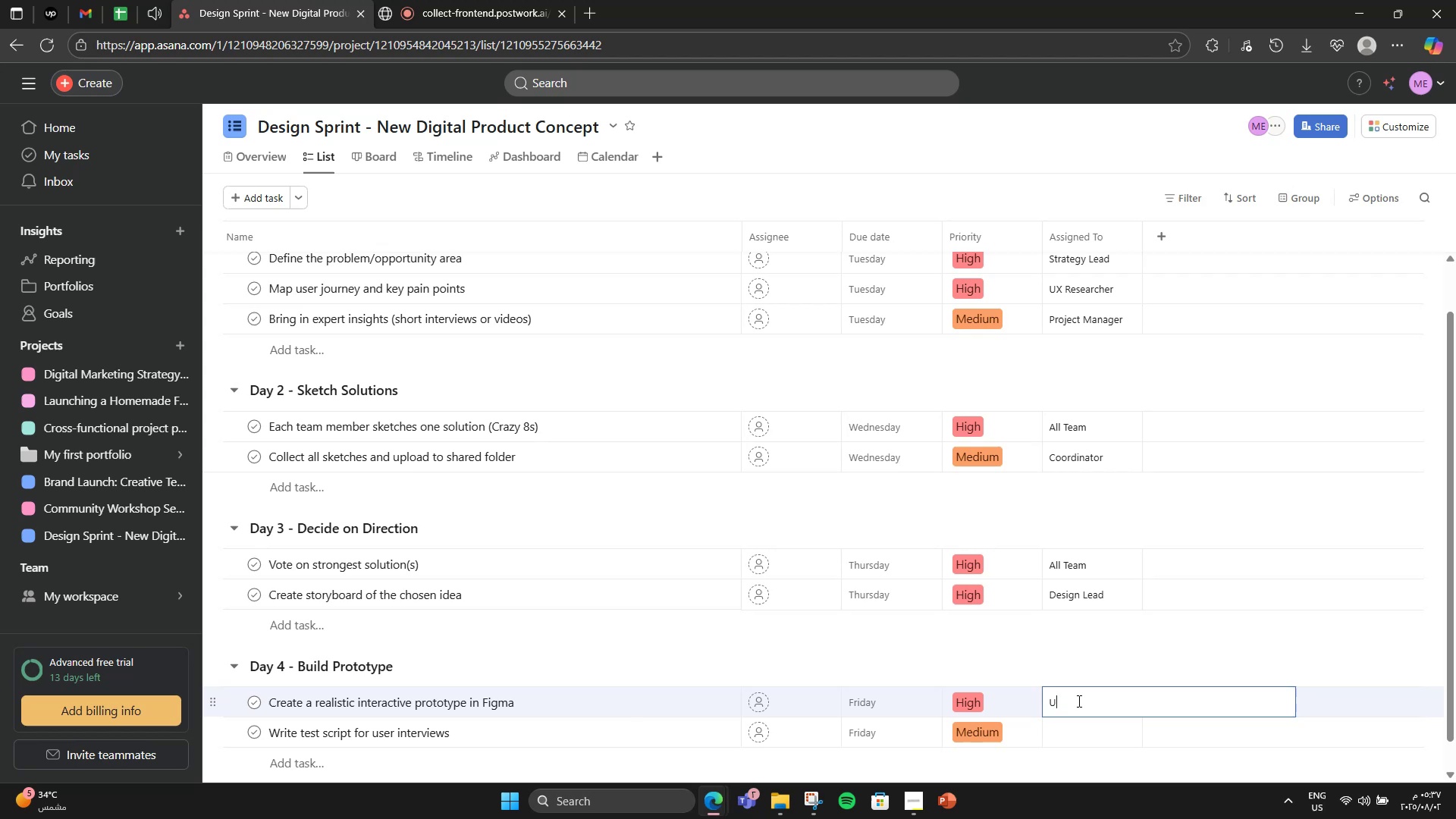 
type(I Designer)
 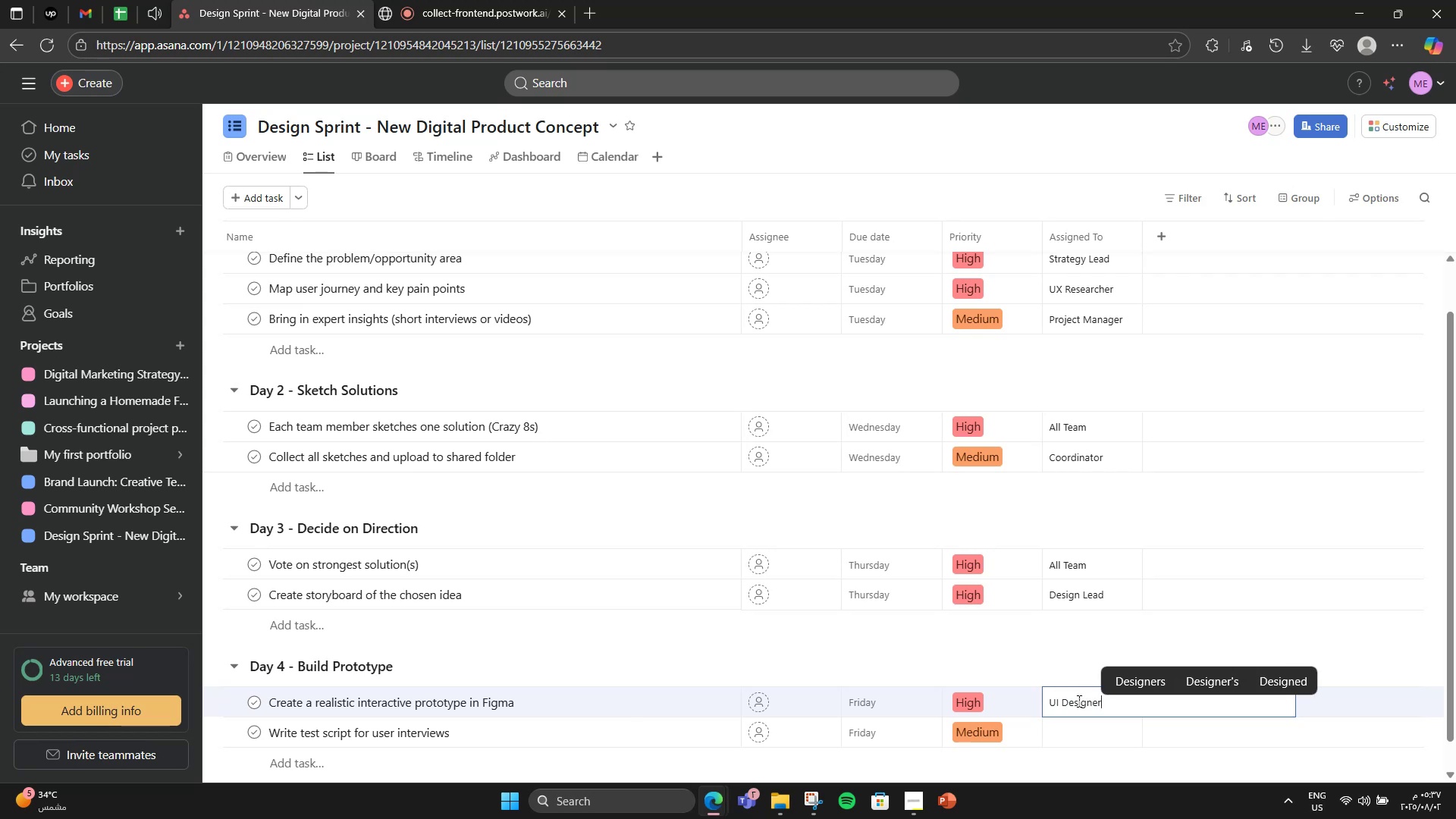 
left_click([1081, 726])
 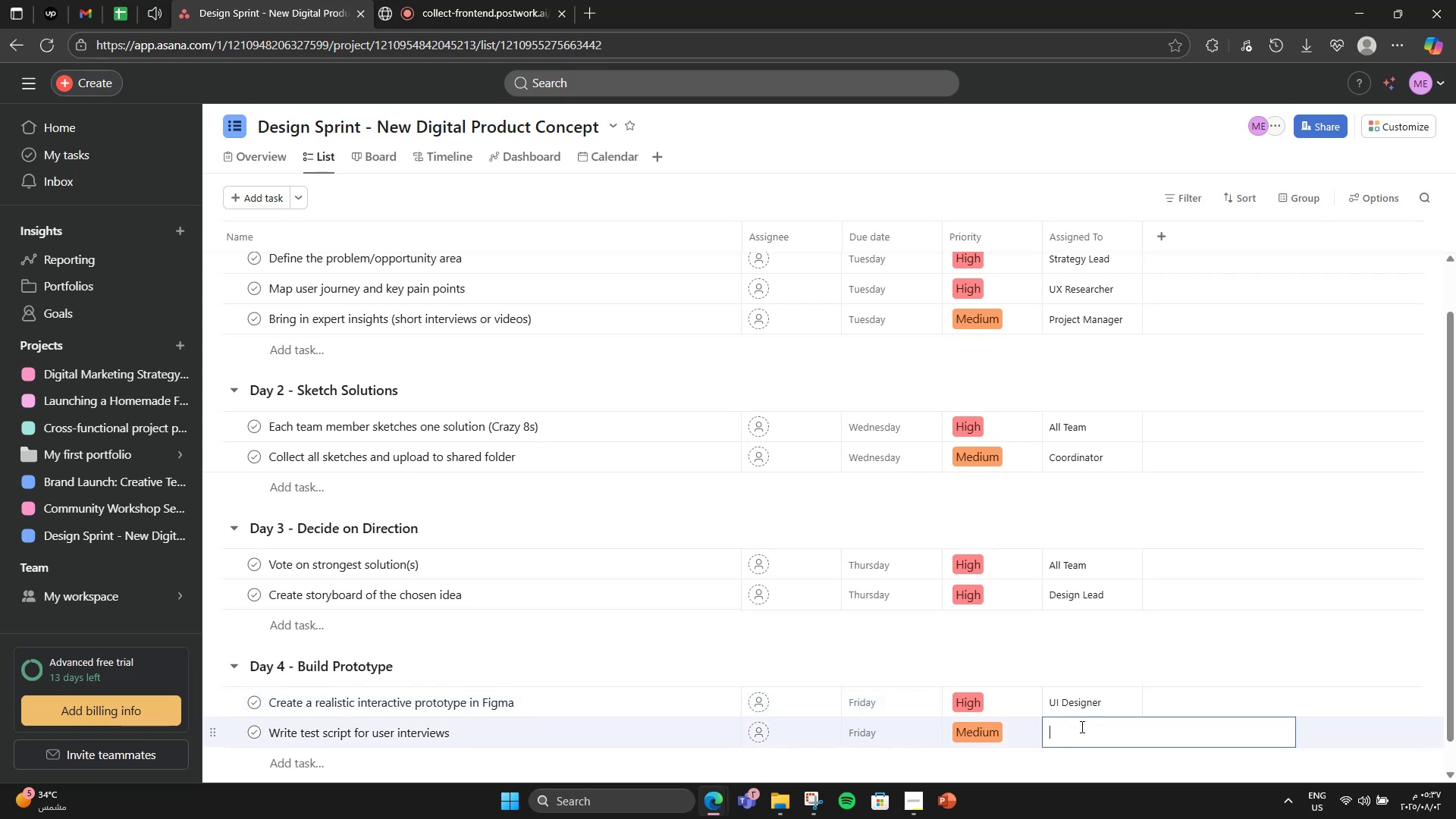 
type(UX Researcher)
 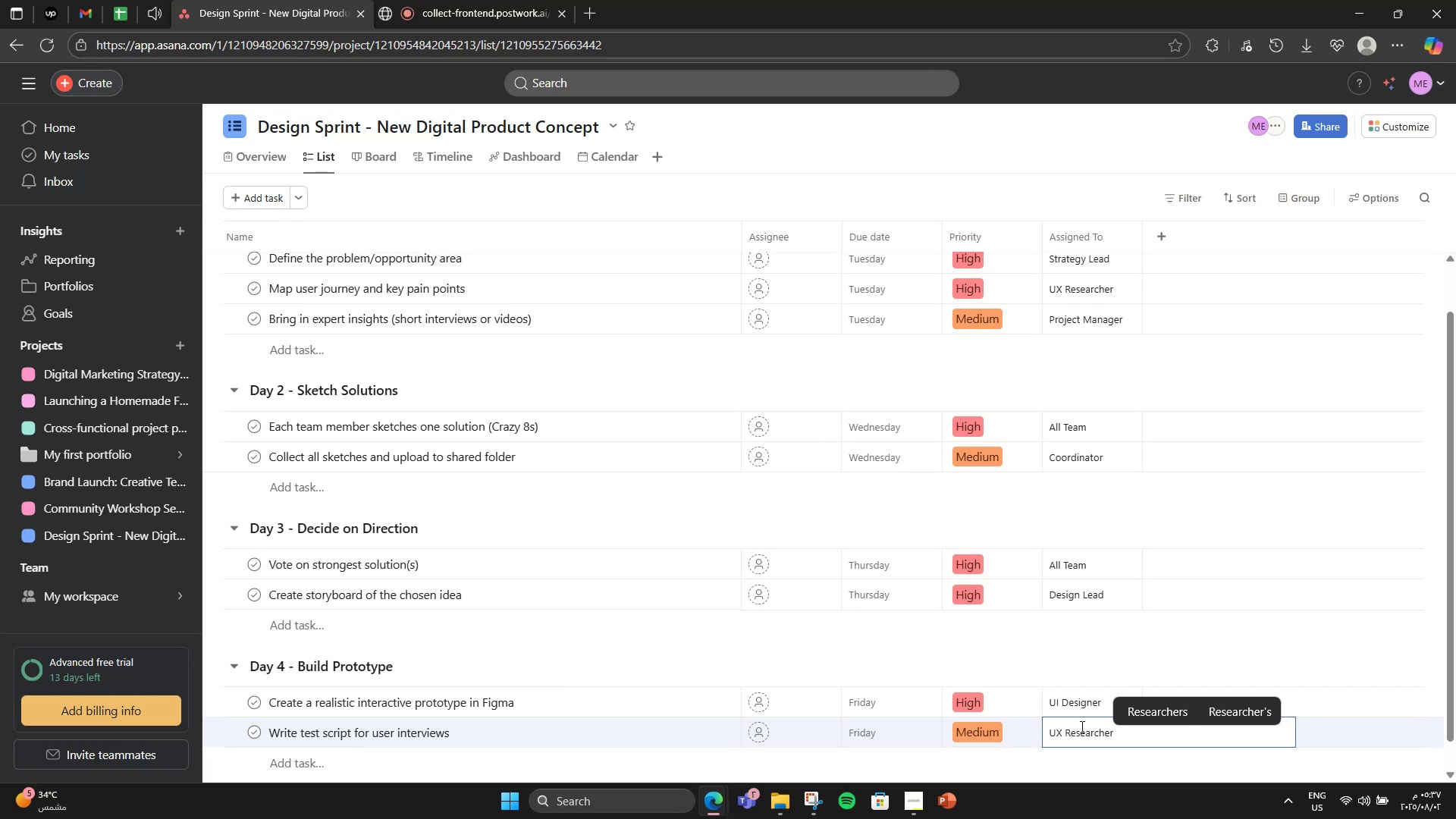 
scroll: coordinate [349, 745], scroll_direction: down, amount: 5.0
 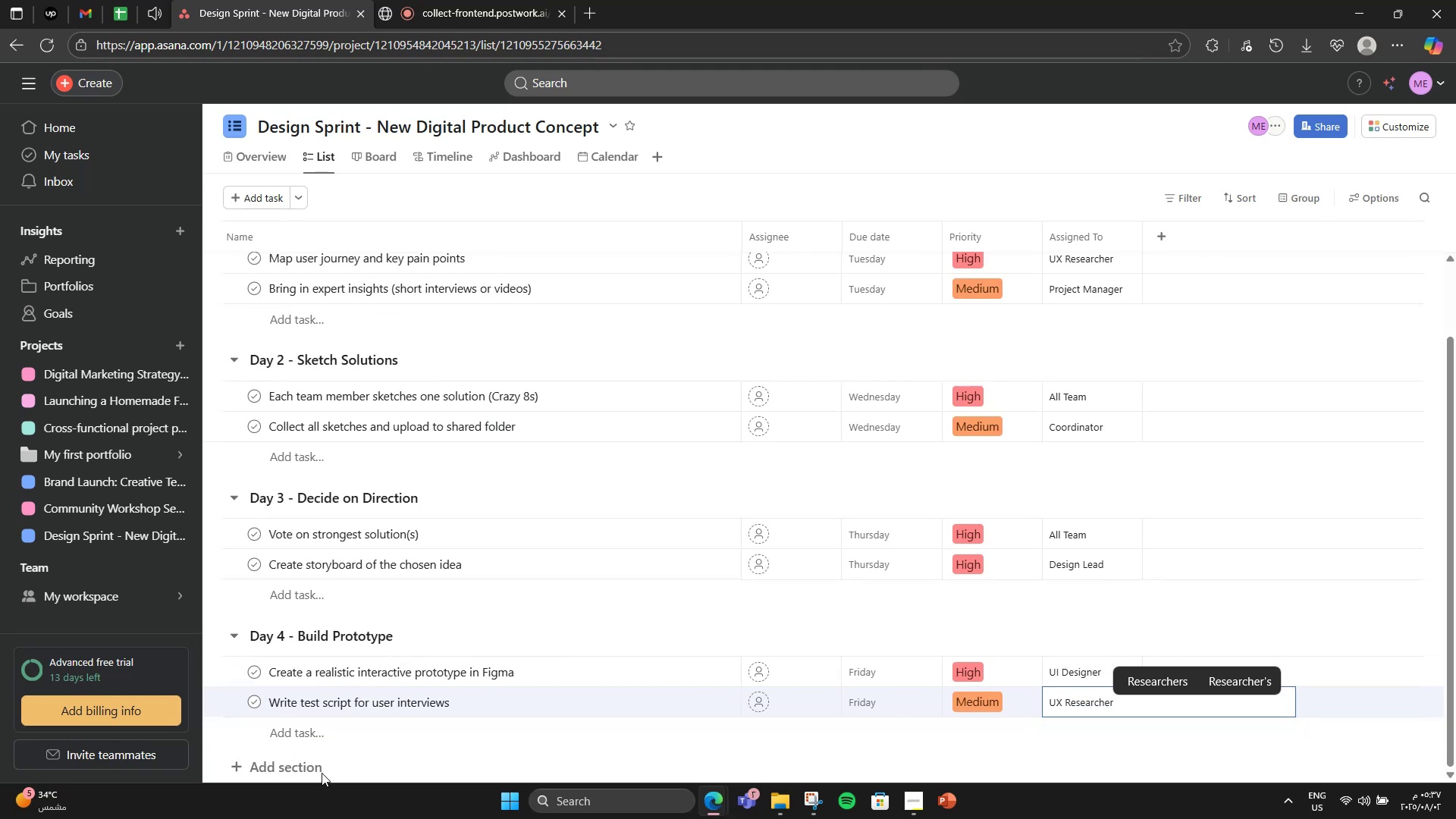 
left_click([322, 770])
 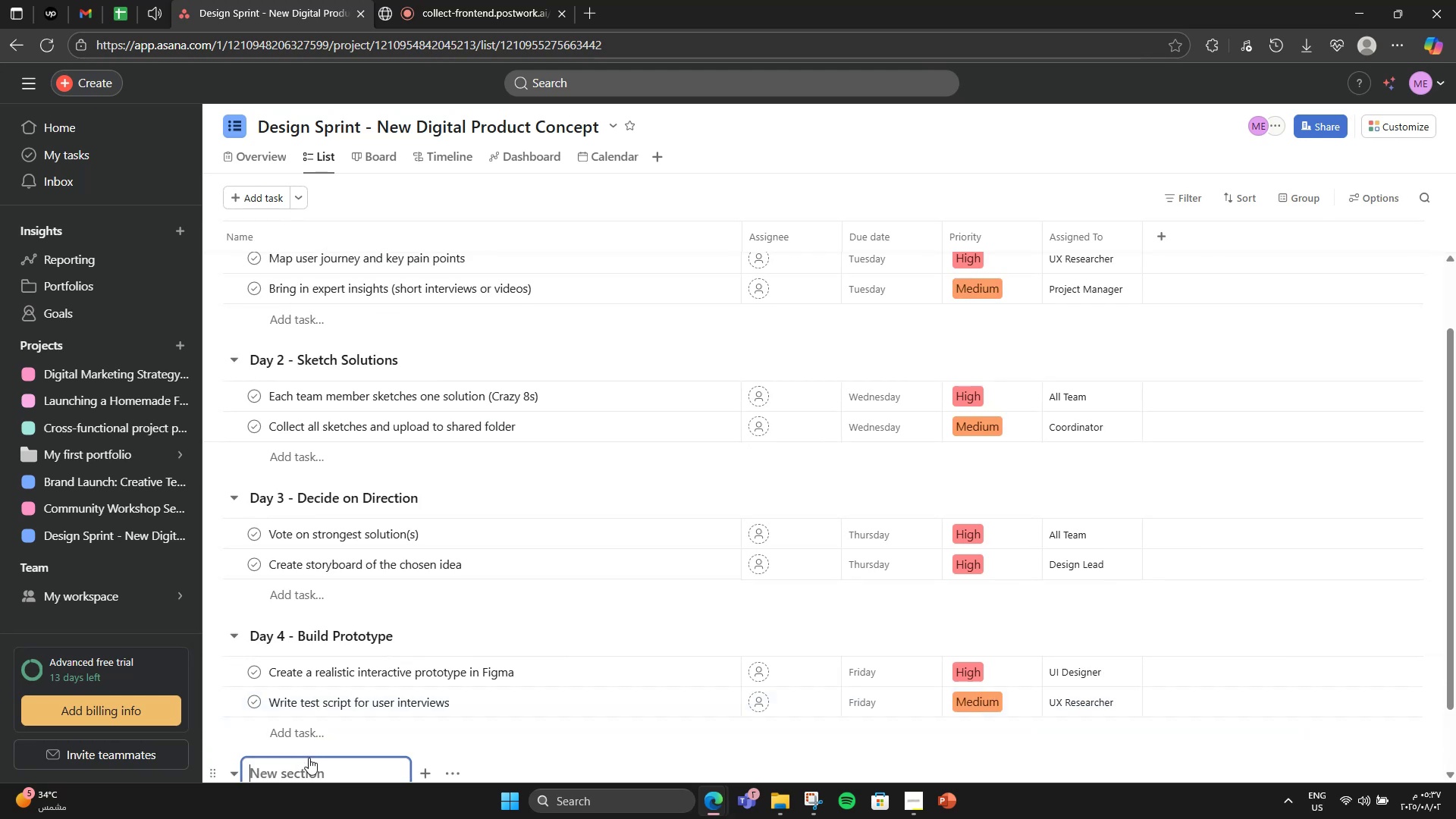 
scroll: coordinate [309, 759], scroll_direction: down, amount: 3.0
 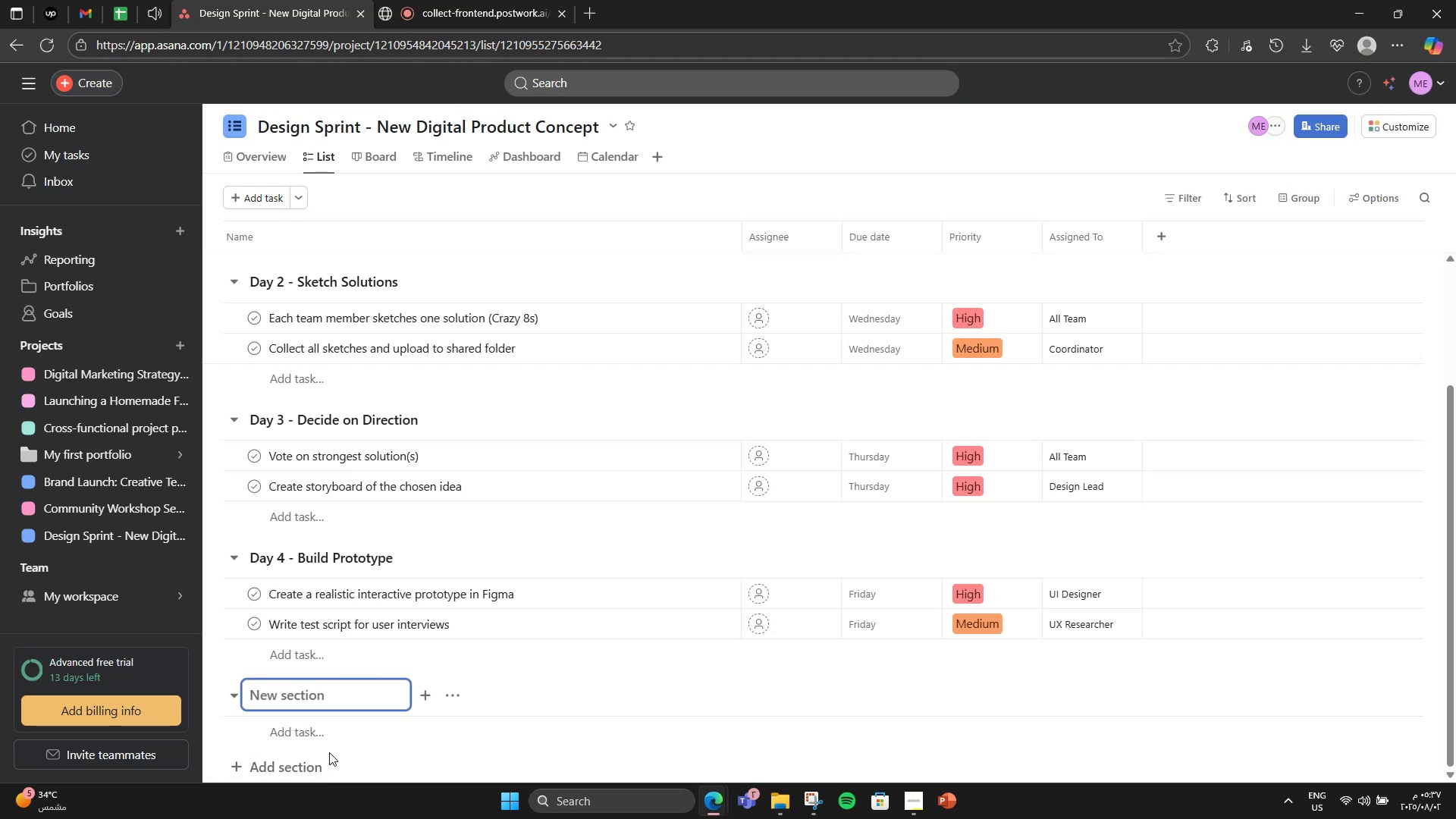 
type(Day 5 - Test with Users)
 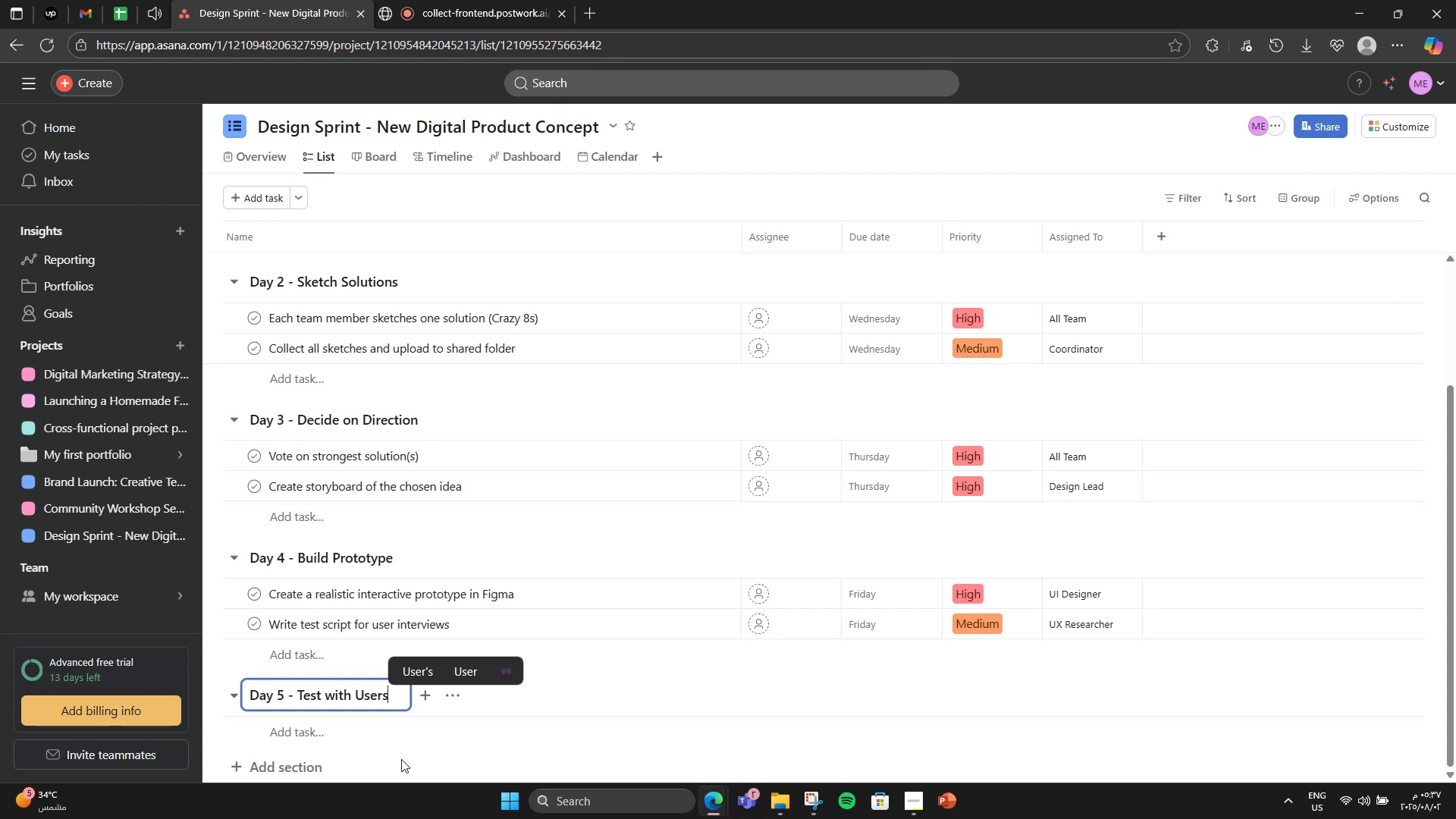 
scroll: coordinate [482, 651], scroll_direction: down, amount: 7.0
 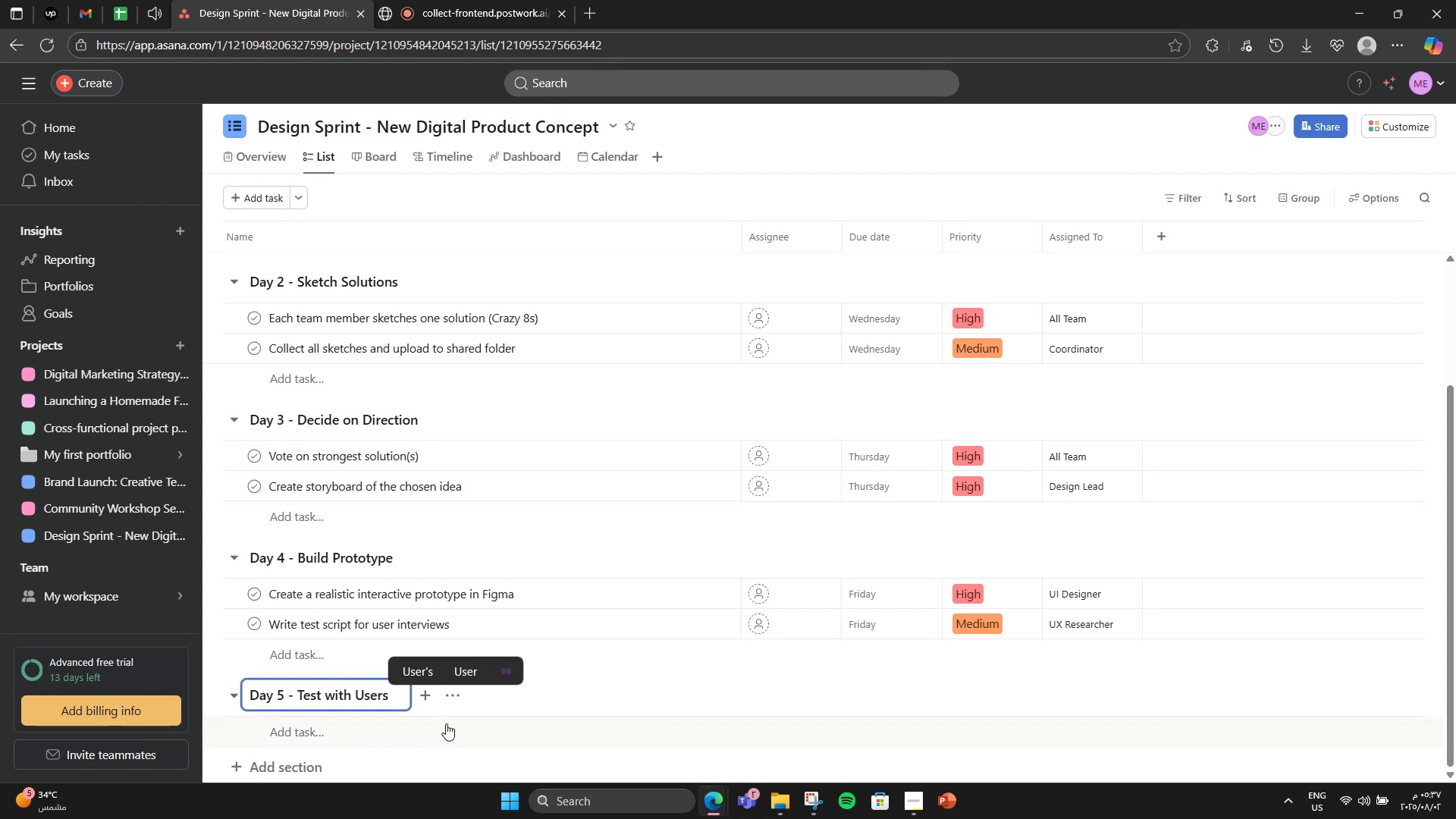 
left_click([446, 730])
 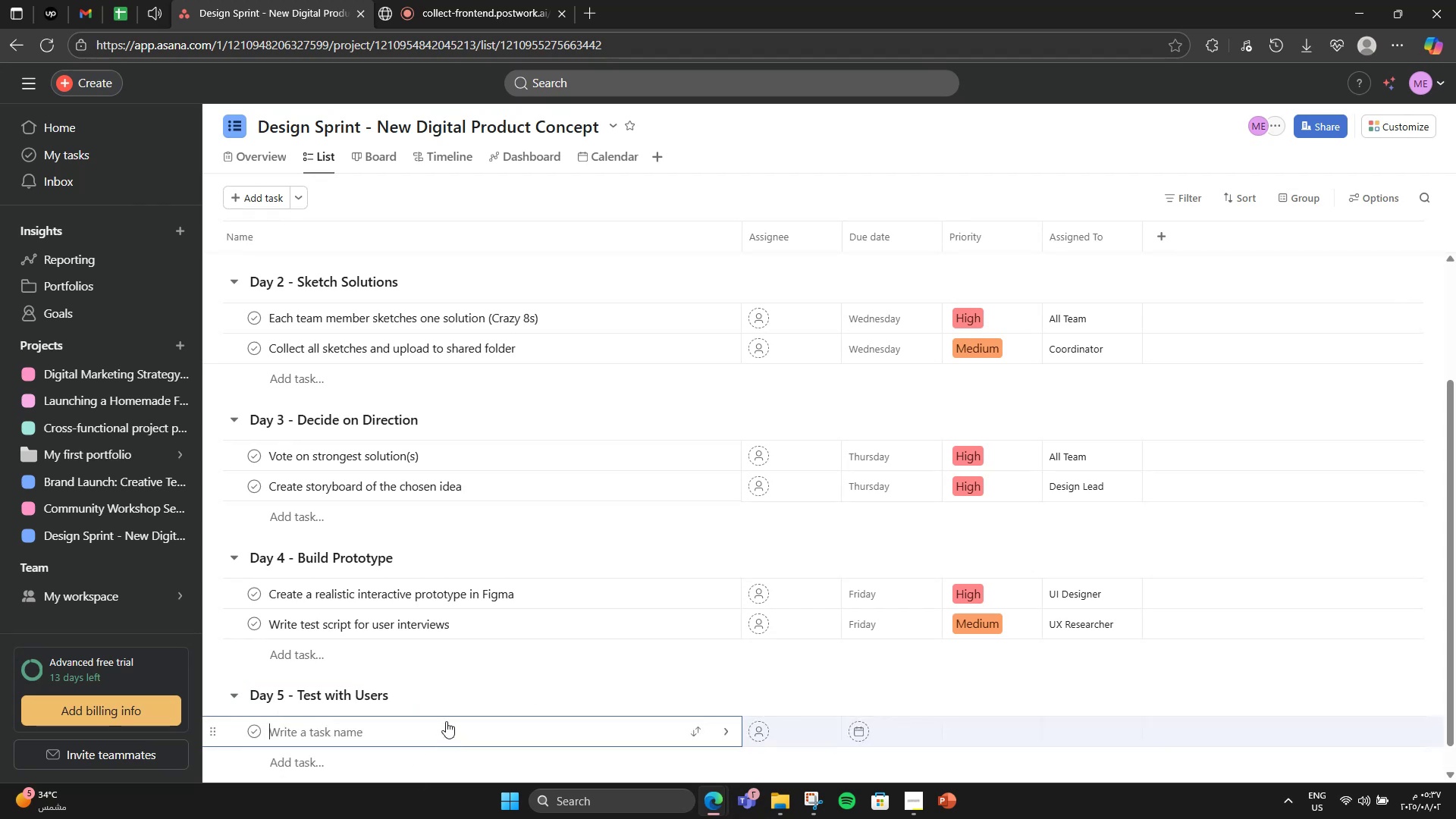 
scroll: coordinate [453, 681], scroll_direction: down, amount: 4.0
 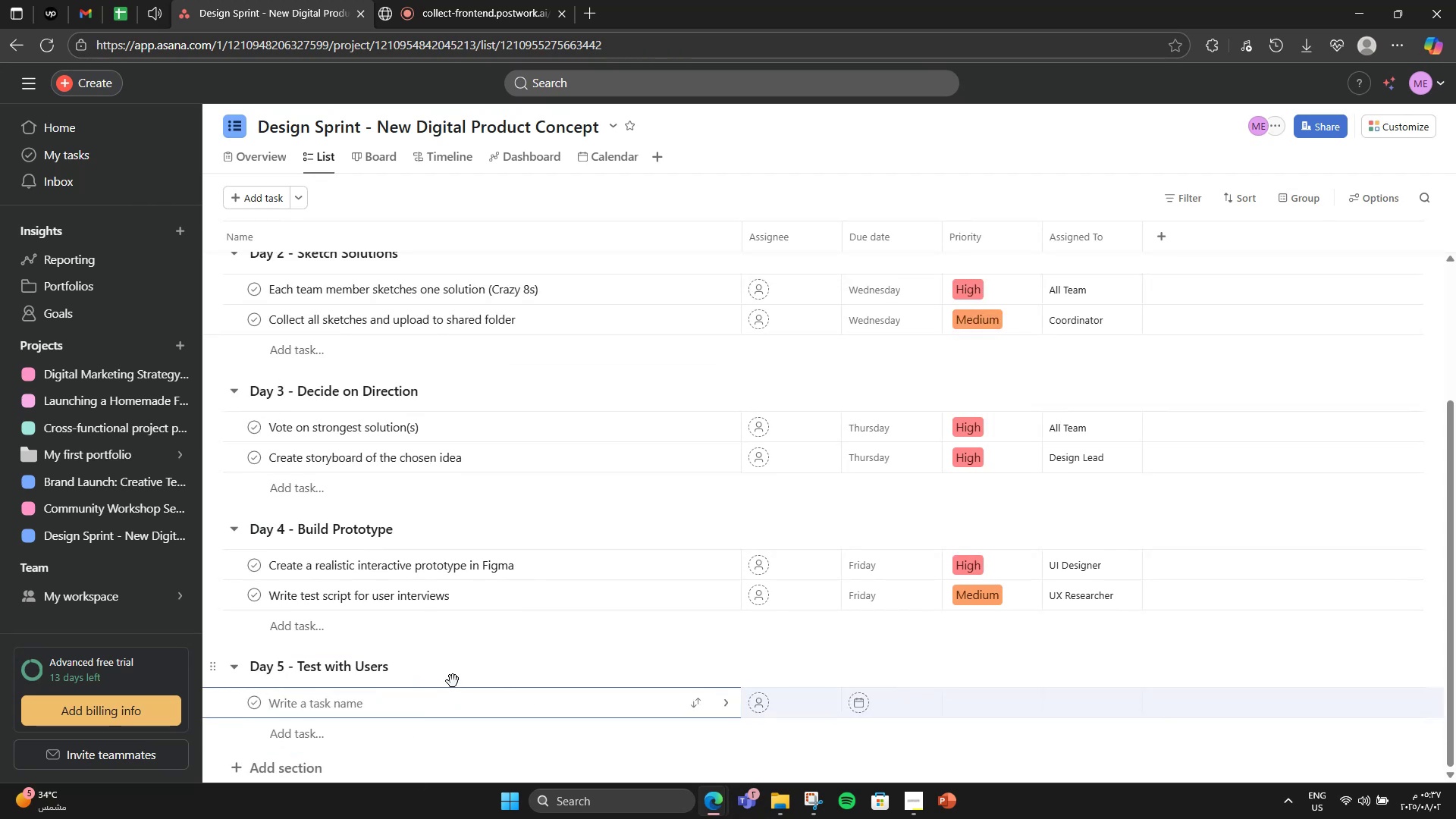 
type(Recruit 5 test users)
 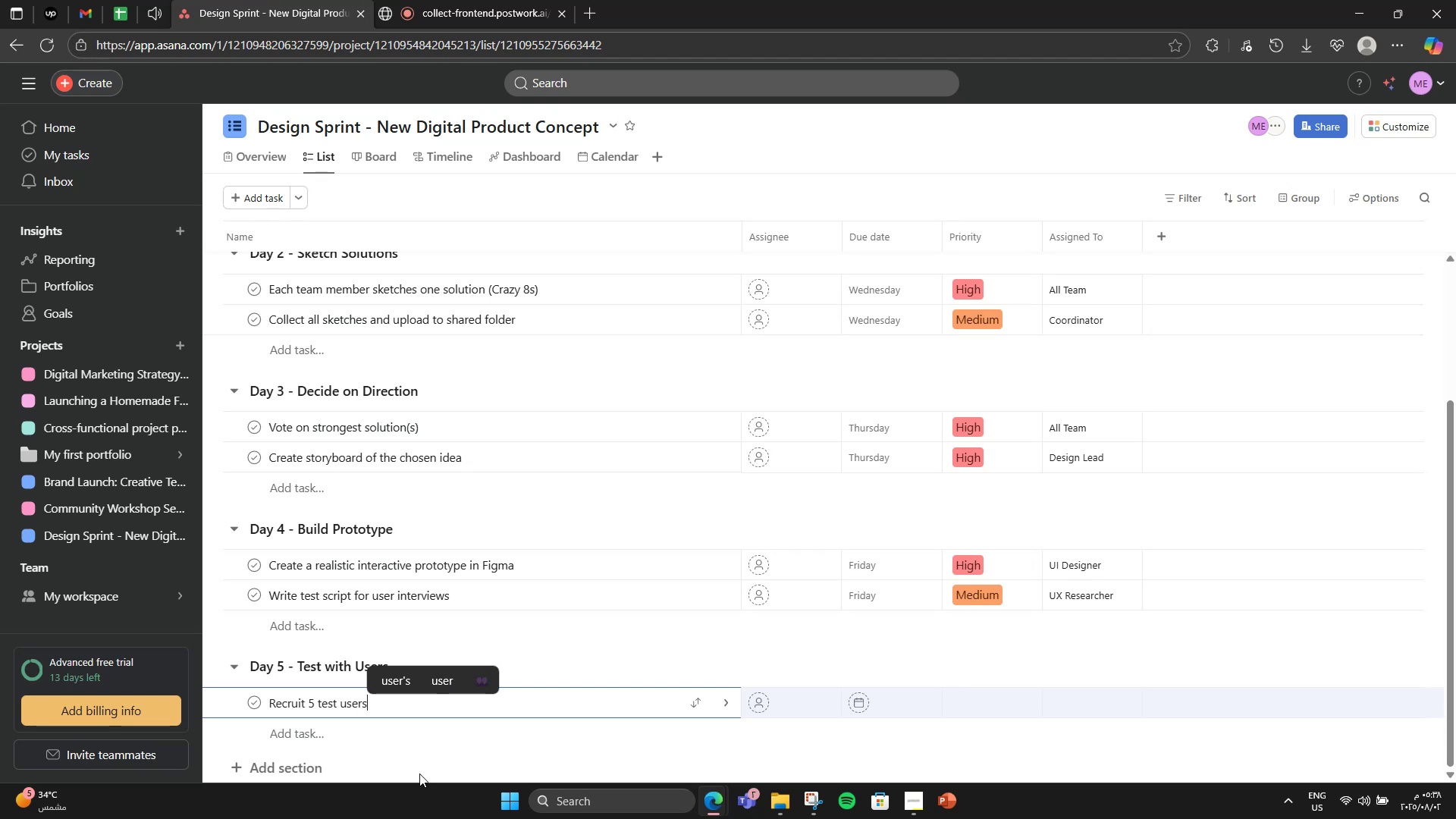 
left_click([289, 738])
 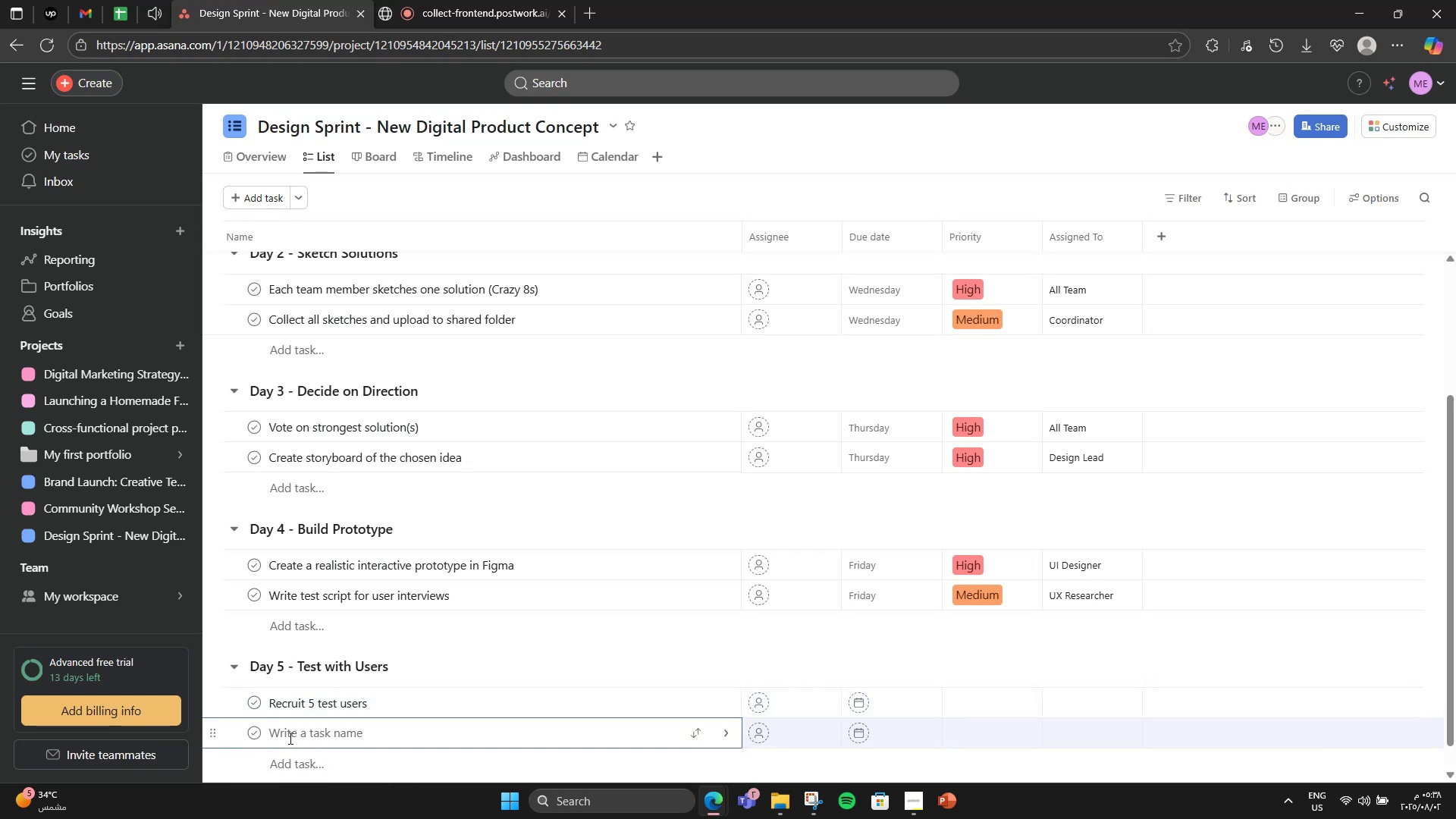 
type(Run interviews and observe interactions)
 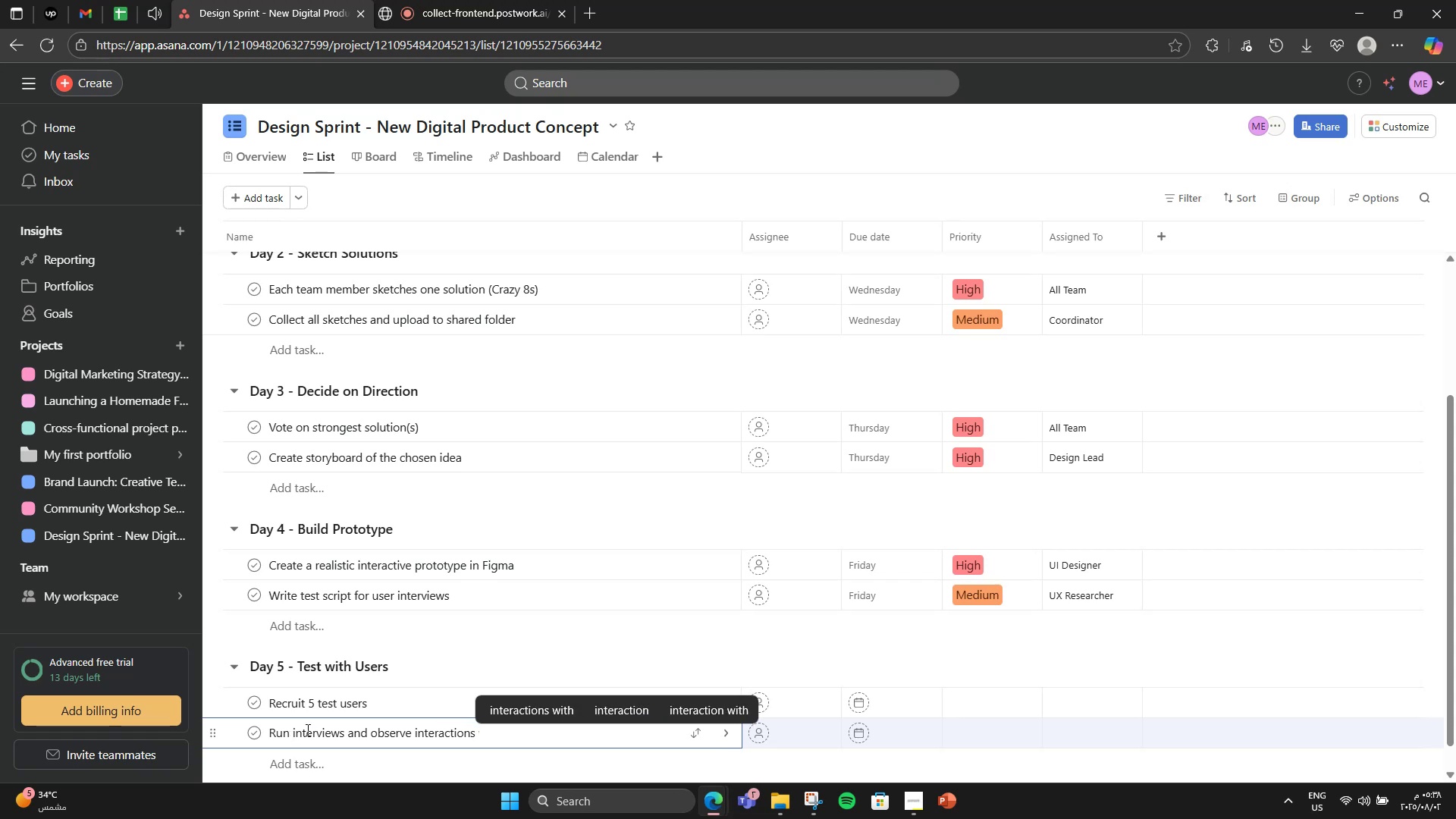 
left_click([504, 647])
 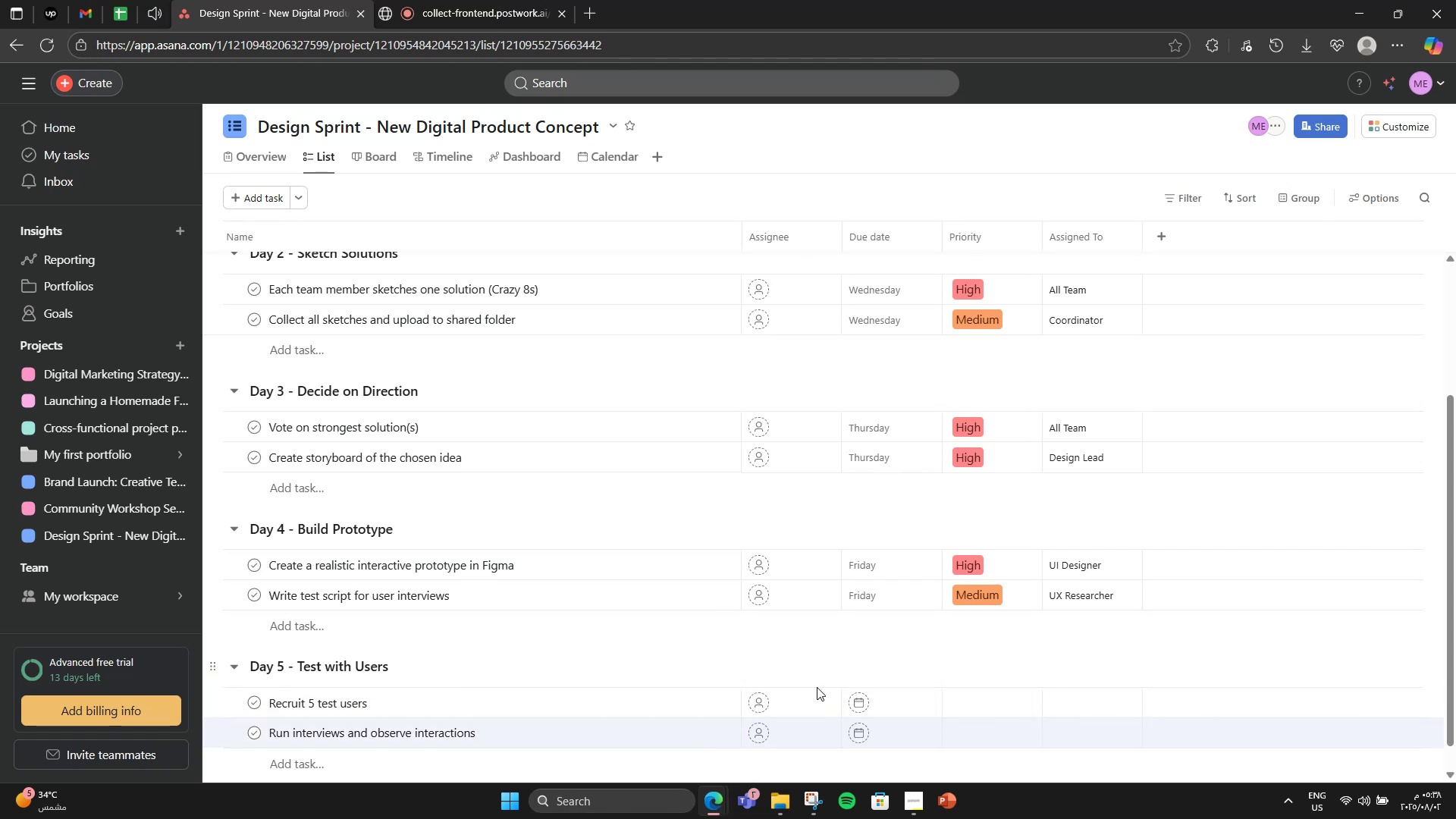 
scroll: coordinate [865, 712], scroll_direction: down, amount: 2.0
 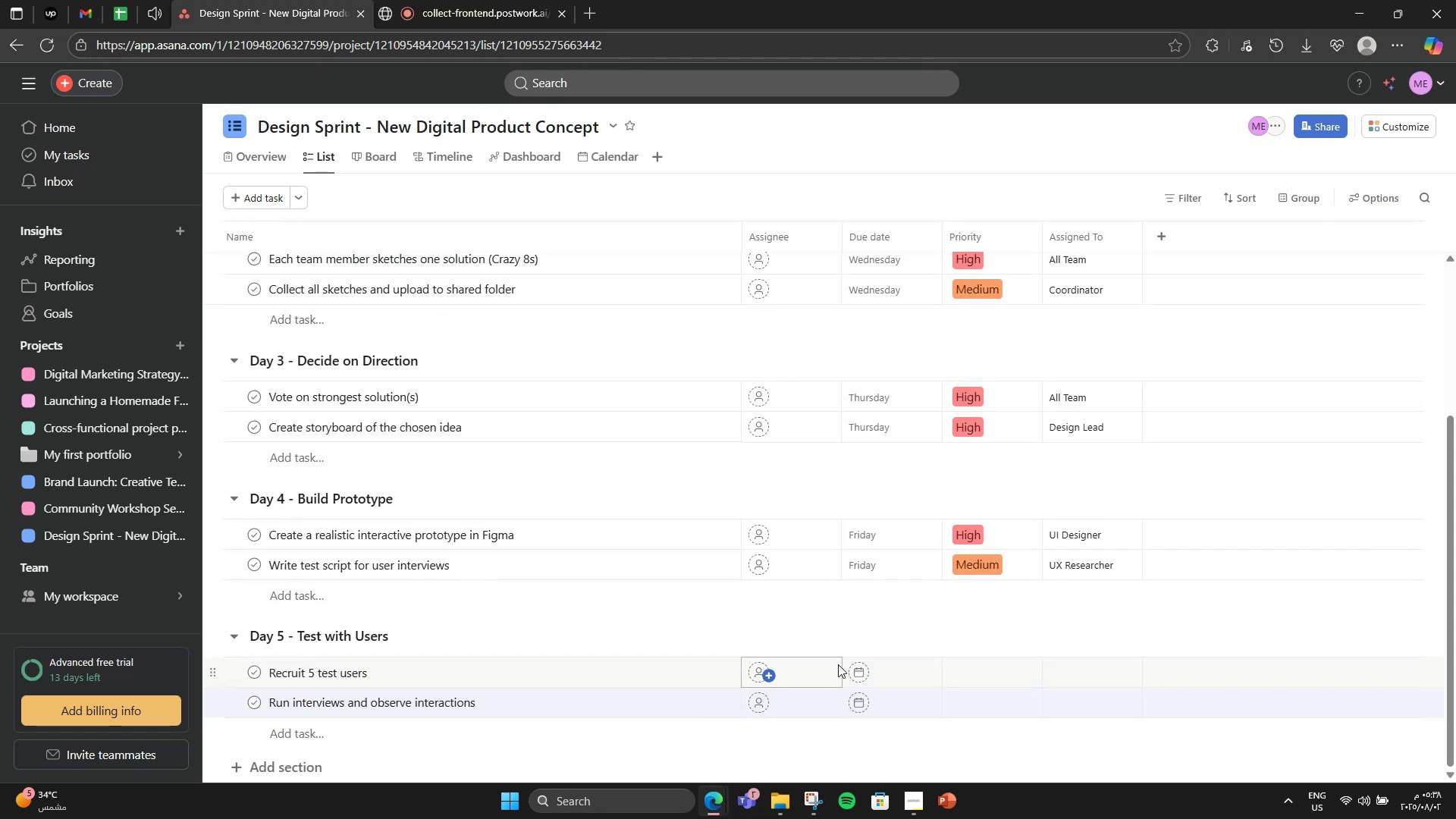 
left_click([805, 667])
 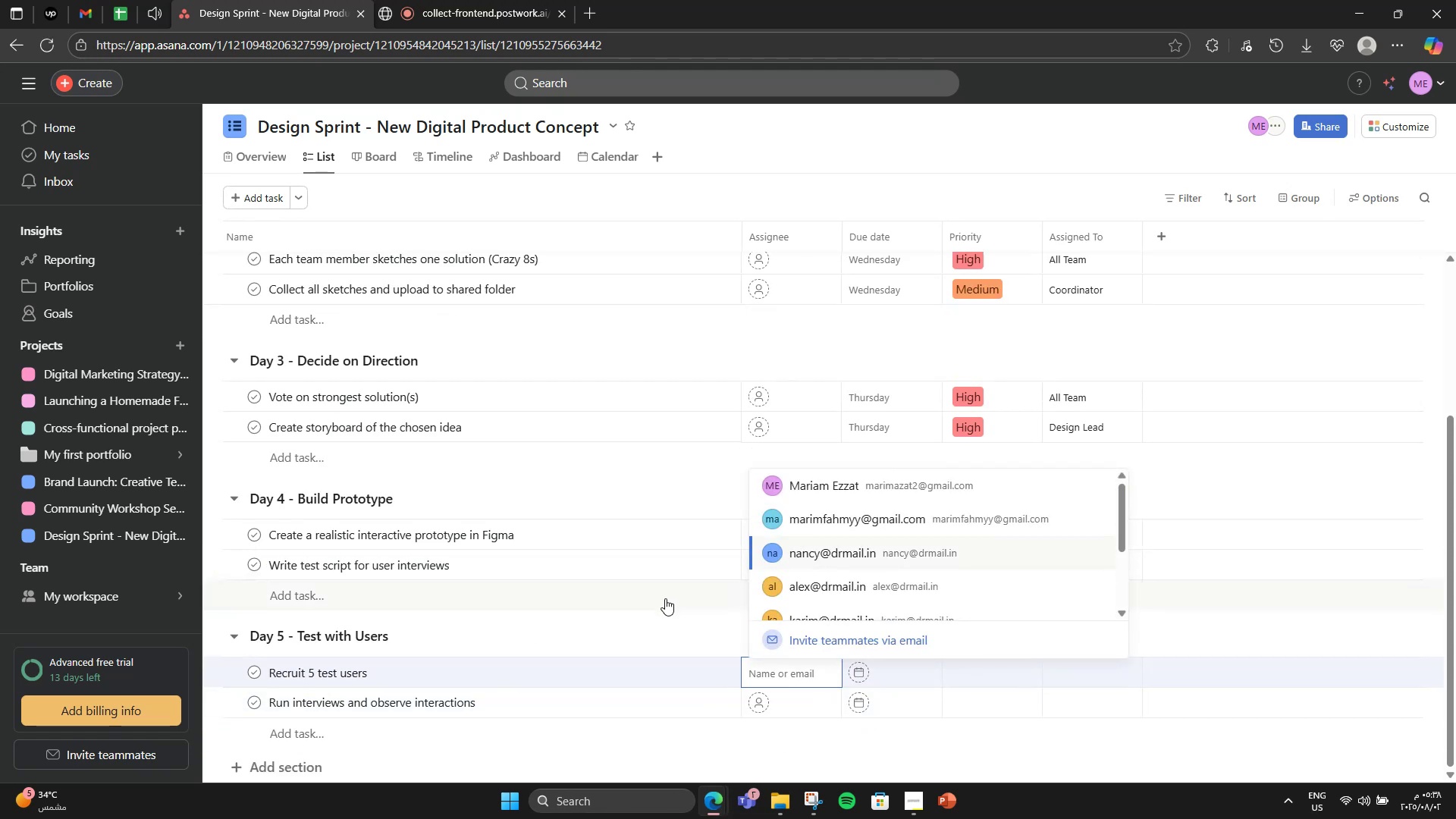 
left_click([676, 608])
 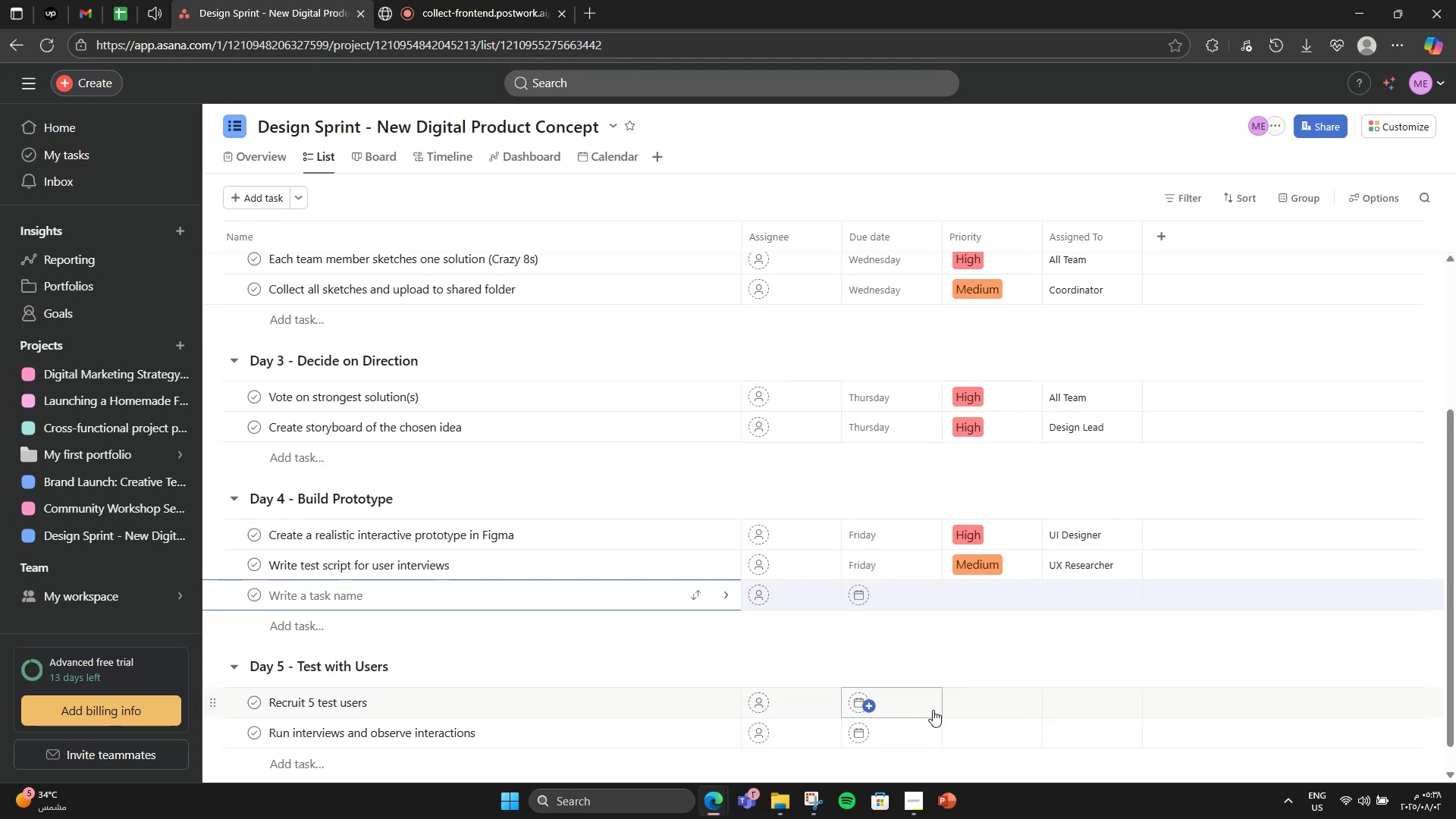 
left_click([933, 707])
 